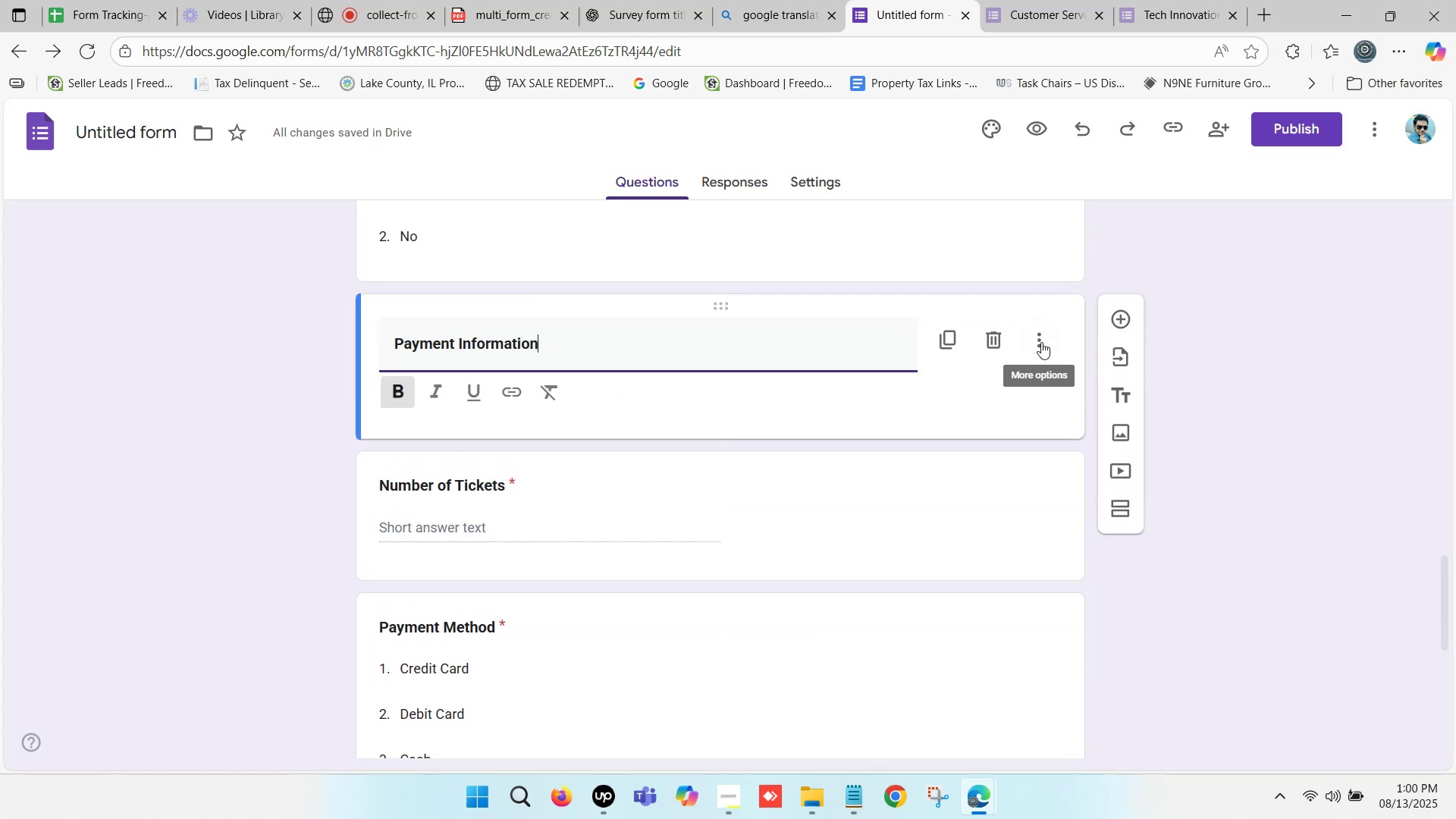 
left_click([588, 494])
 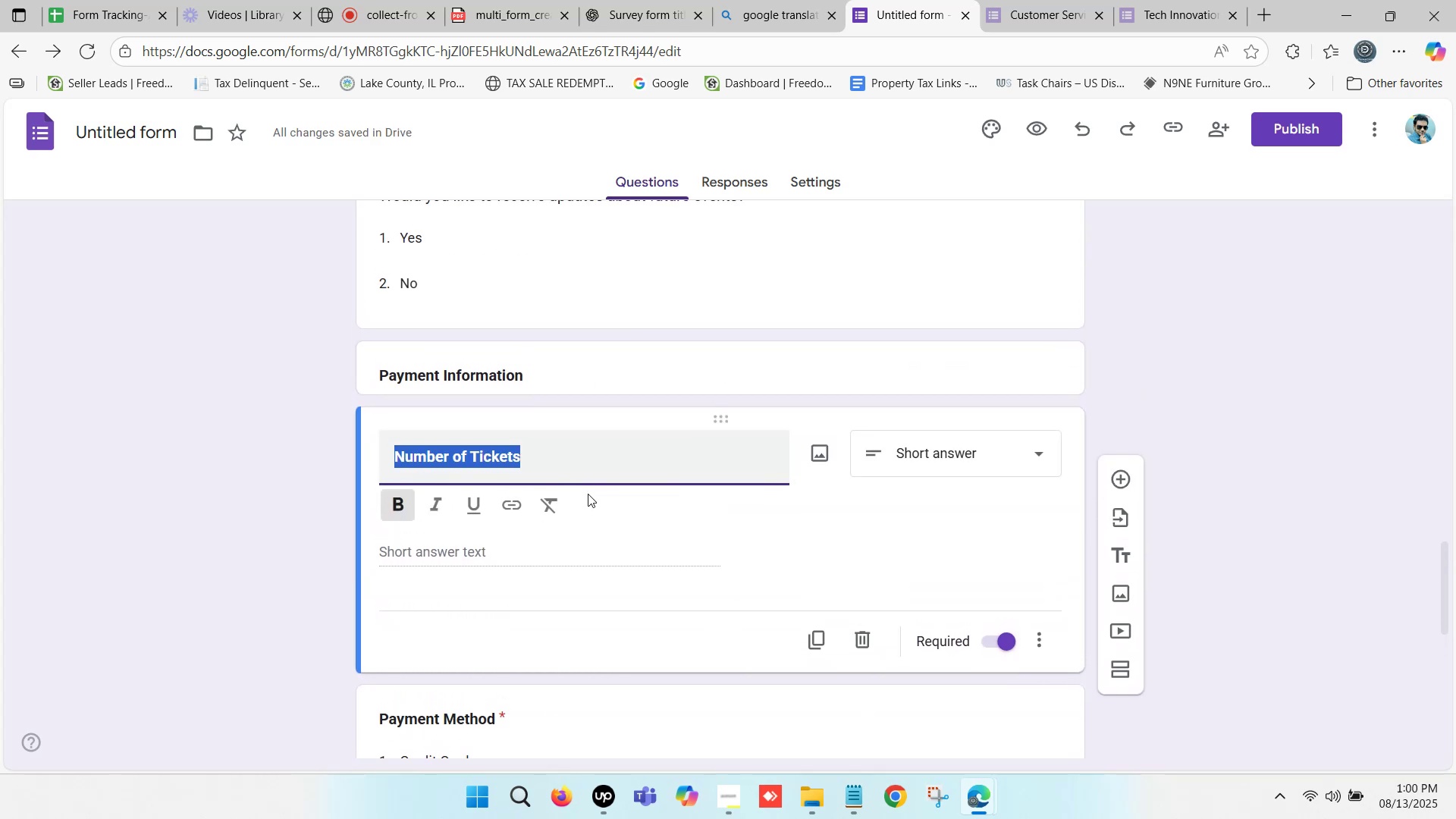 
scroll: coordinate [588, 494], scroll_direction: down, amount: 1.0
 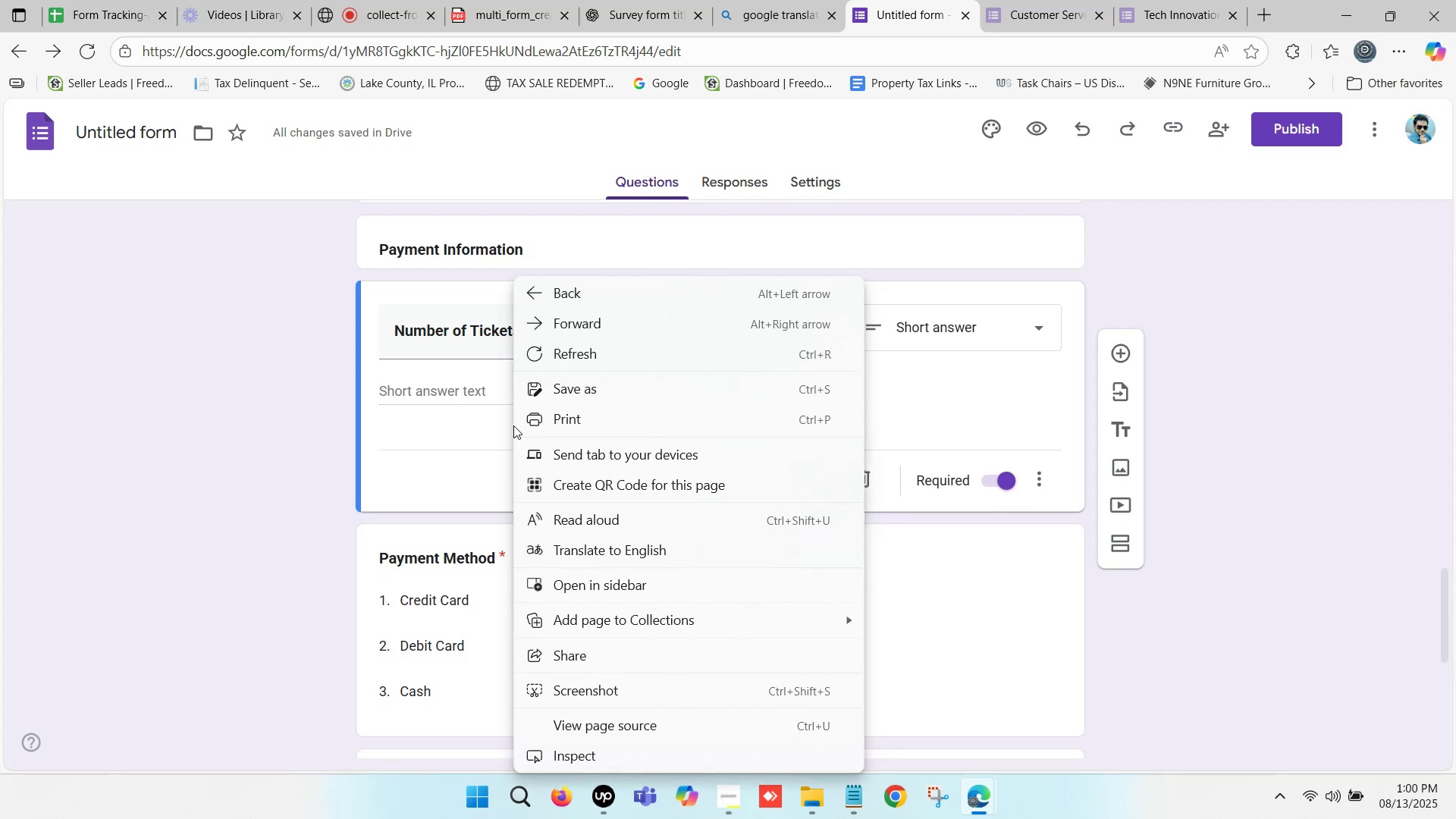 
left_click([451, 378])
 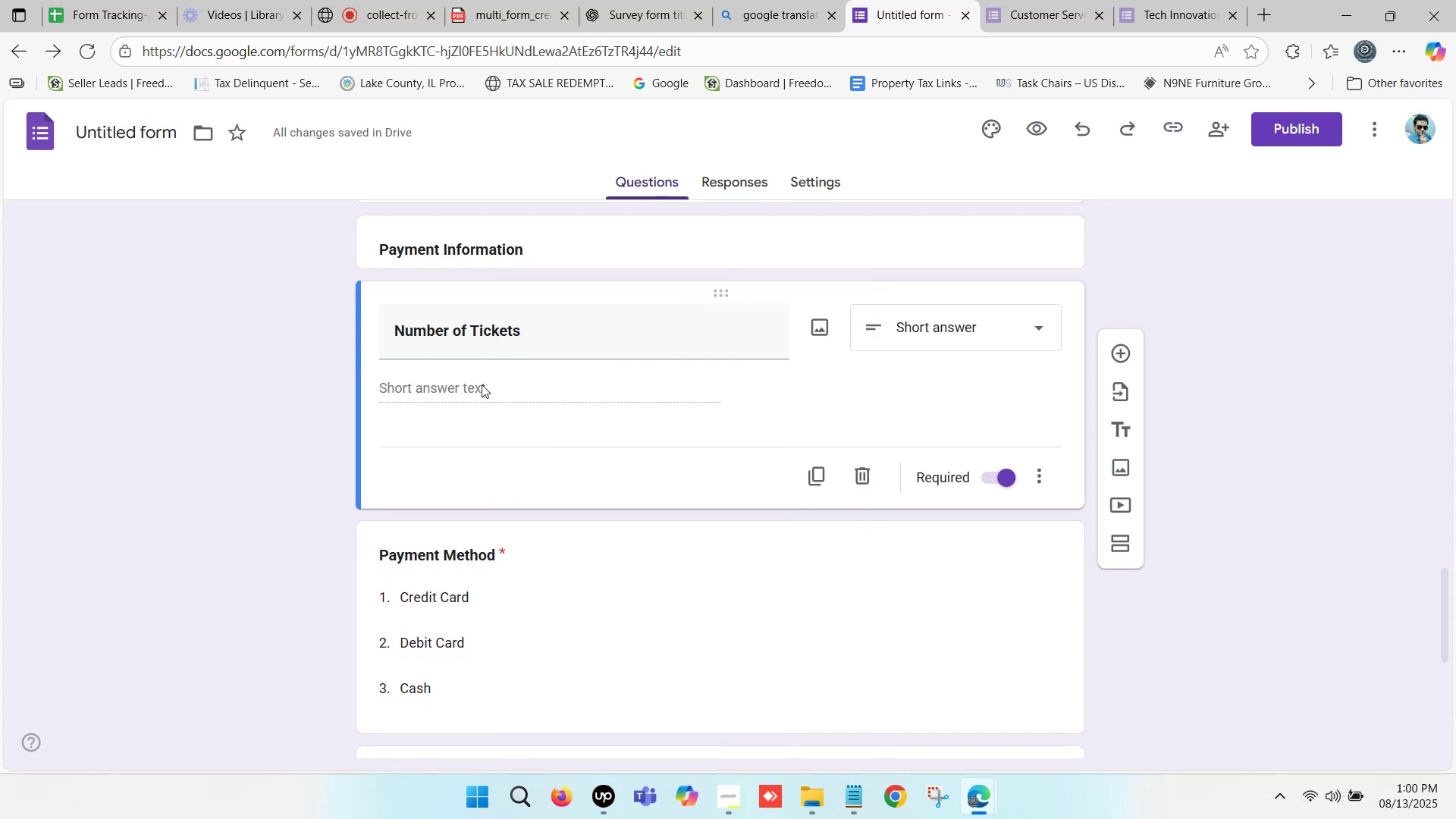 
left_click([482, 385])
 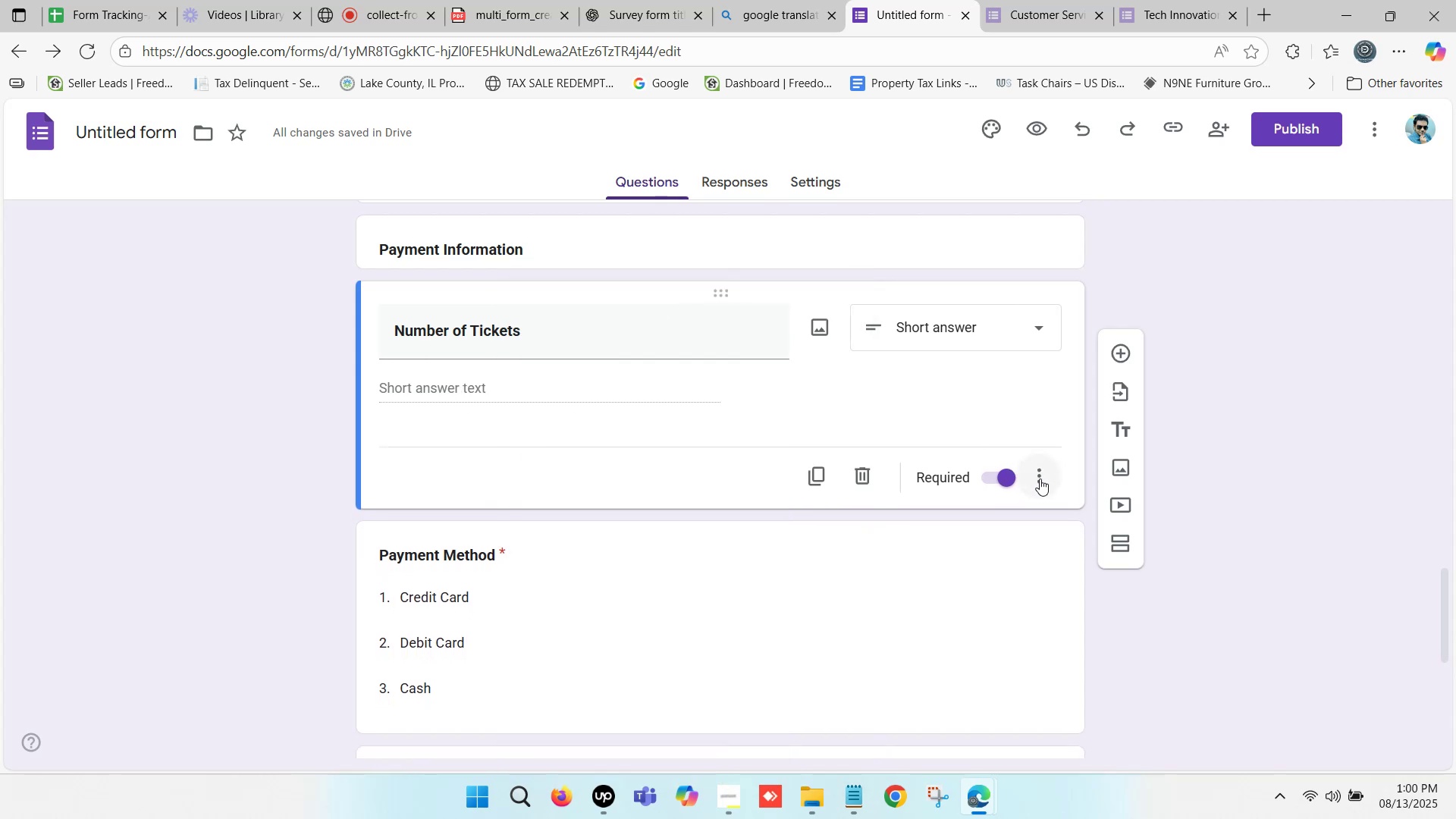 
left_click([1040, 479])
 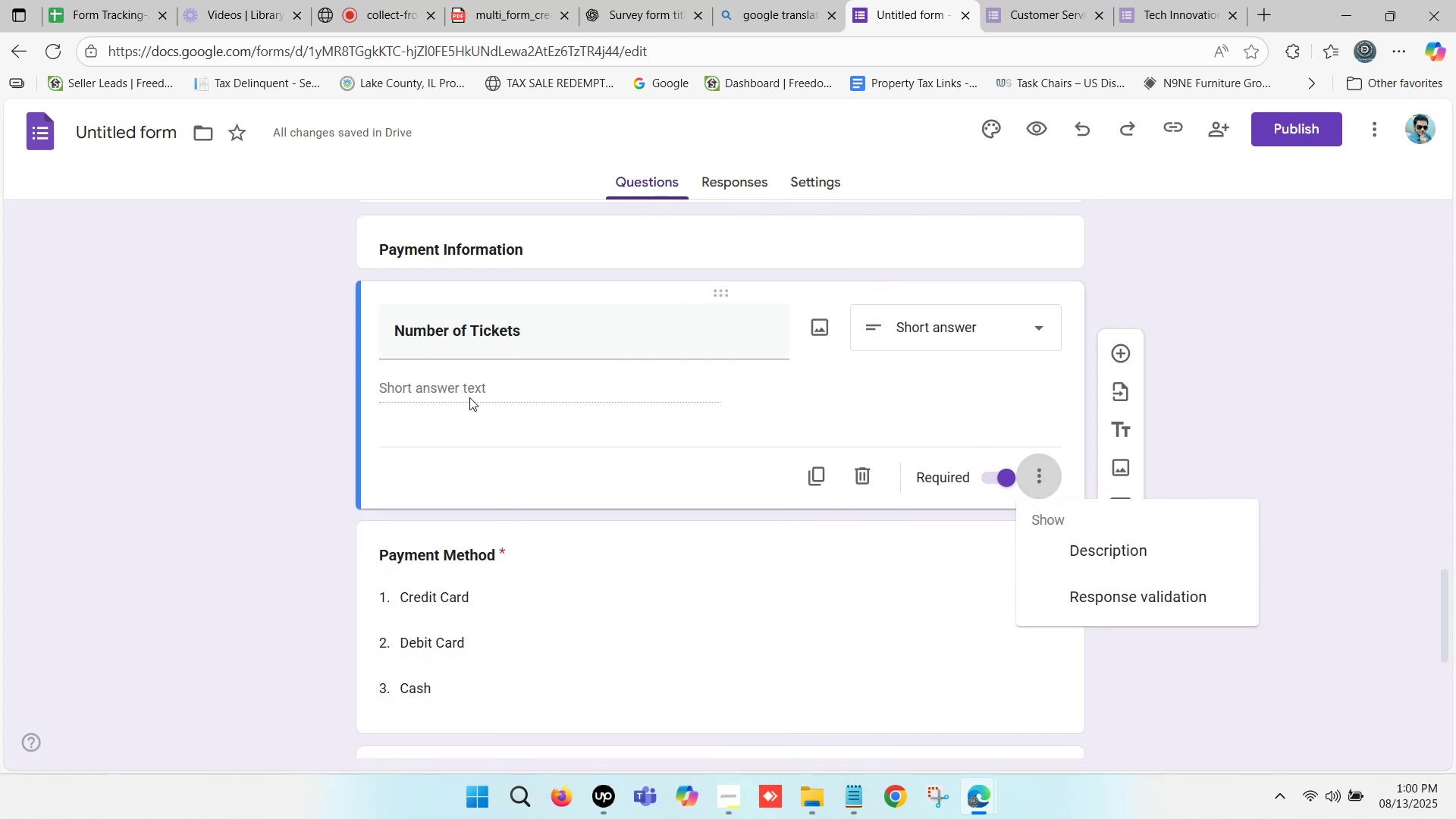 
double_click([460, 384])
 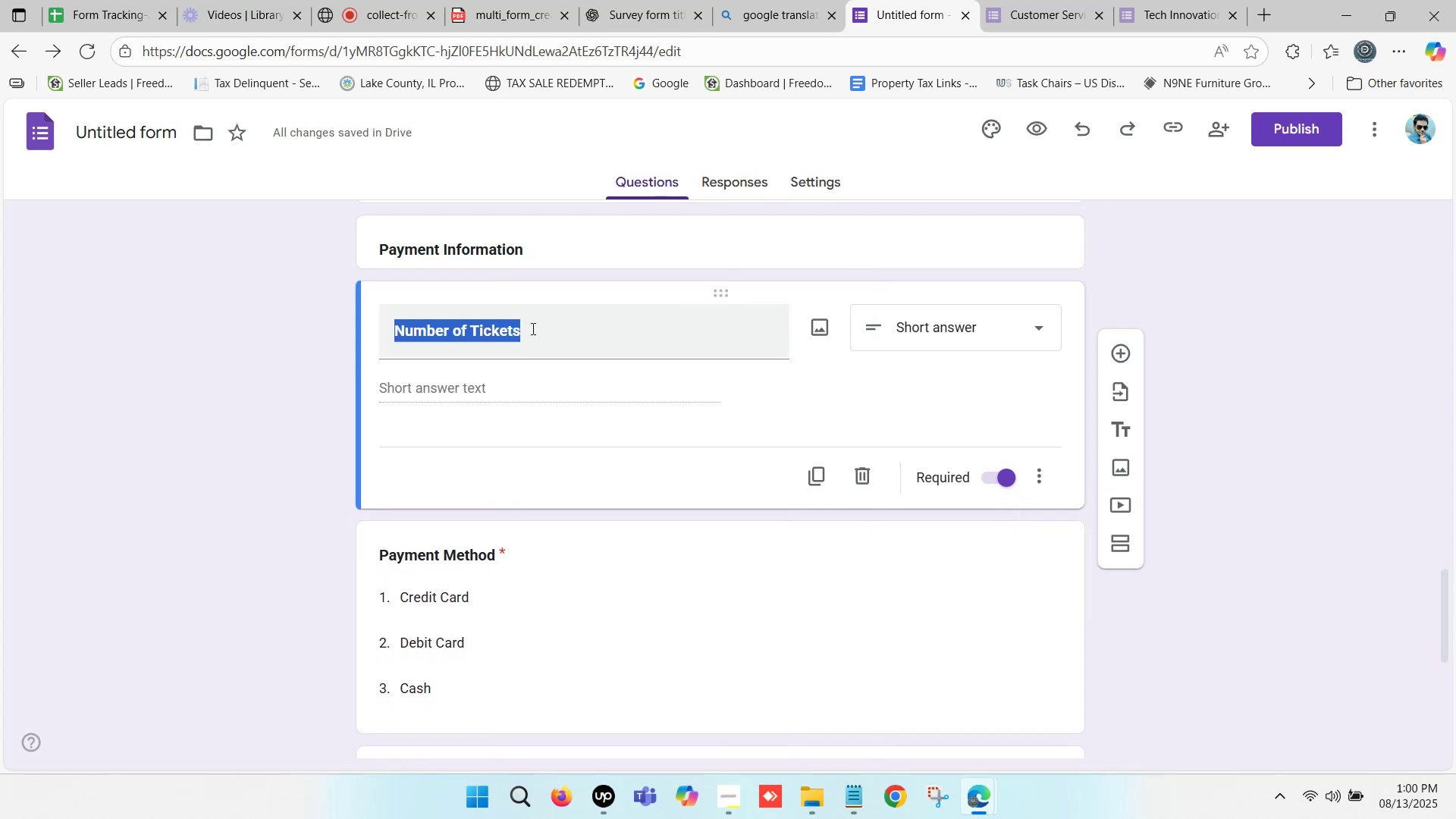 
left_click([532, 328])
 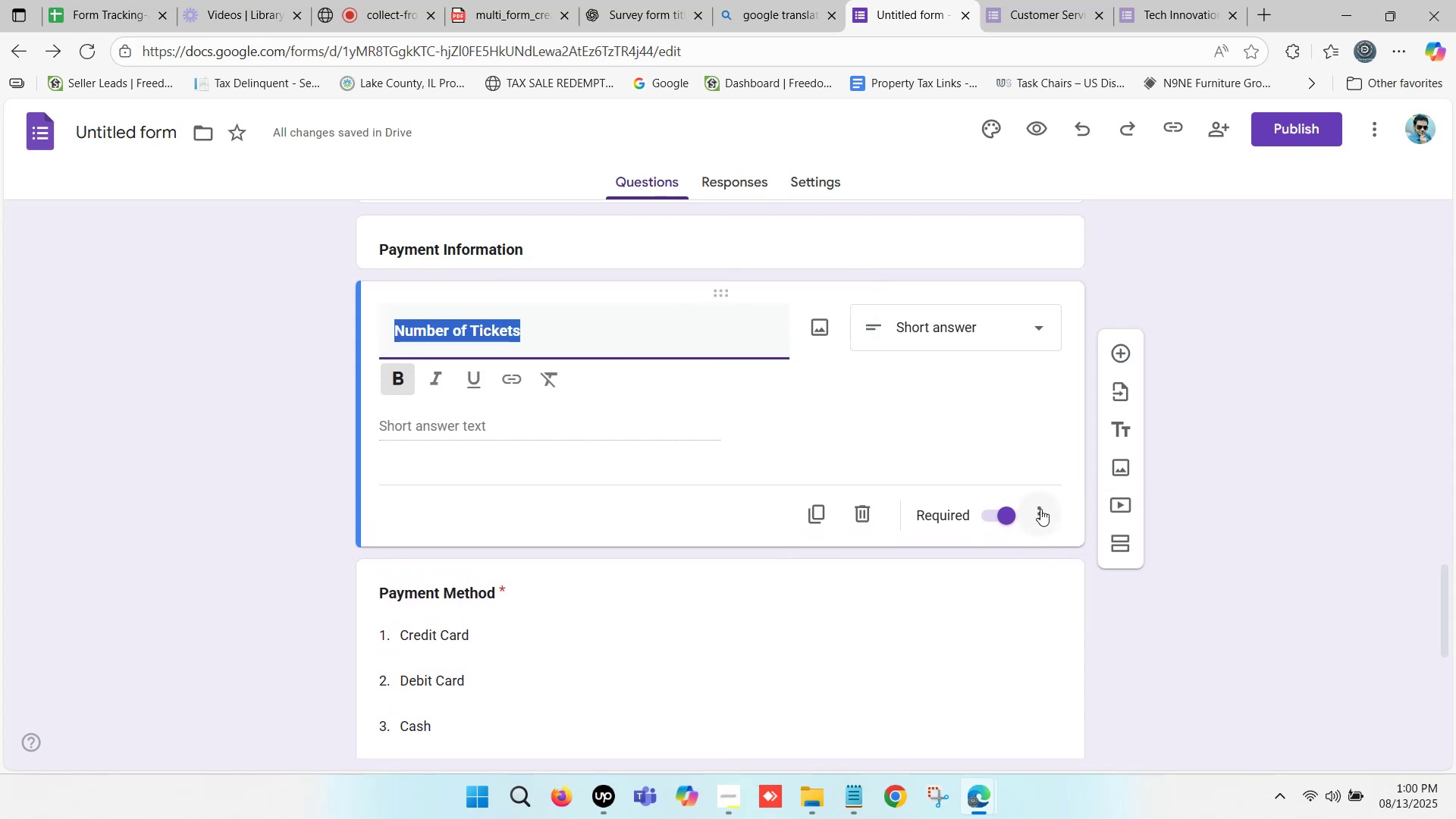 
left_click([1041, 510])
 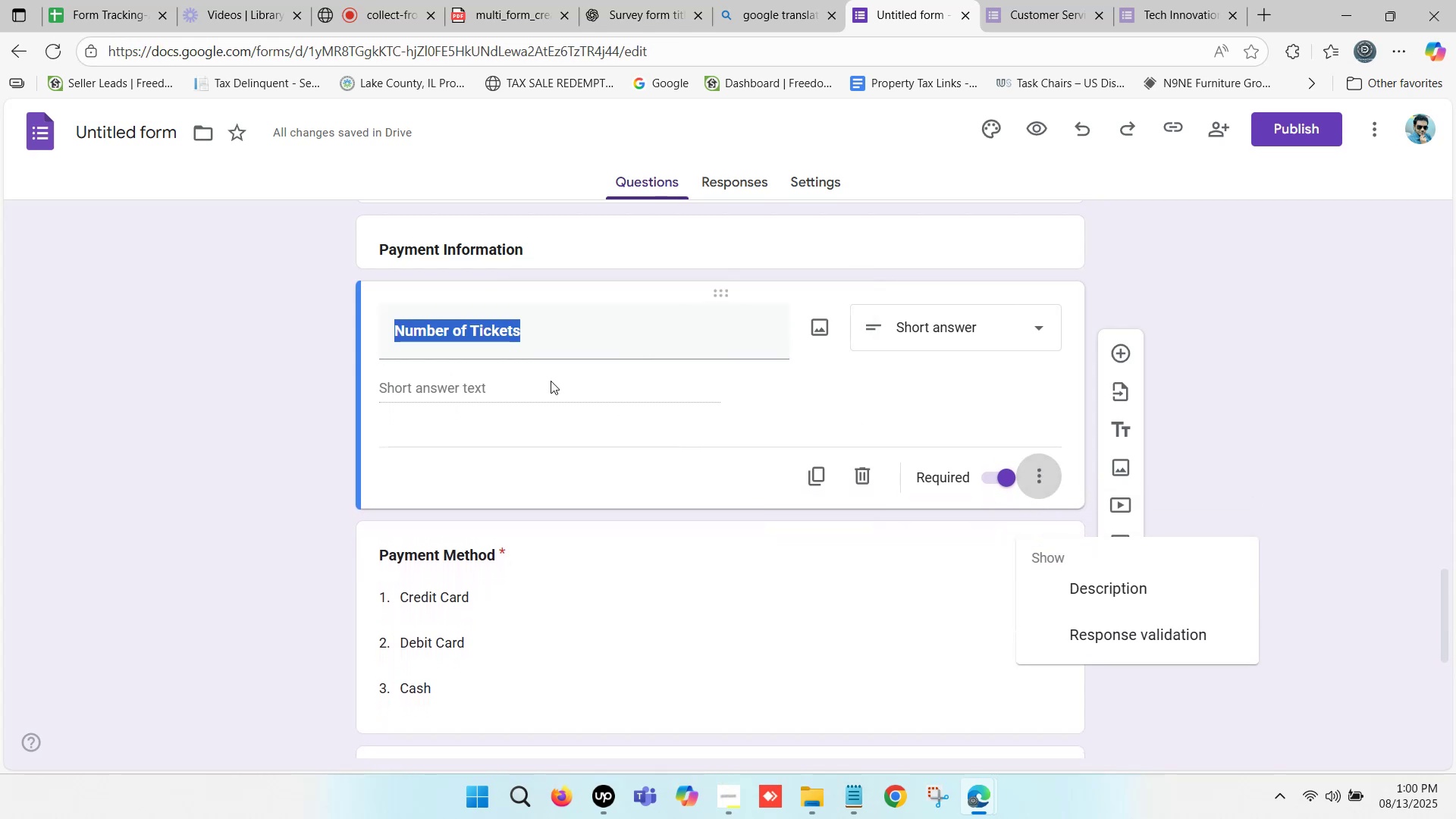 
left_click([551, 381])
 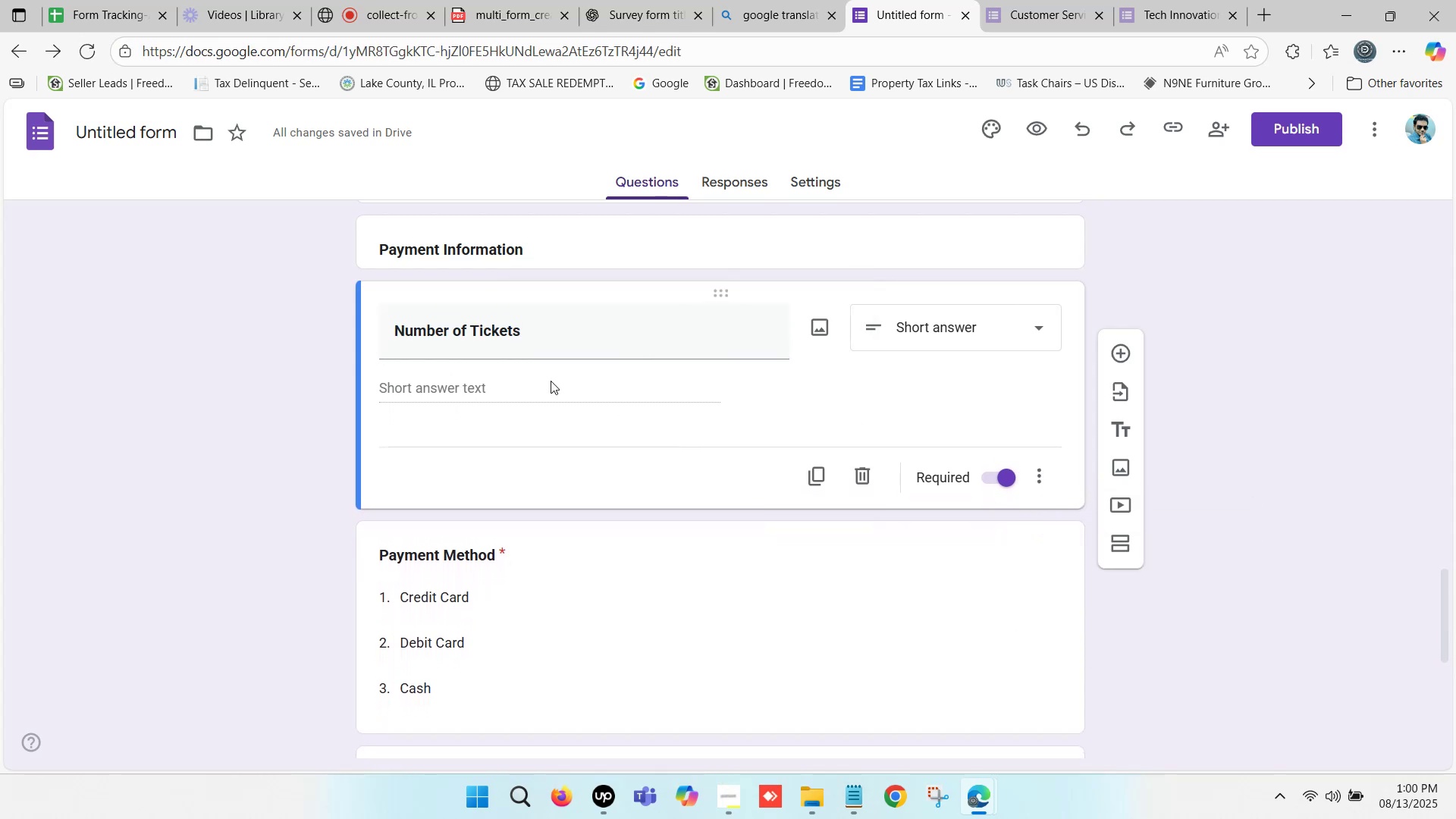 
scroll: coordinate [551, 381], scroll_direction: up, amount: 1.0
 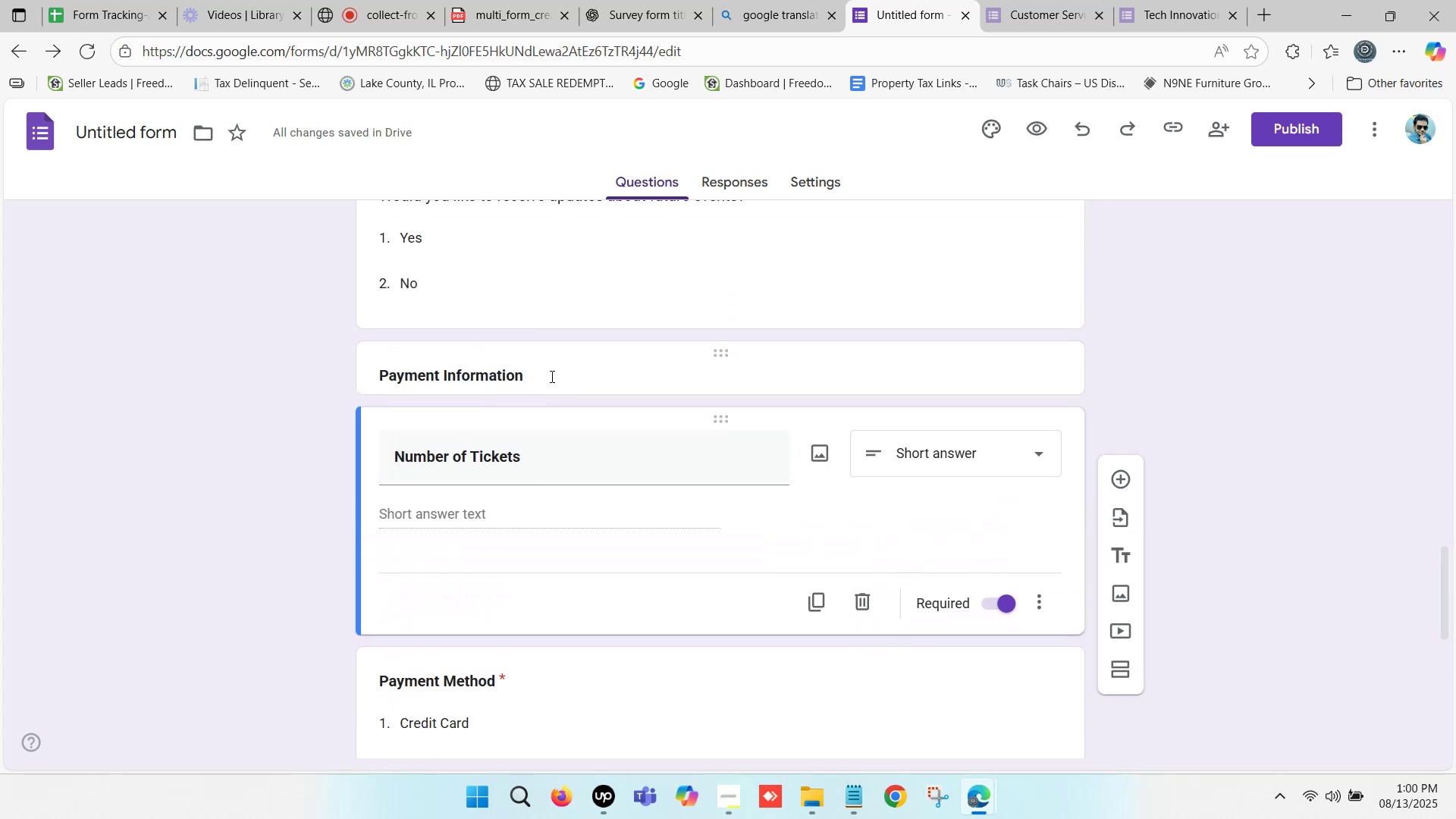 
left_click([551, 376])
 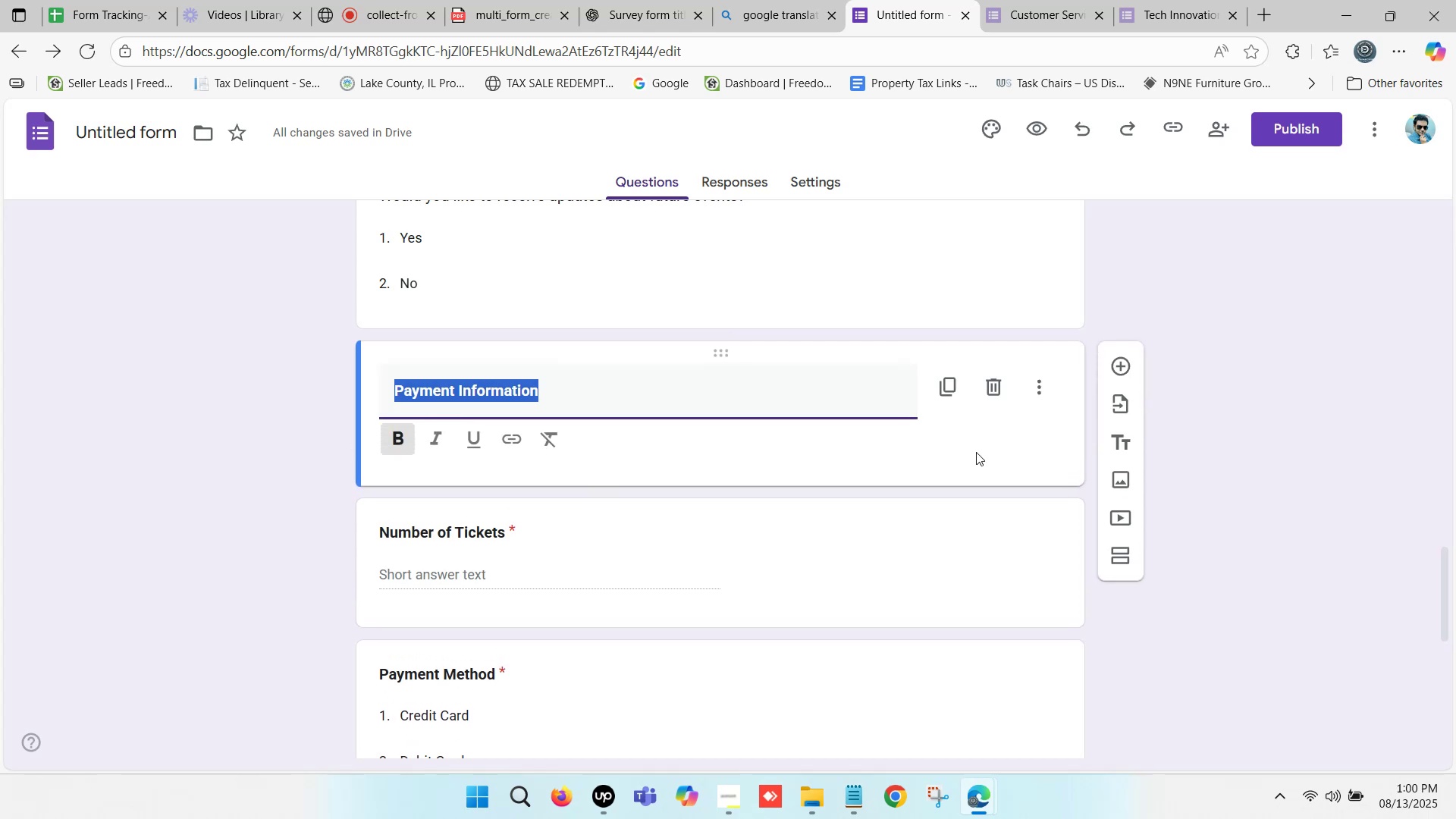 
left_click([1041, 394])
 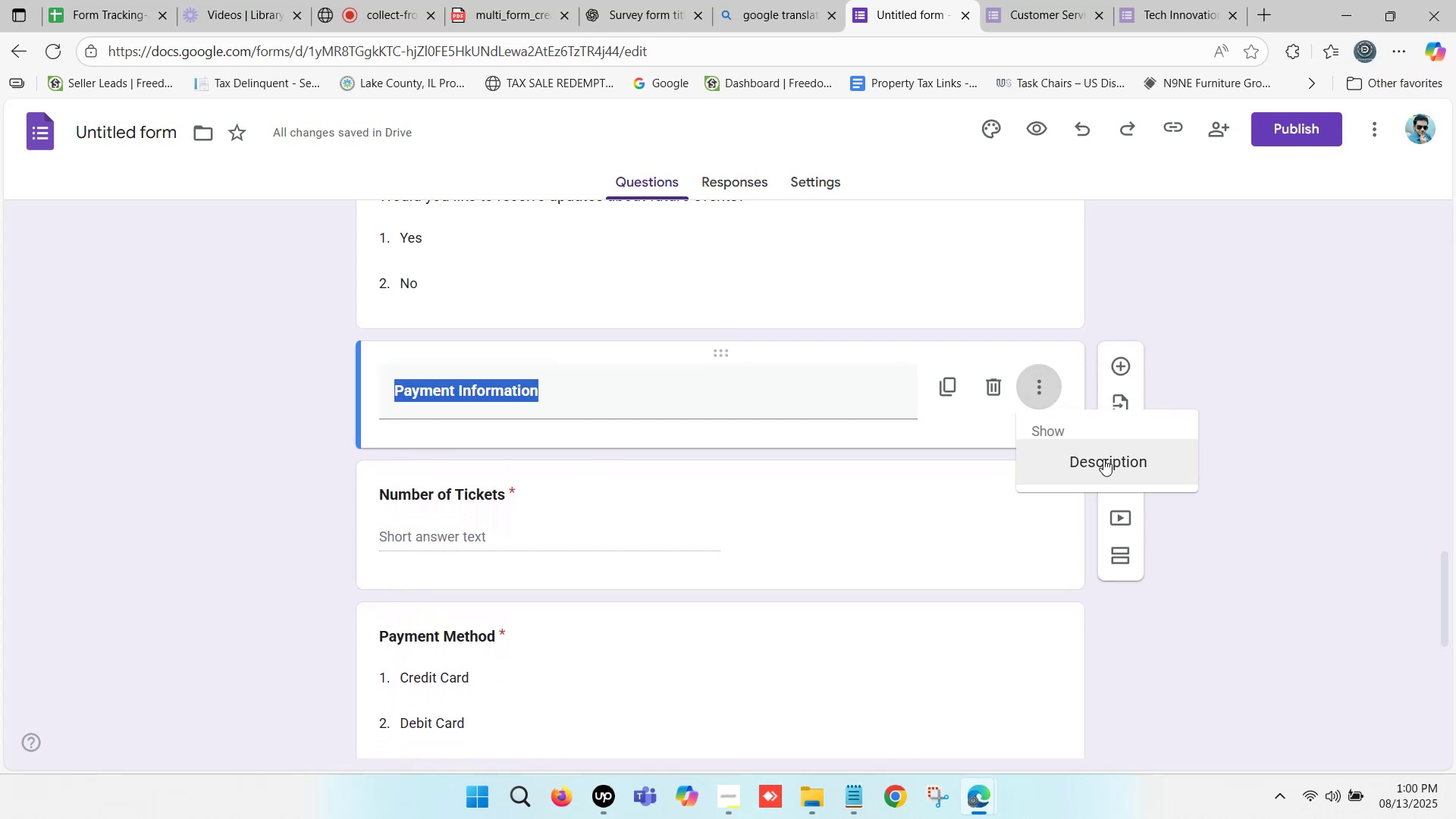 
left_click([1103, 459])
 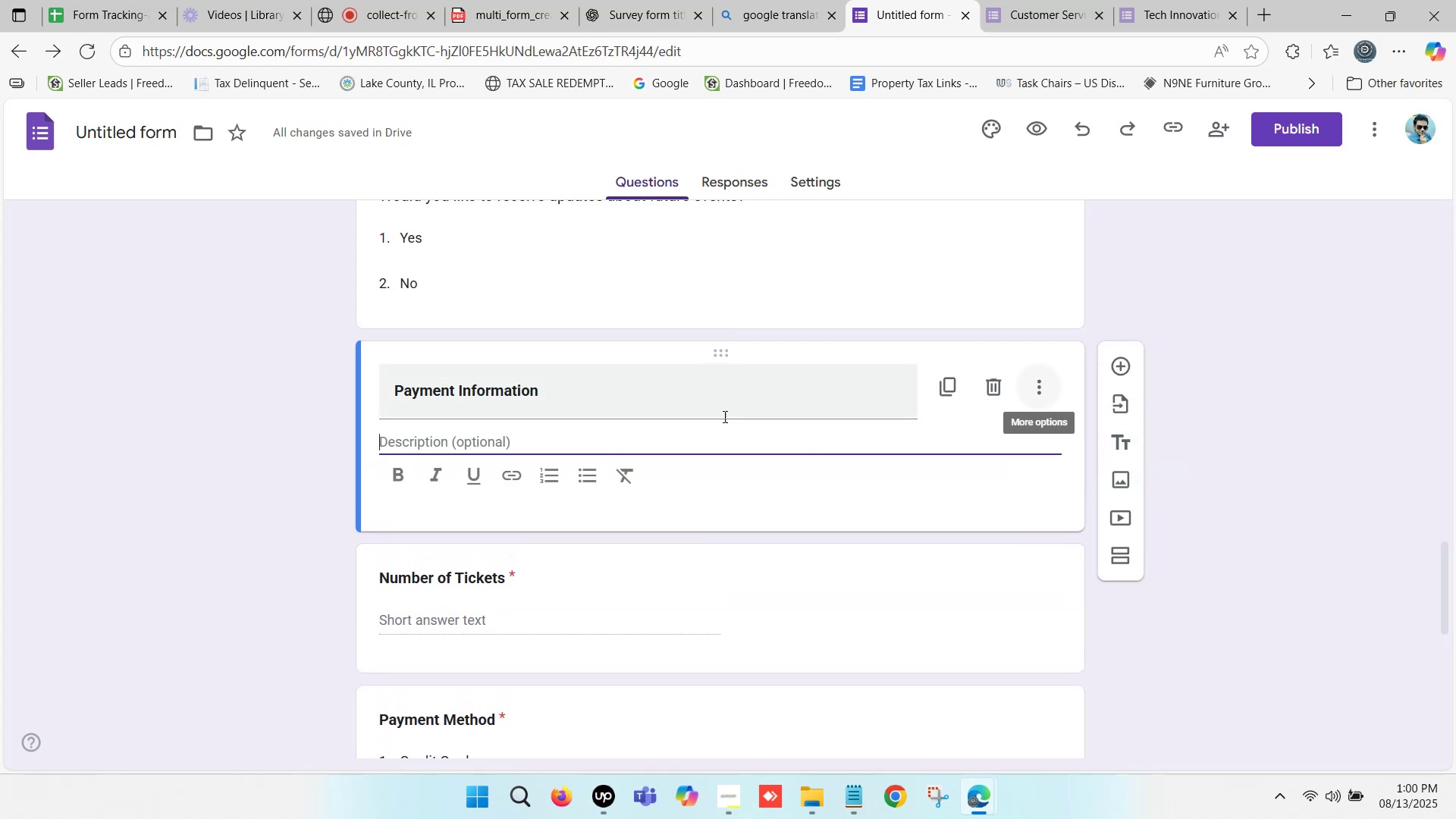 
left_click([629, 440])
 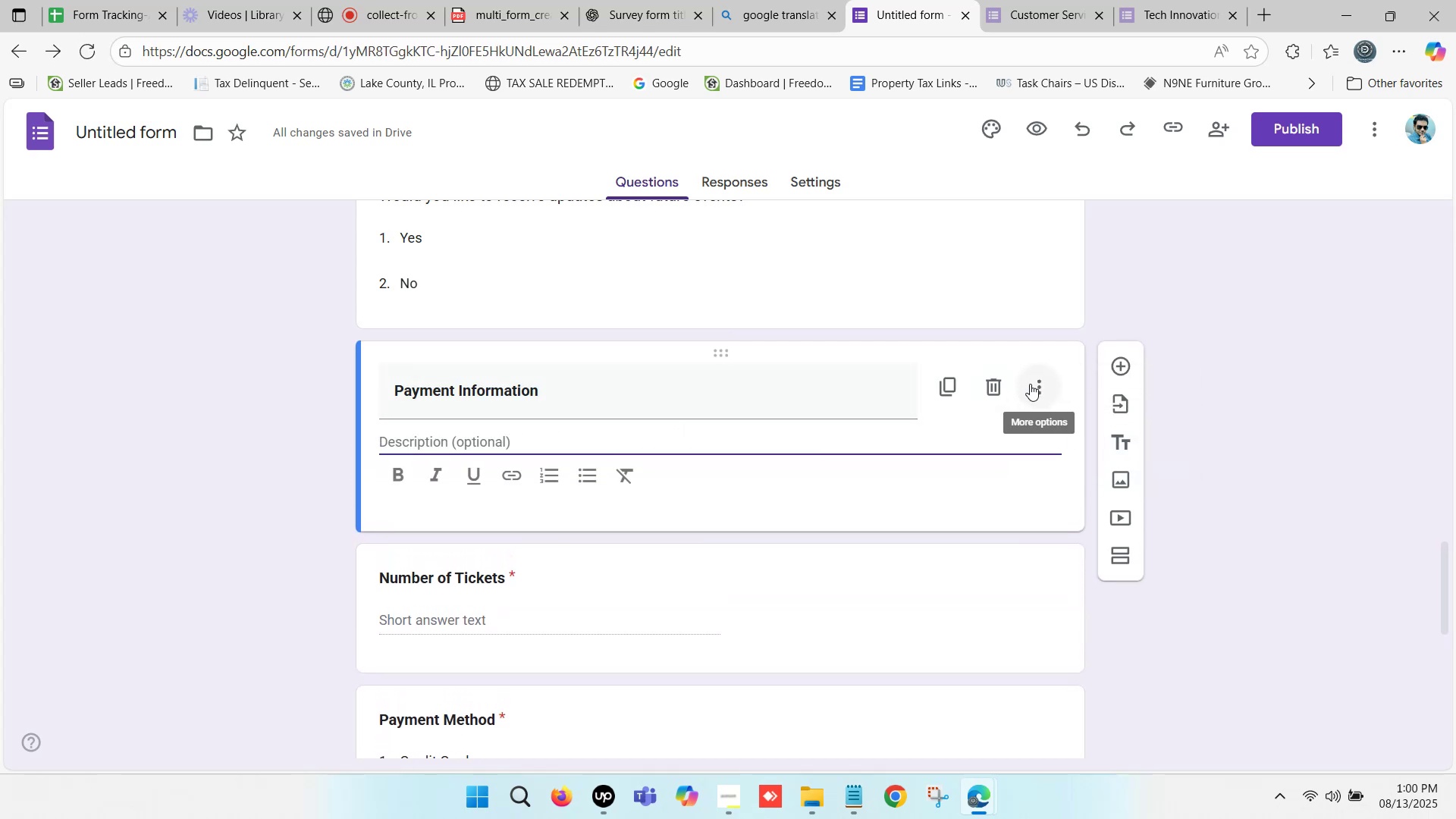 
left_click([1034, 384])
 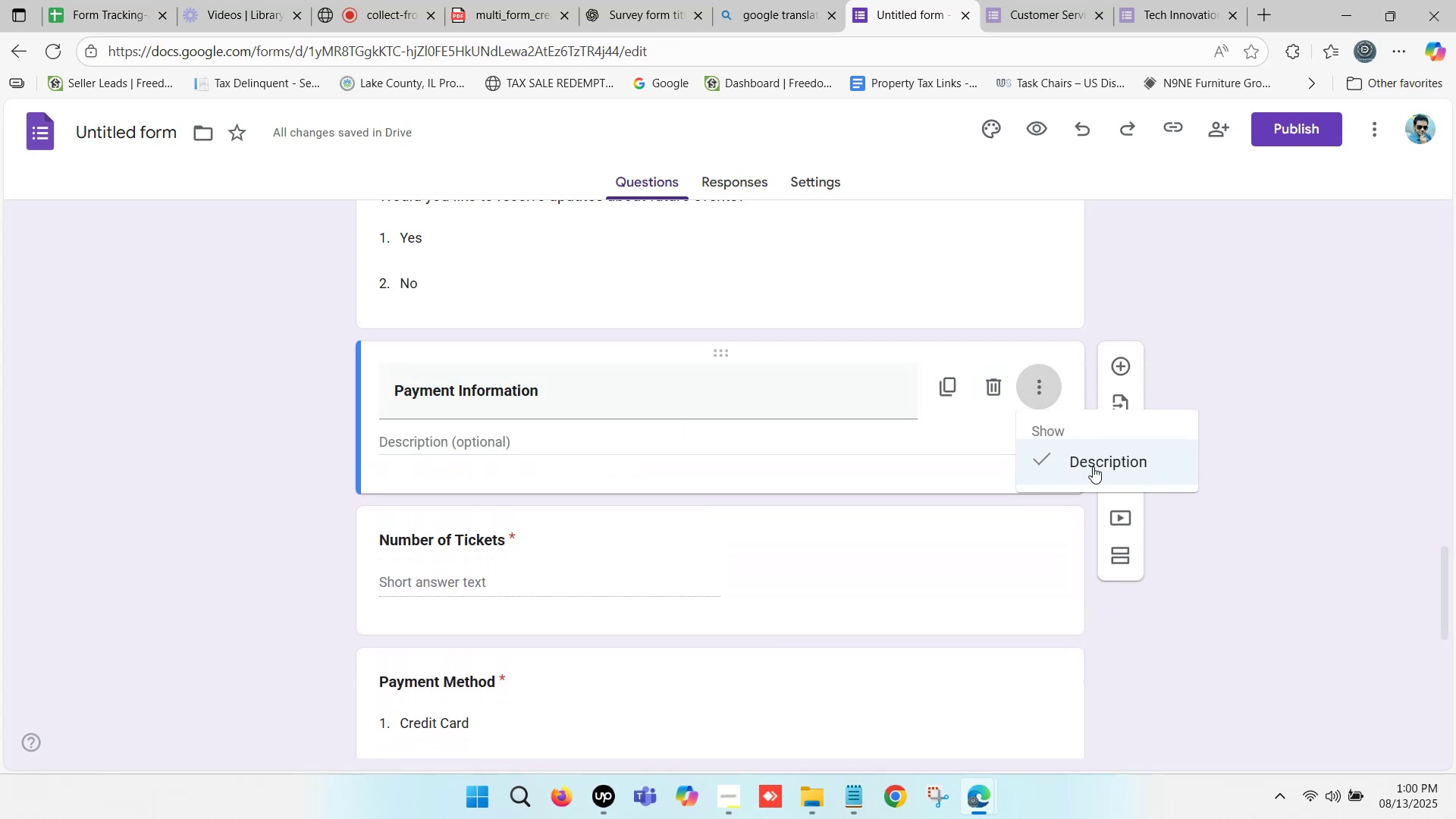 
left_click([1093, 466])
 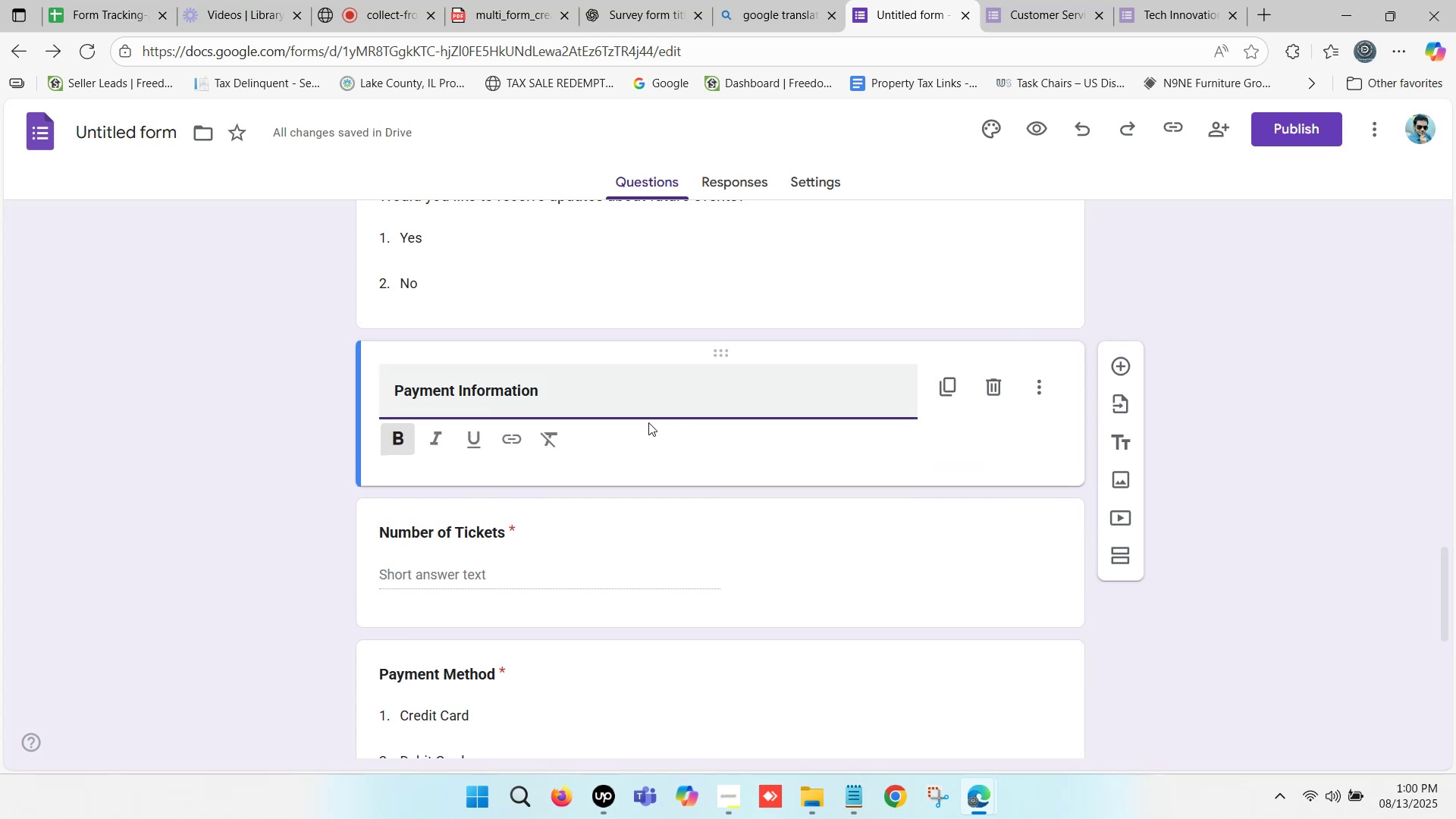 
scroll: coordinate [644, 421], scroll_direction: up, amount: 23.0
 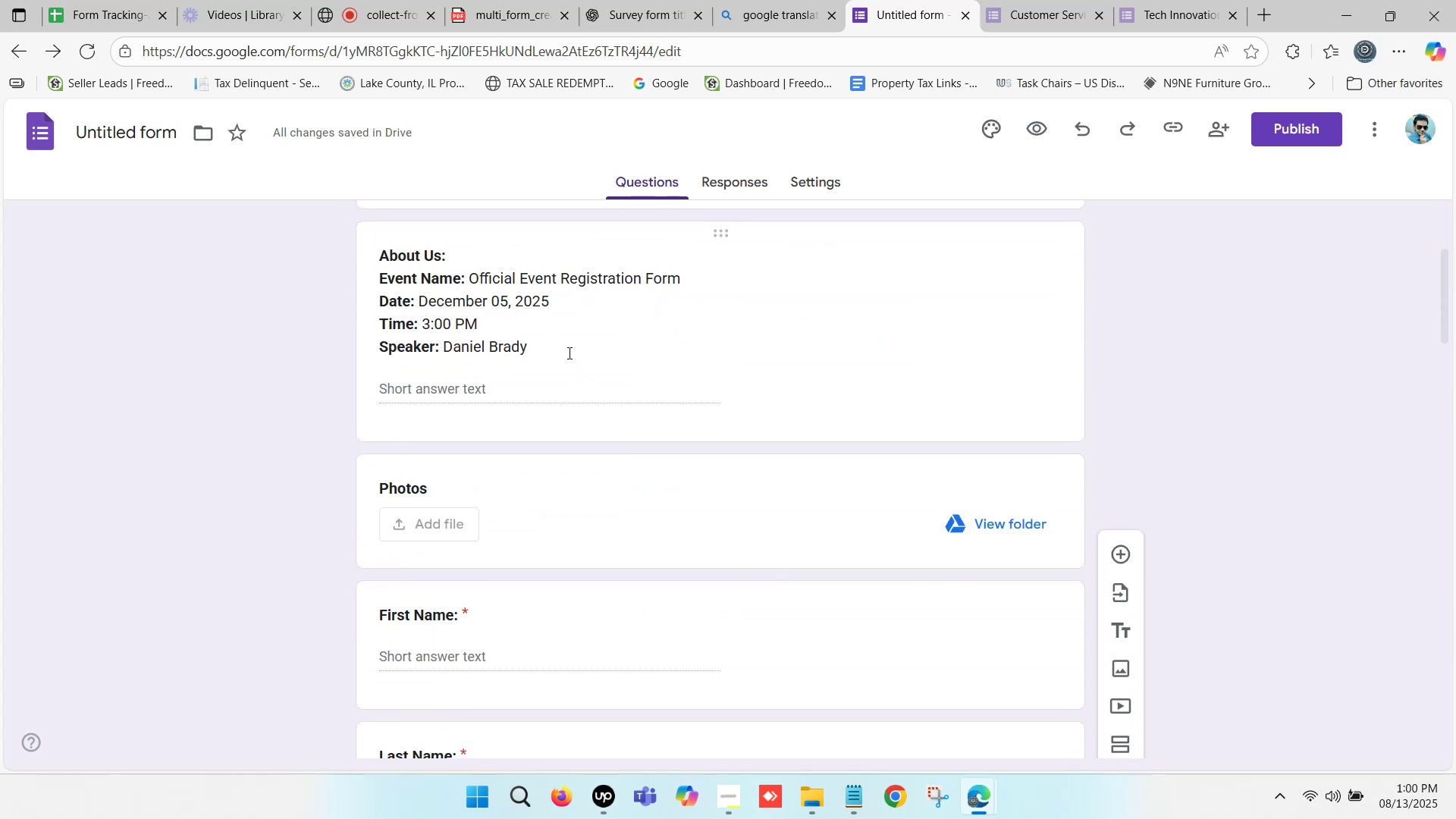 
left_click([568, 344])
 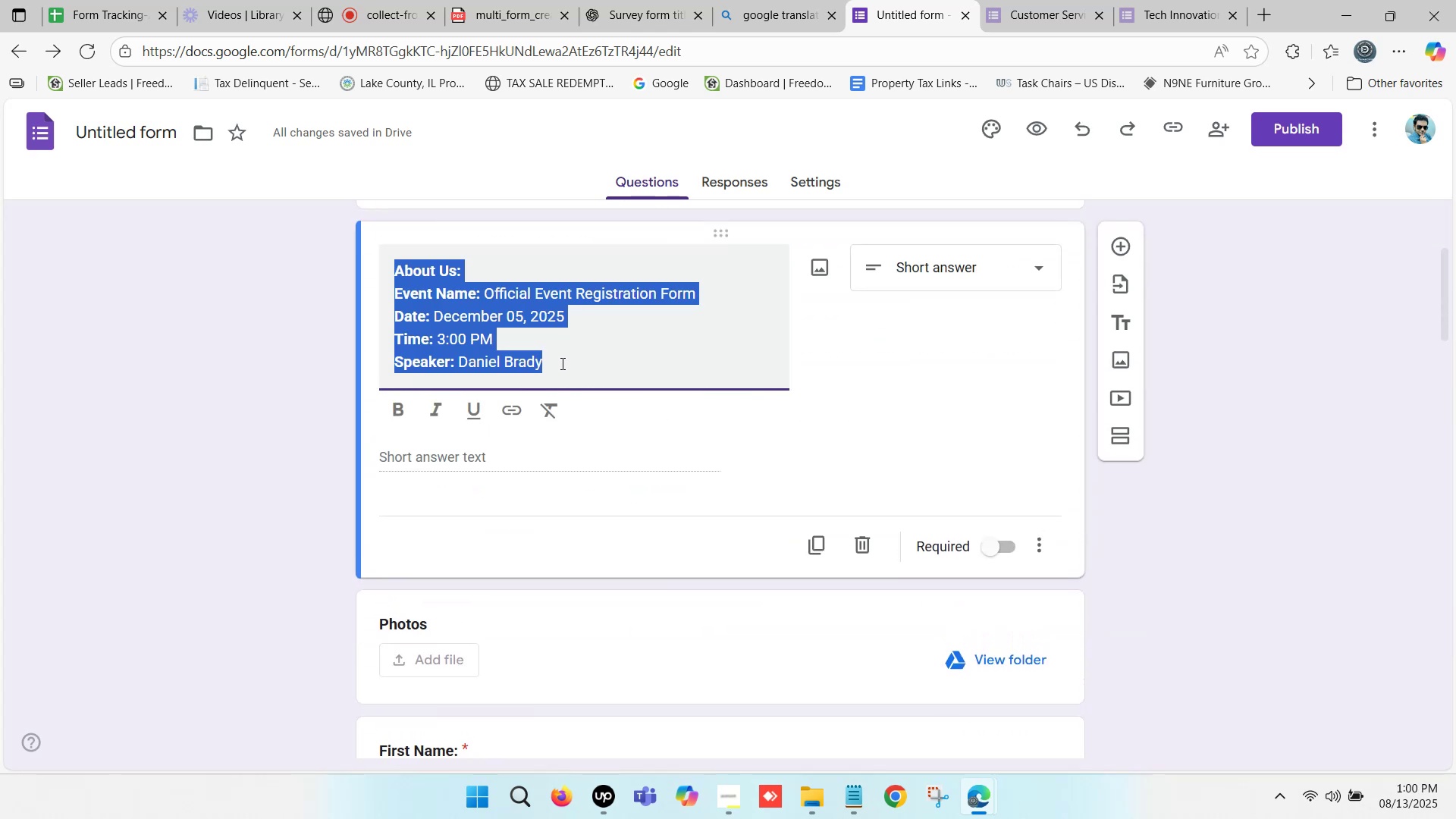 
left_click([570, 353])
 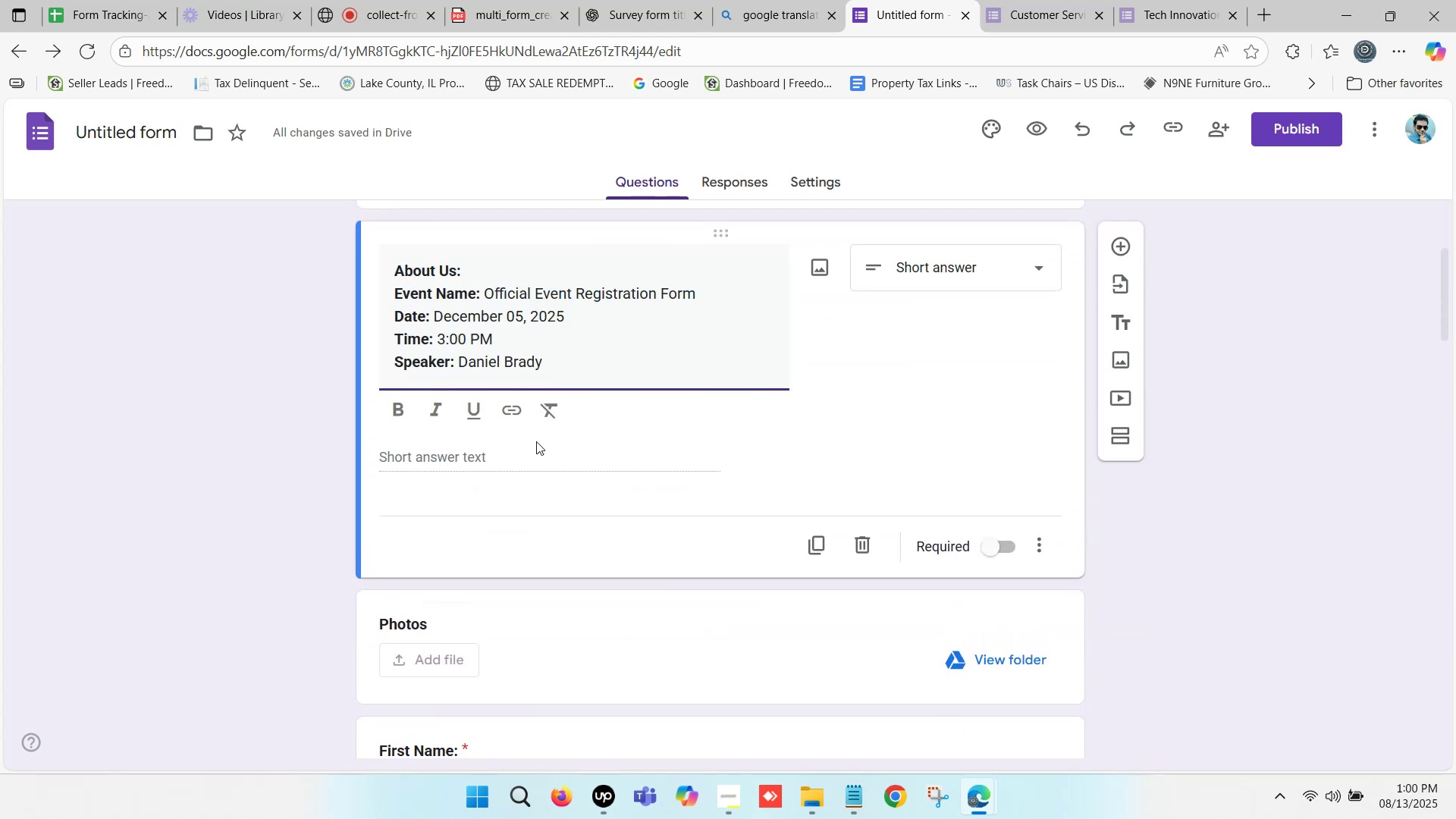 
left_click([524, 449])
 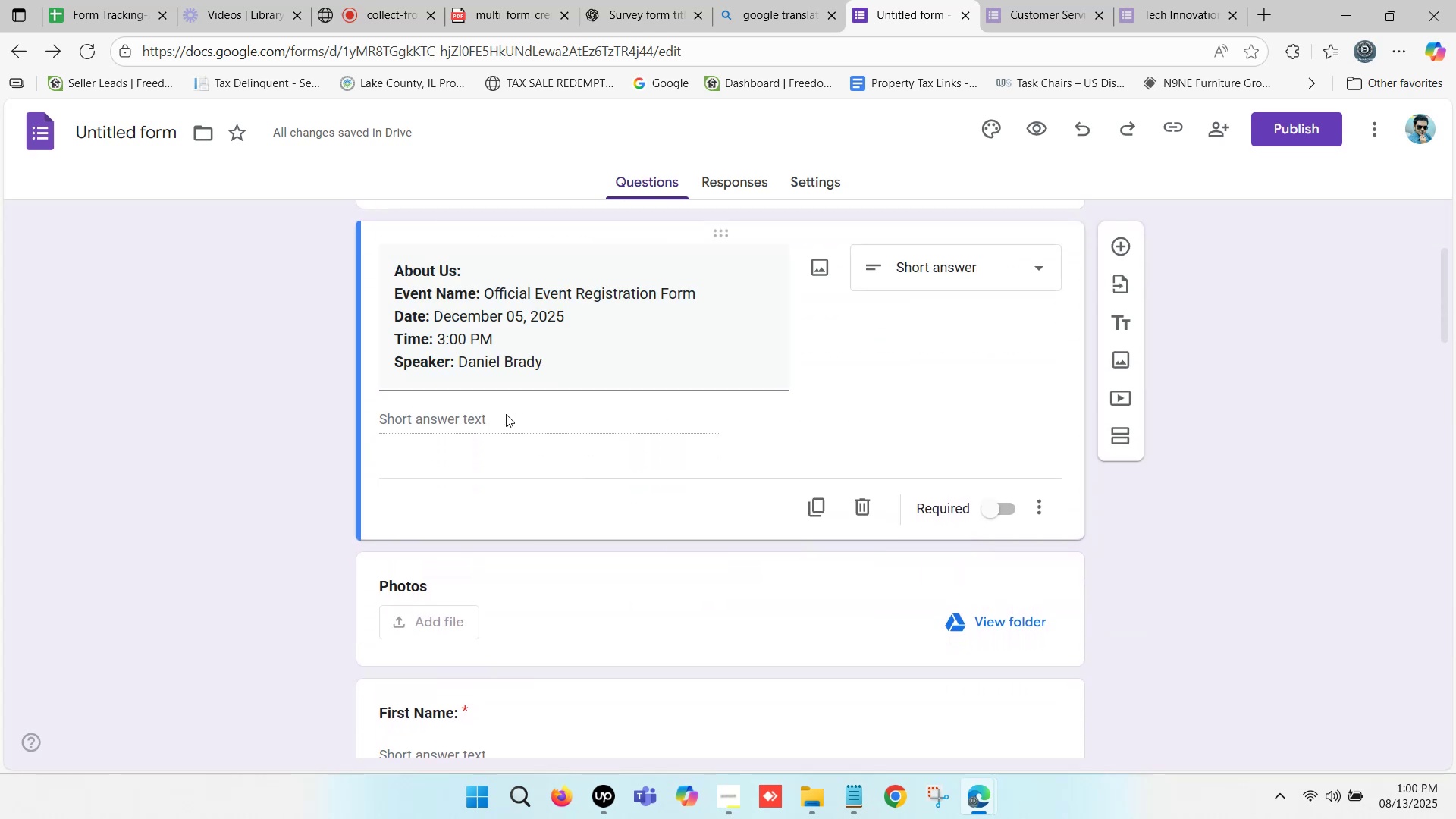 
double_click([506, 414])
 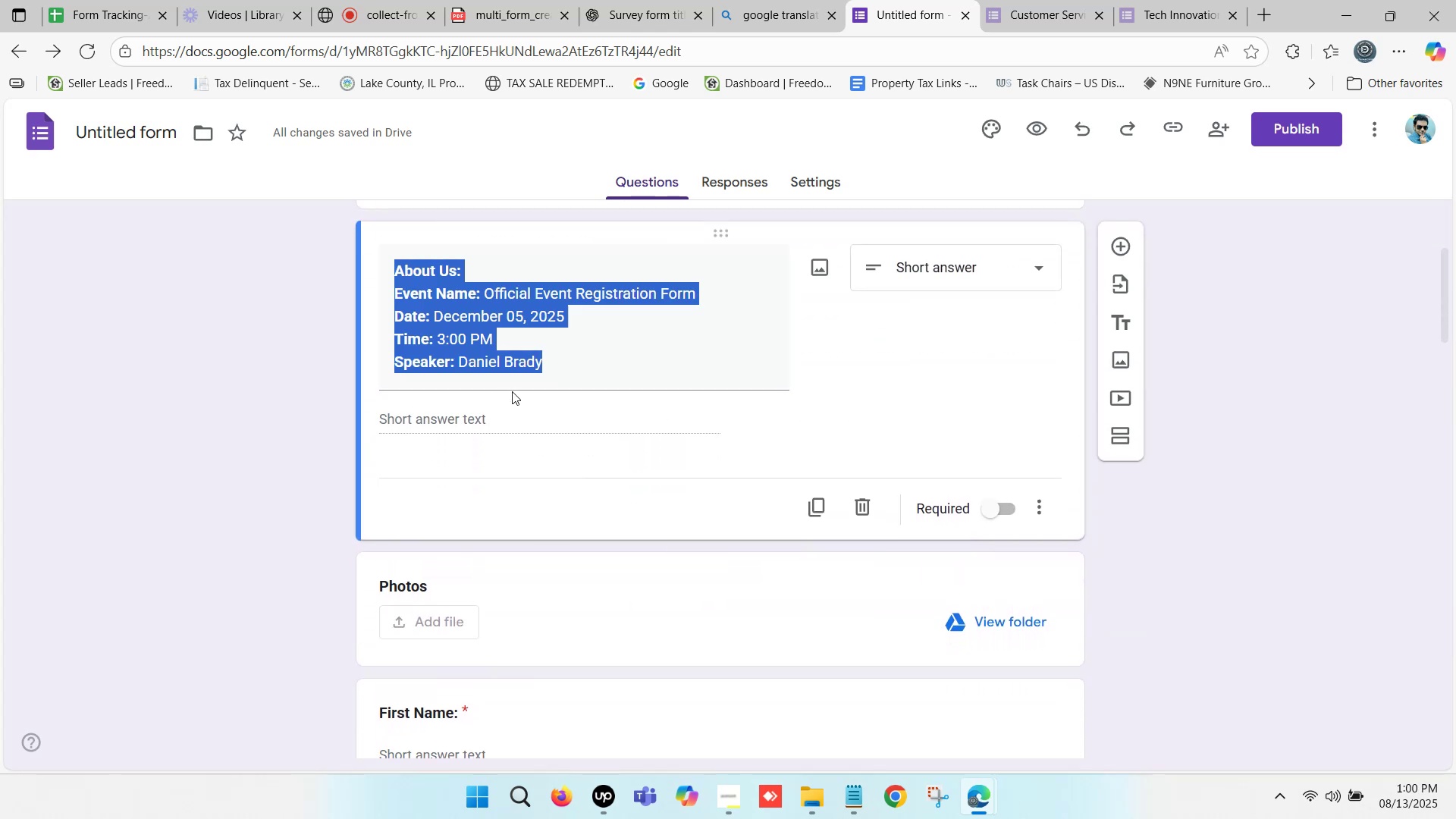 
left_click([512, 391])
 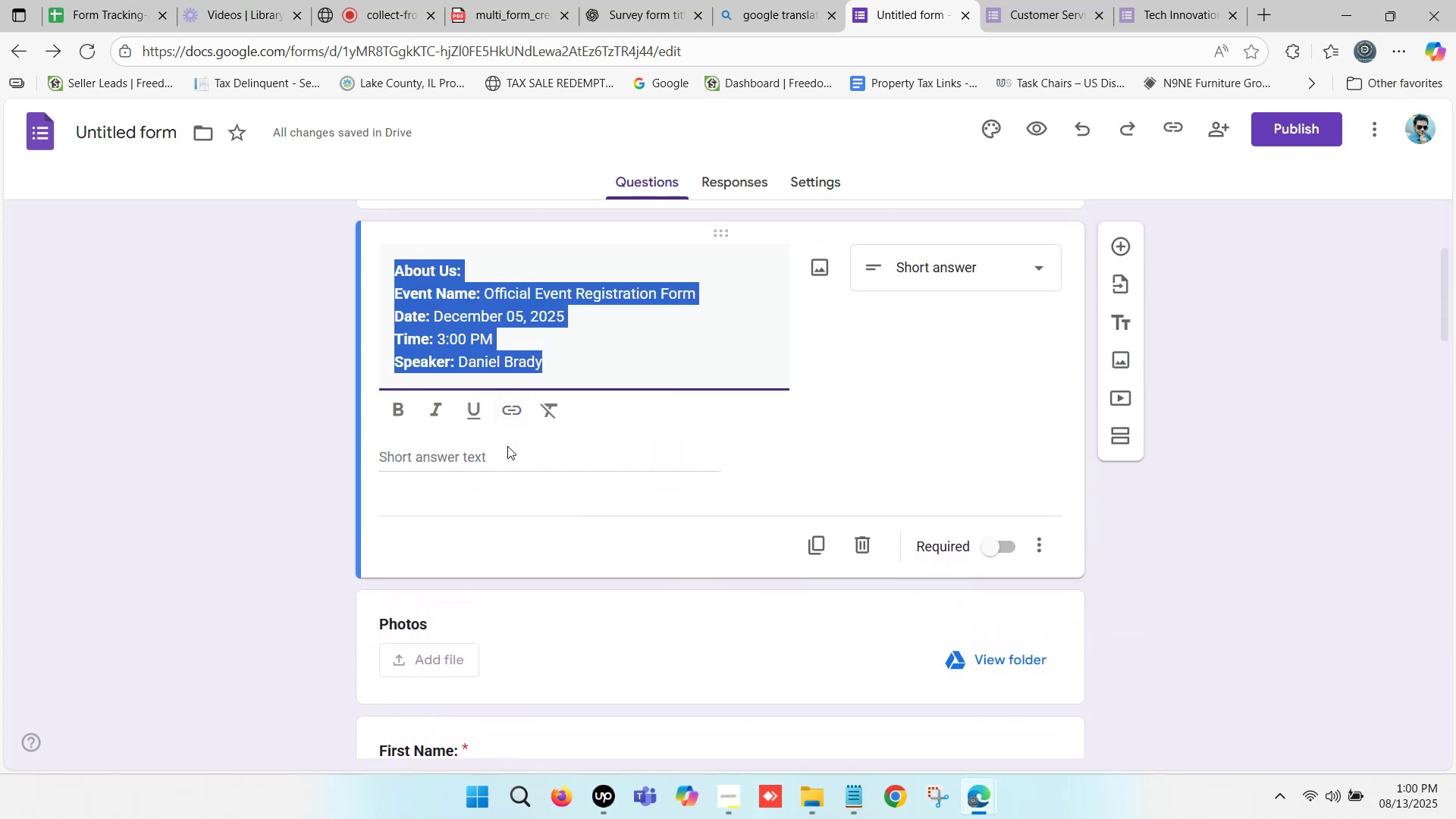 
left_click([507, 447])
 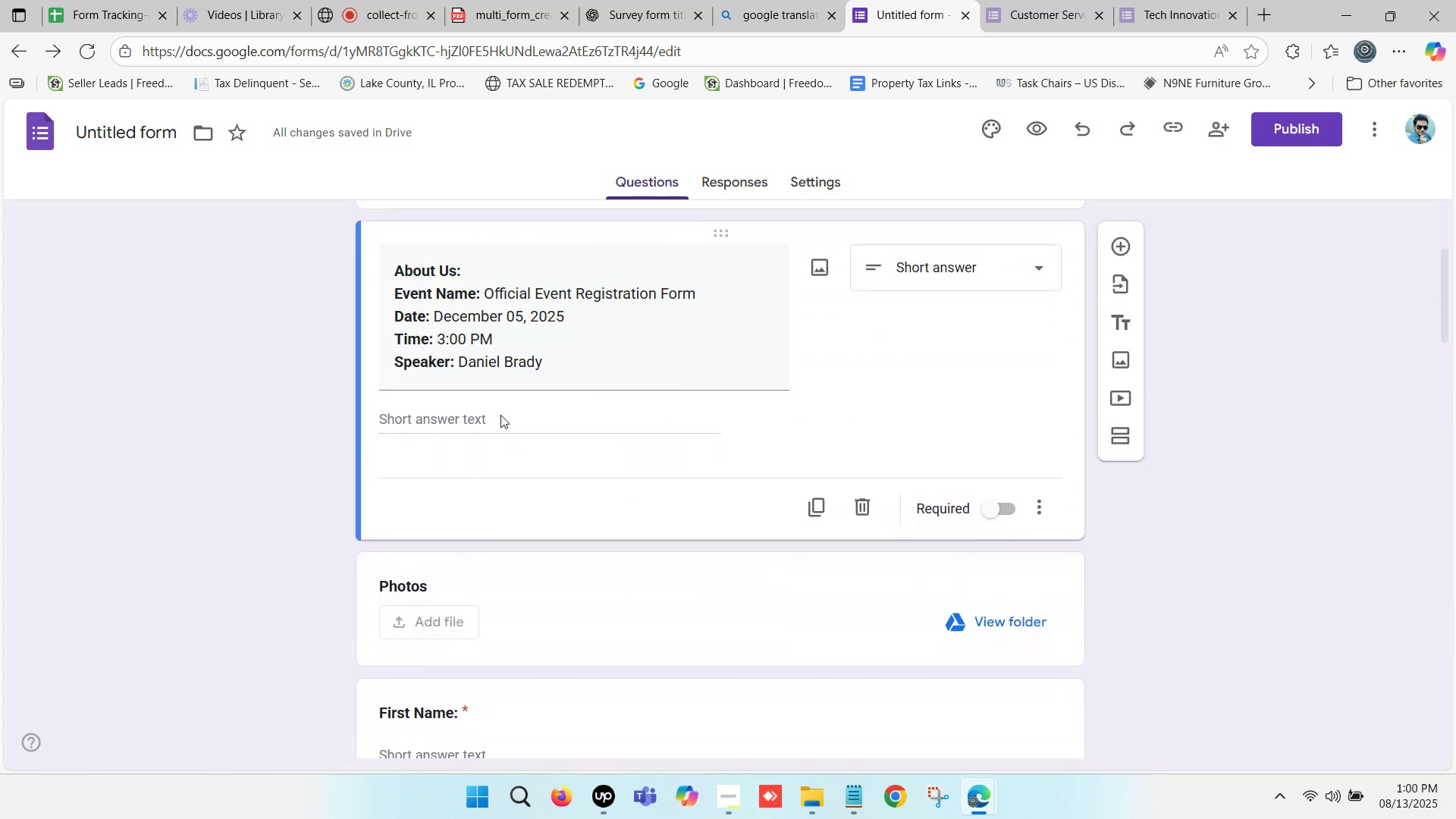 
double_click([500, 415])
 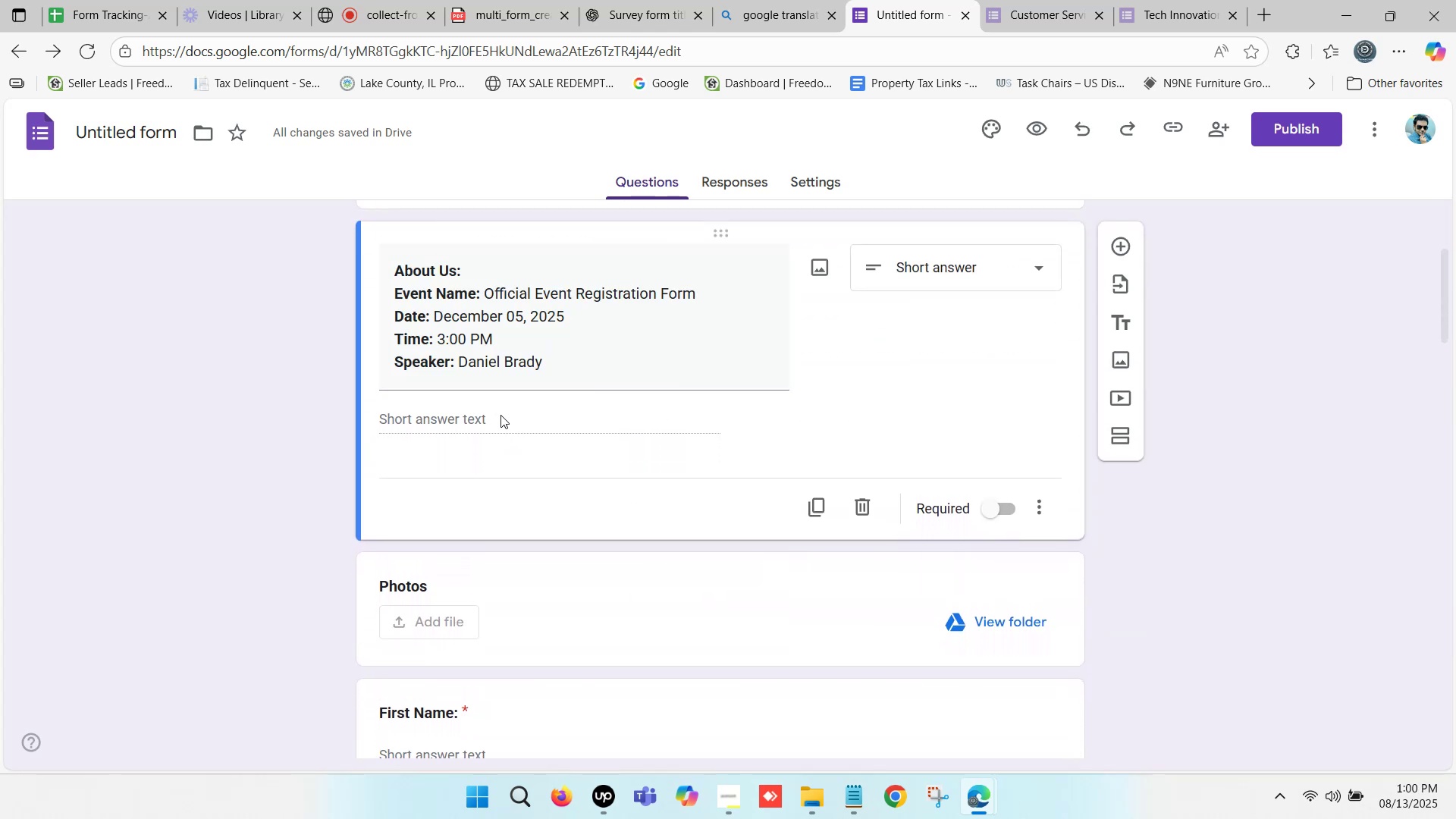 
triple_click([500, 415])
 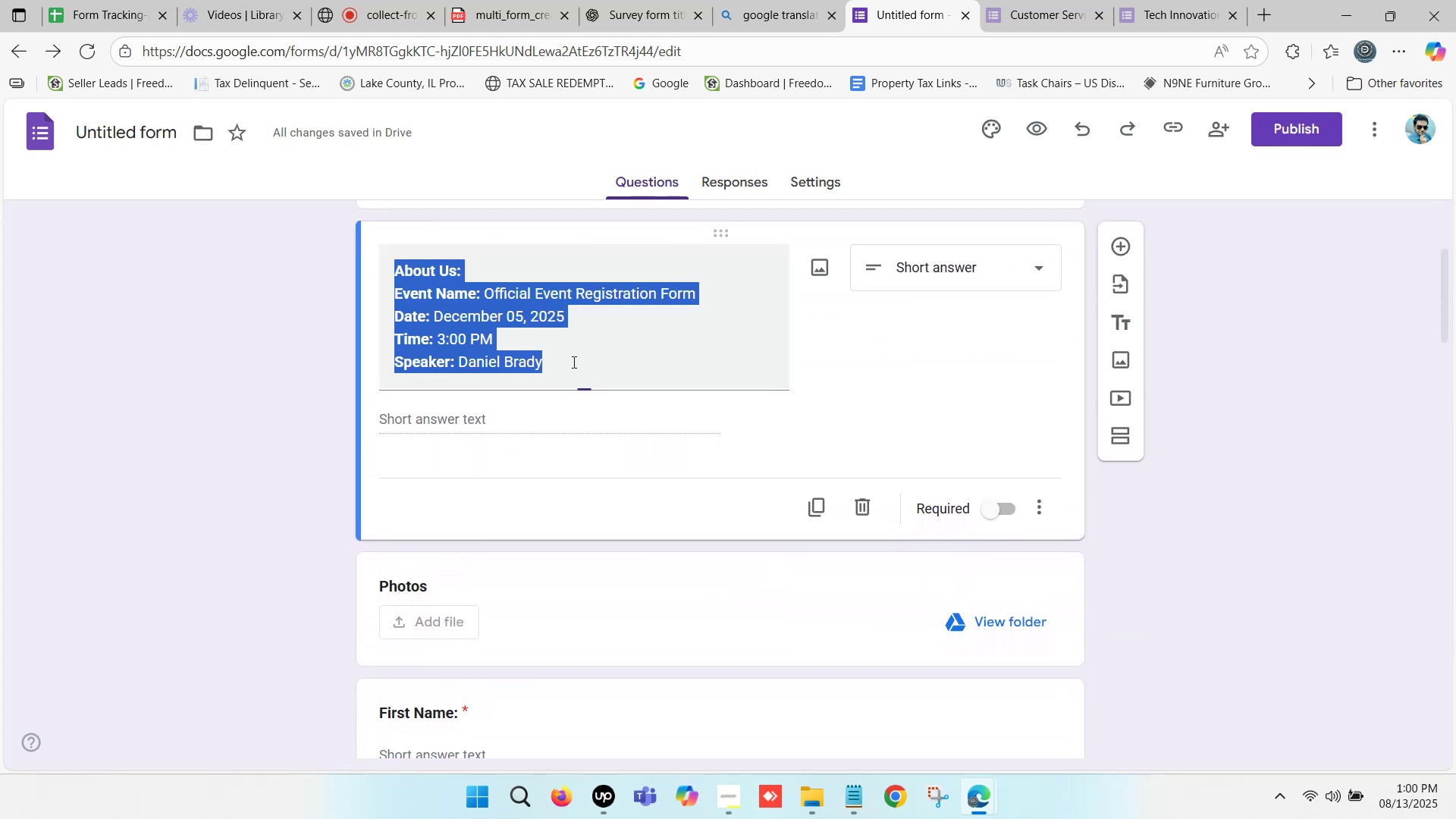 
left_click([573, 362])
 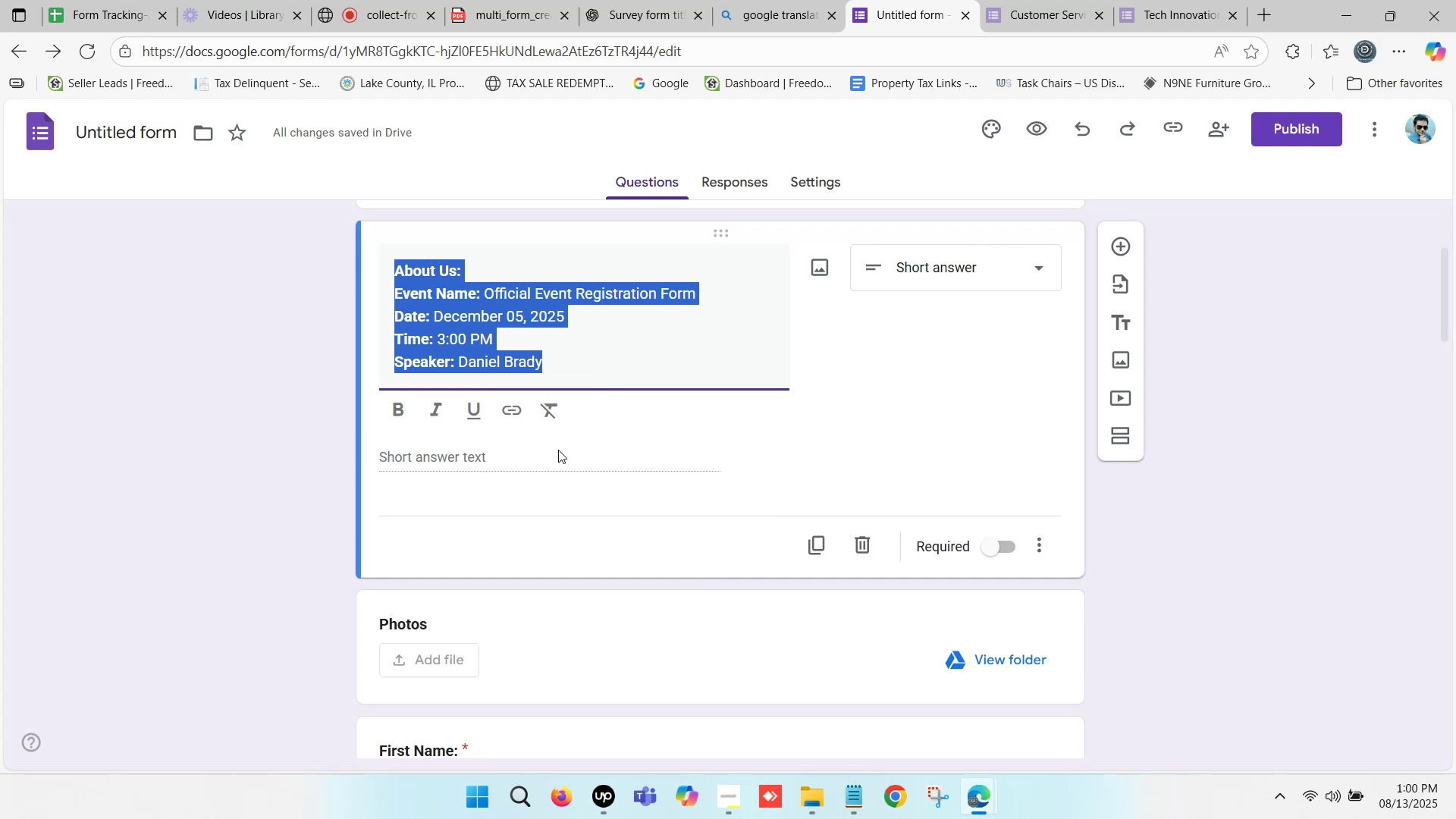 
hold_key(key=ControlLeft, duration=1.53)
 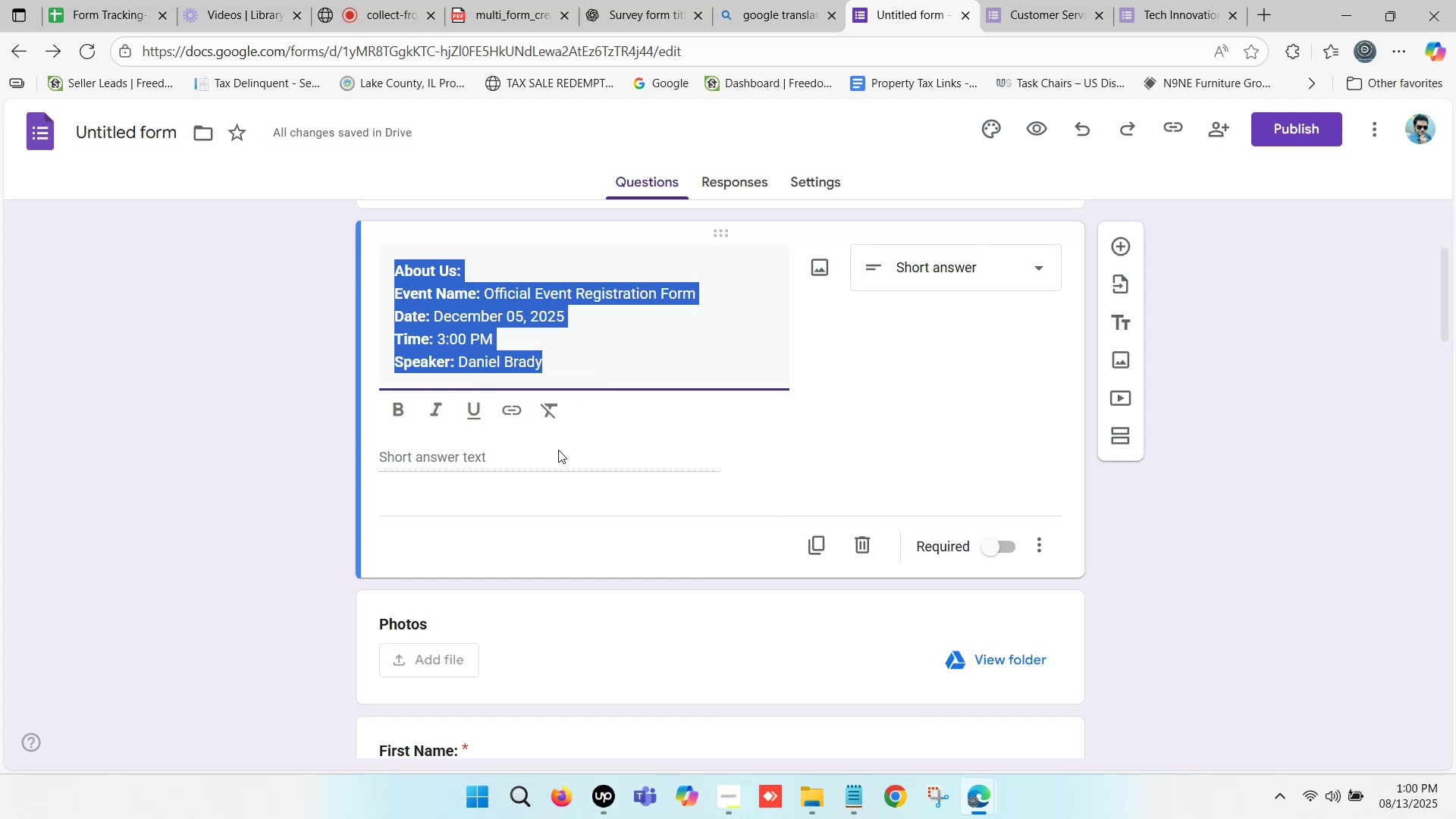 
key(Control+X)
 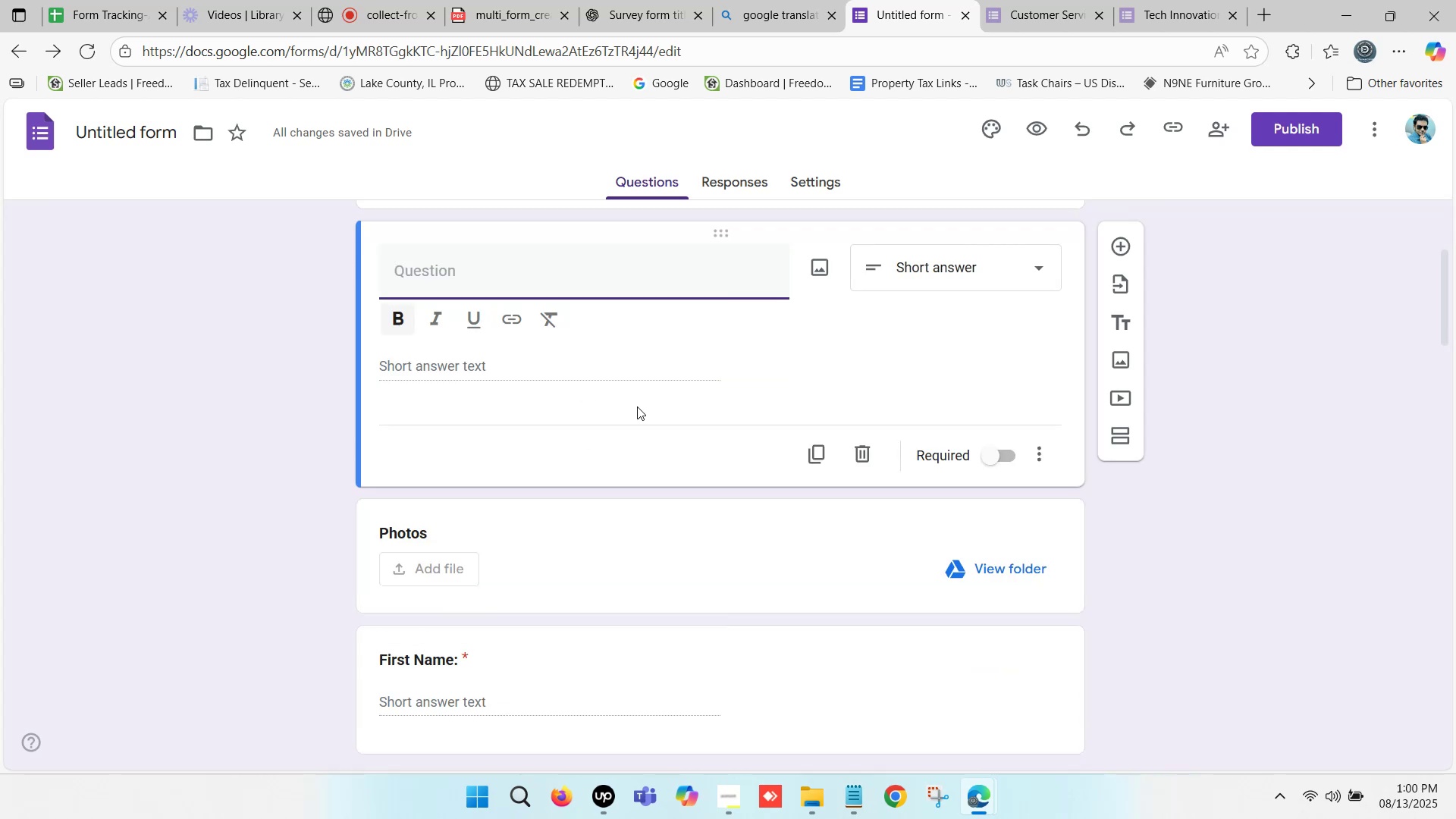 
scroll: coordinate [1017, 362], scroll_direction: up, amount: 2.0
 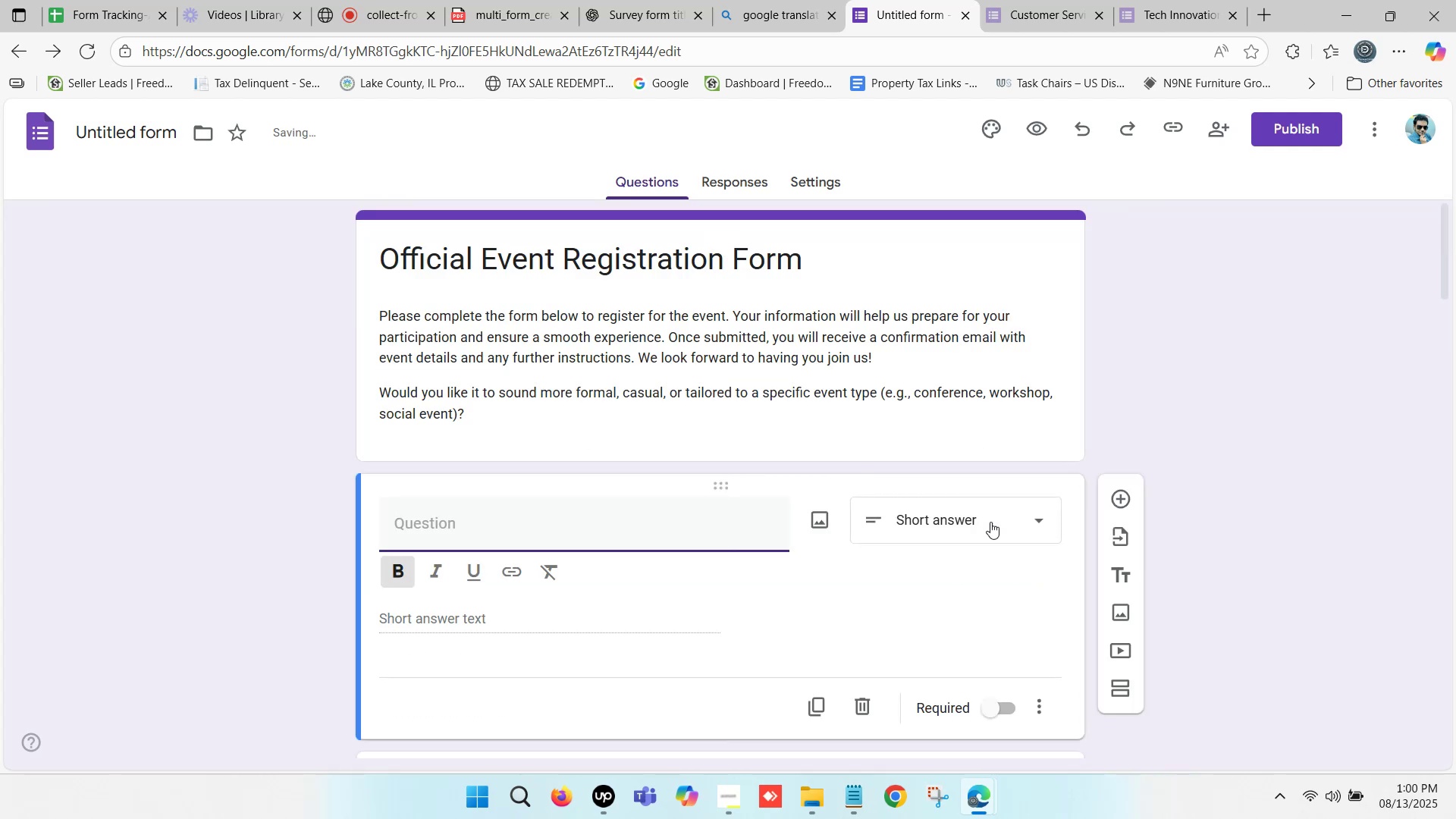 
scroll: coordinate [927, 529], scroll_direction: down, amount: 1.0
 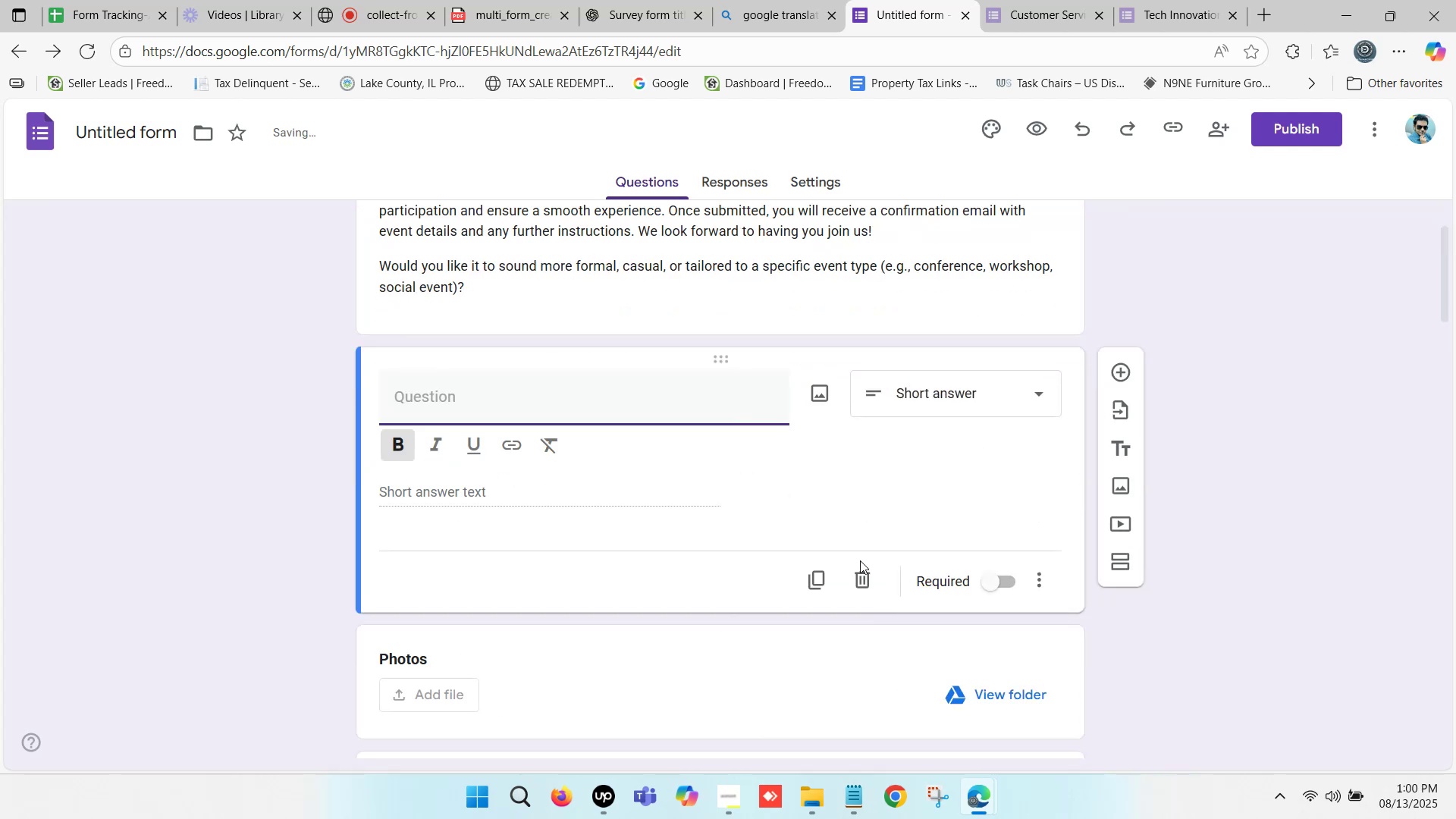 
left_click([864, 579])
 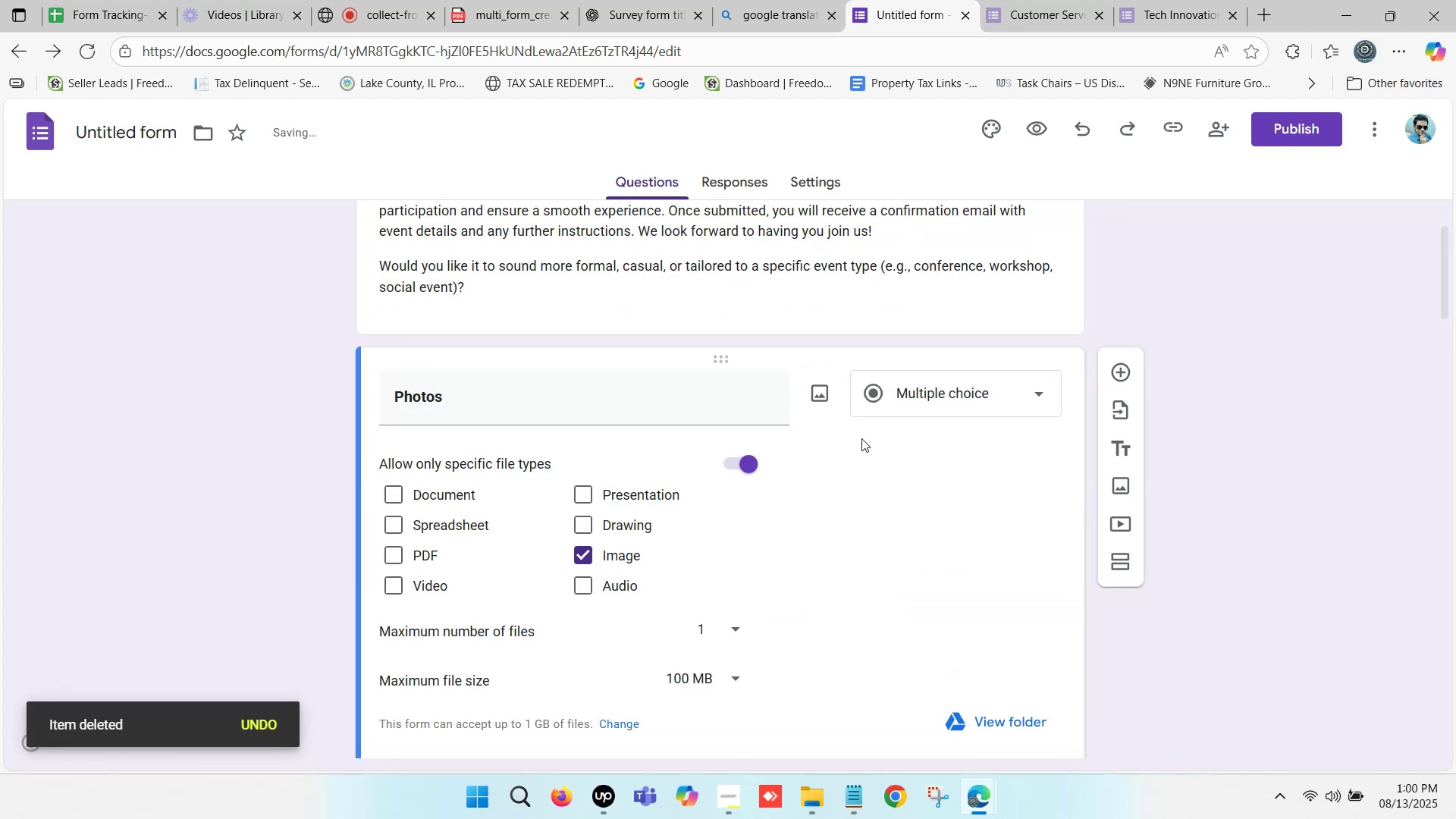 
scroll: coordinate [901, 418], scroll_direction: up, amount: 1.0
 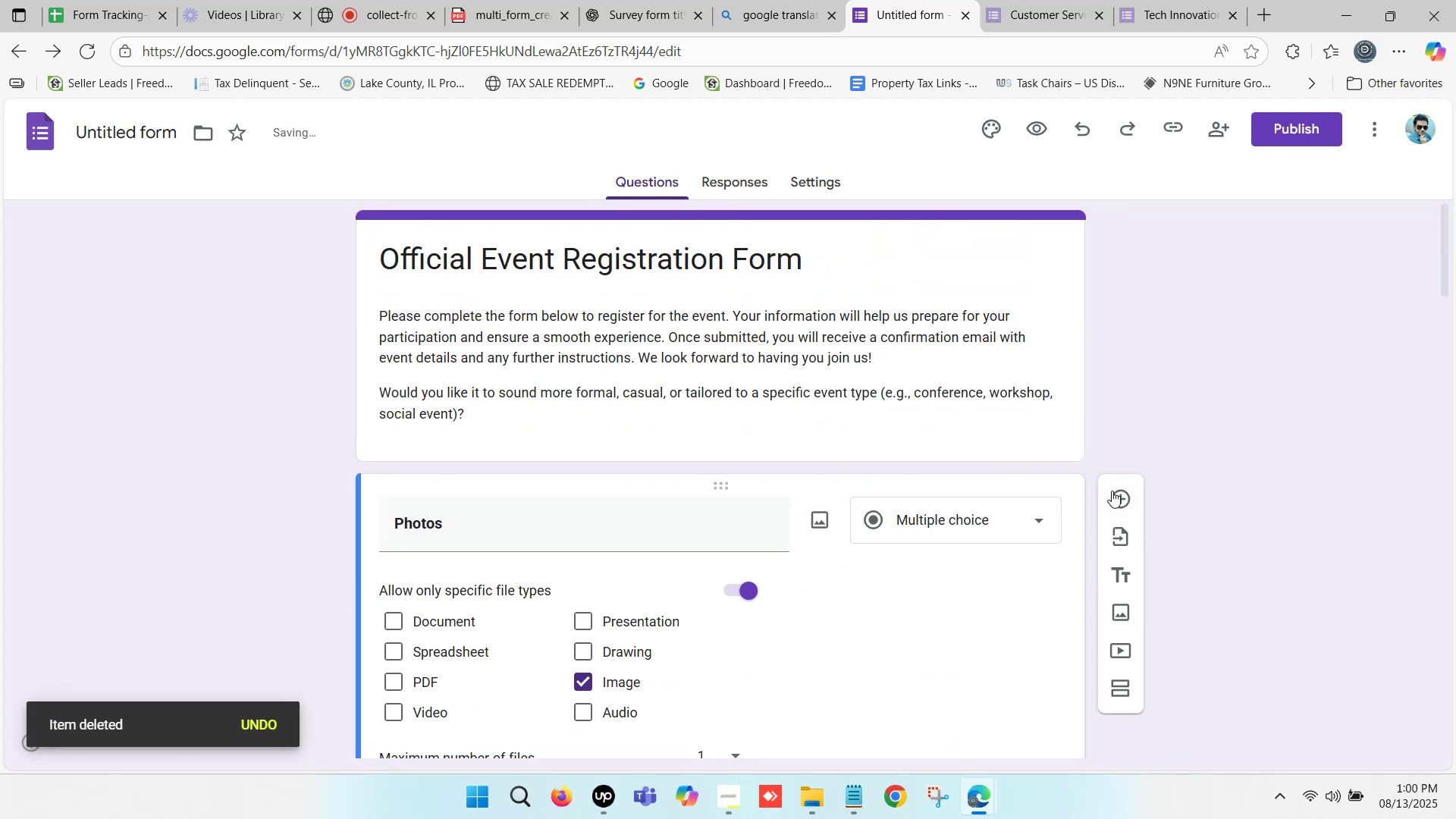 
left_click([1113, 491])
 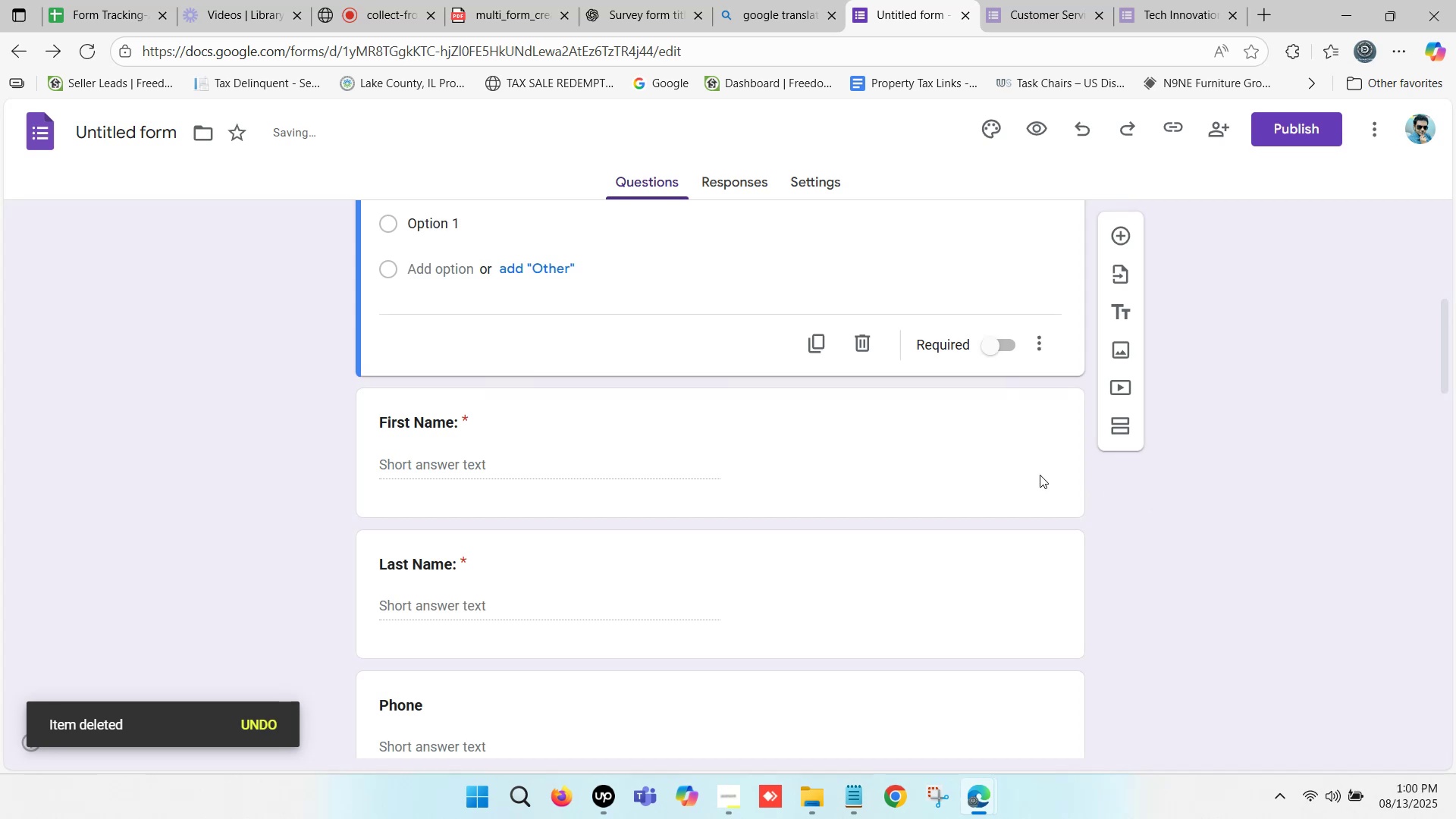 
scroll: coordinate [706, 425], scroll_direction: up, amount: 3.0
 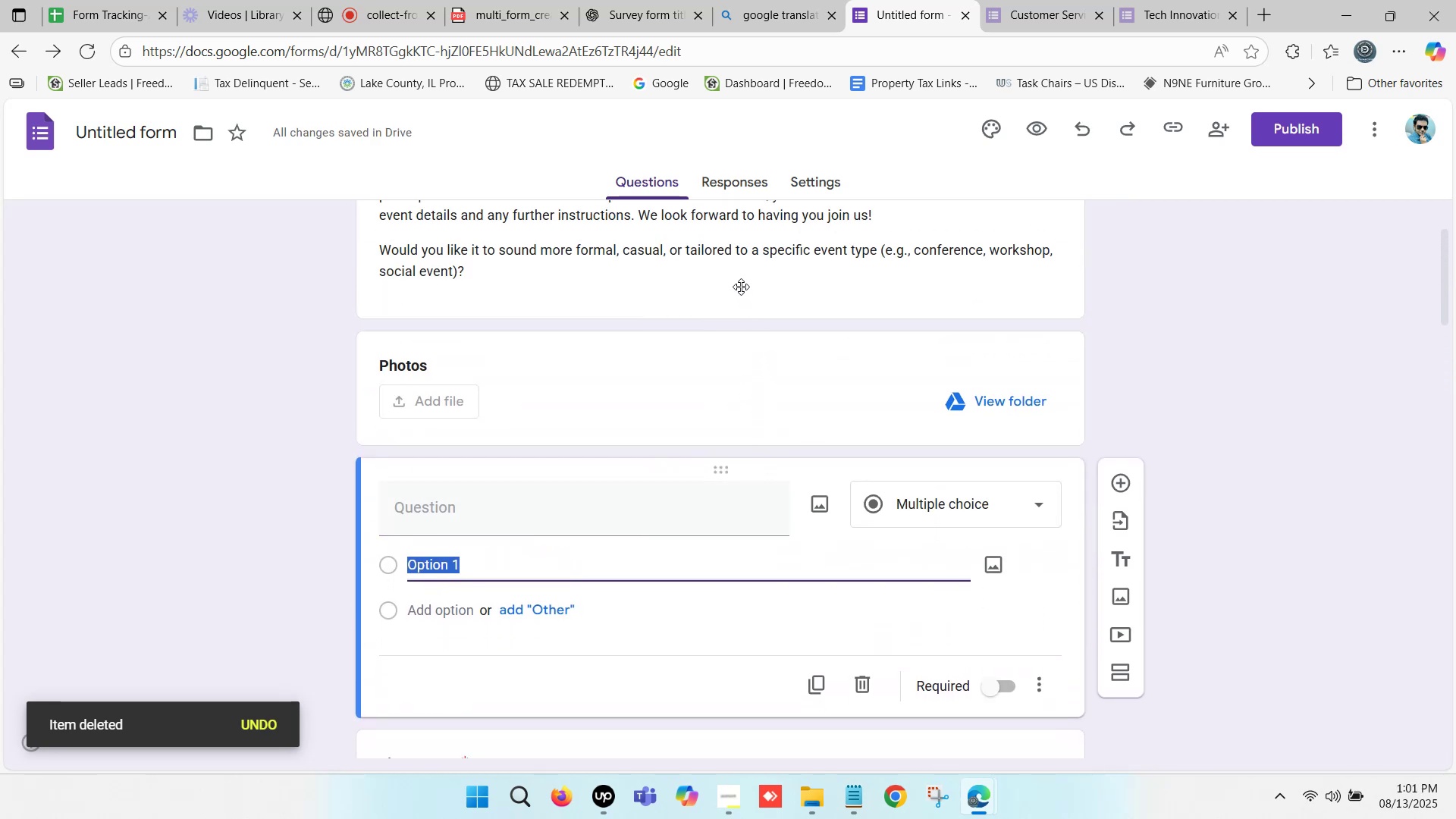 
wait(5.1)
 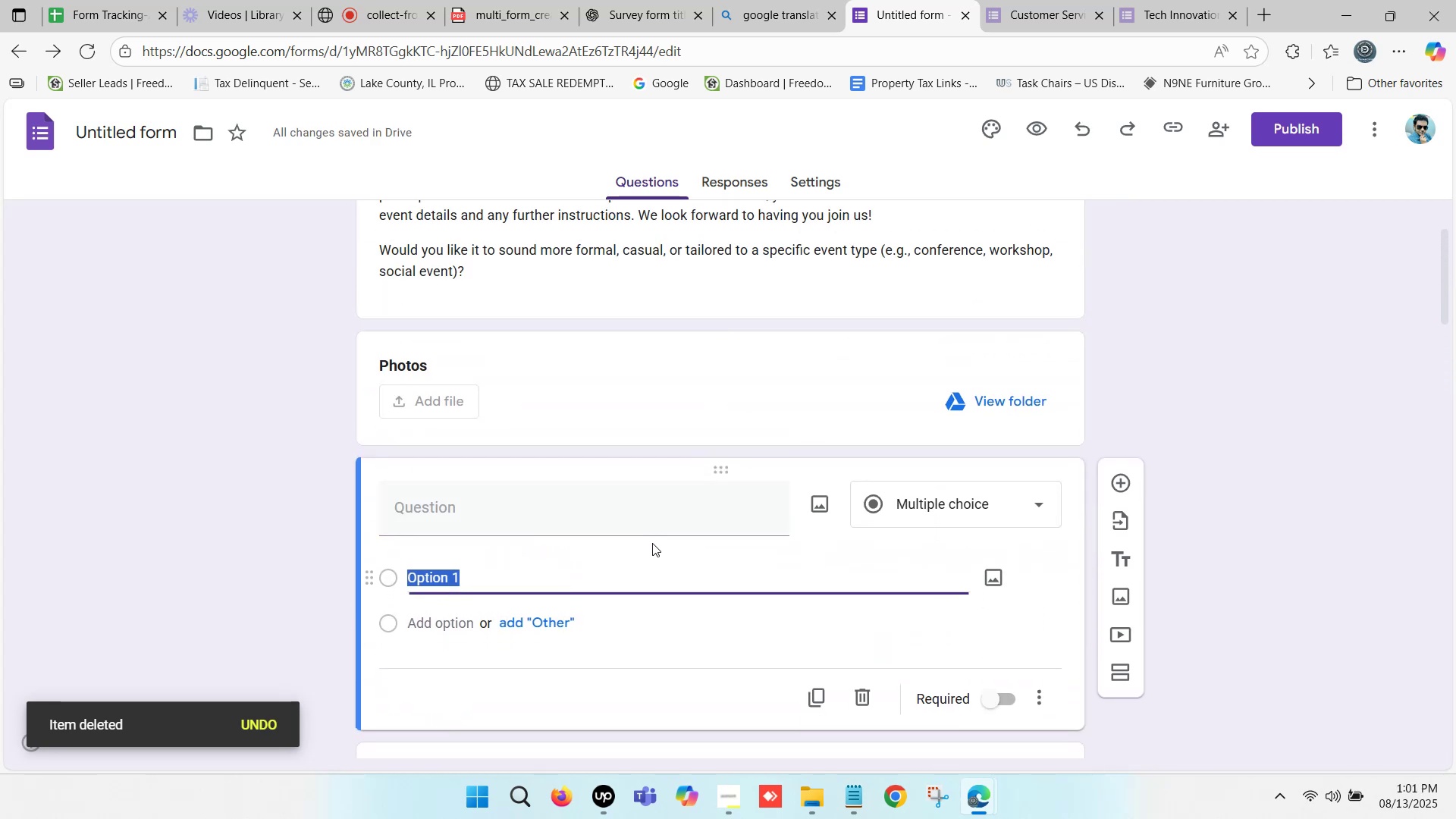 
left_click([486, 411])
 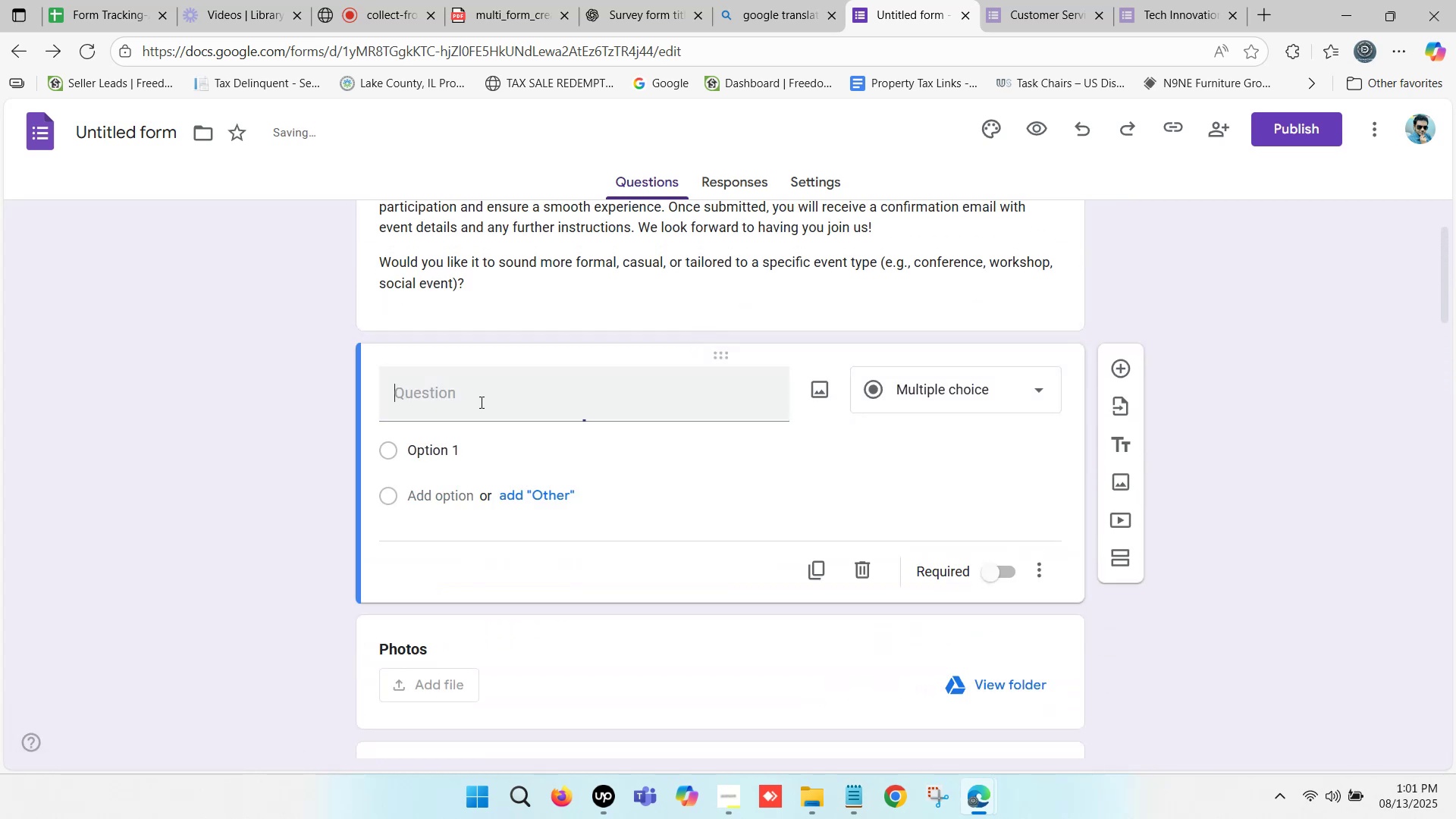 
left_click([480, 402])
 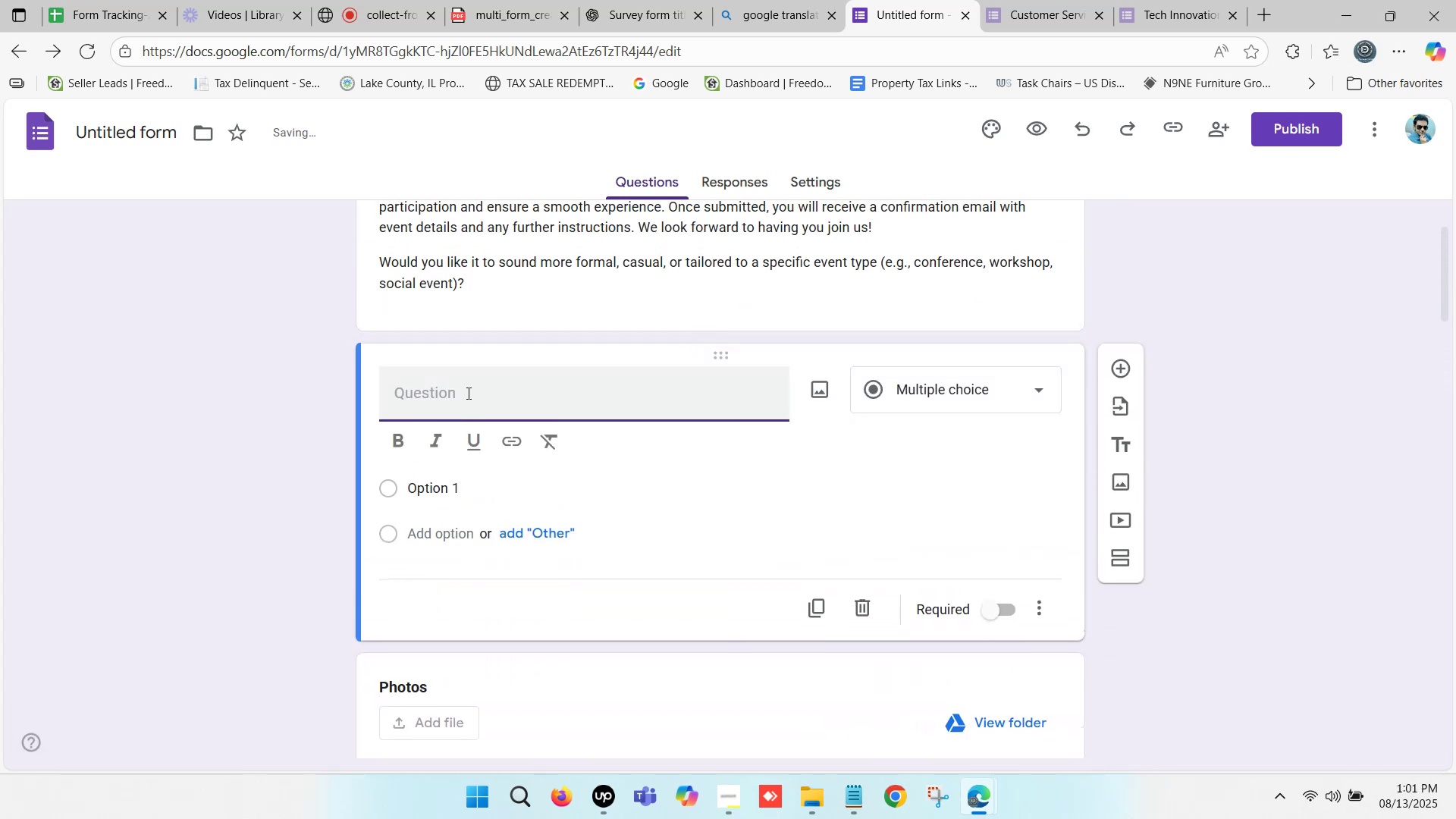 
key(Control+V)
 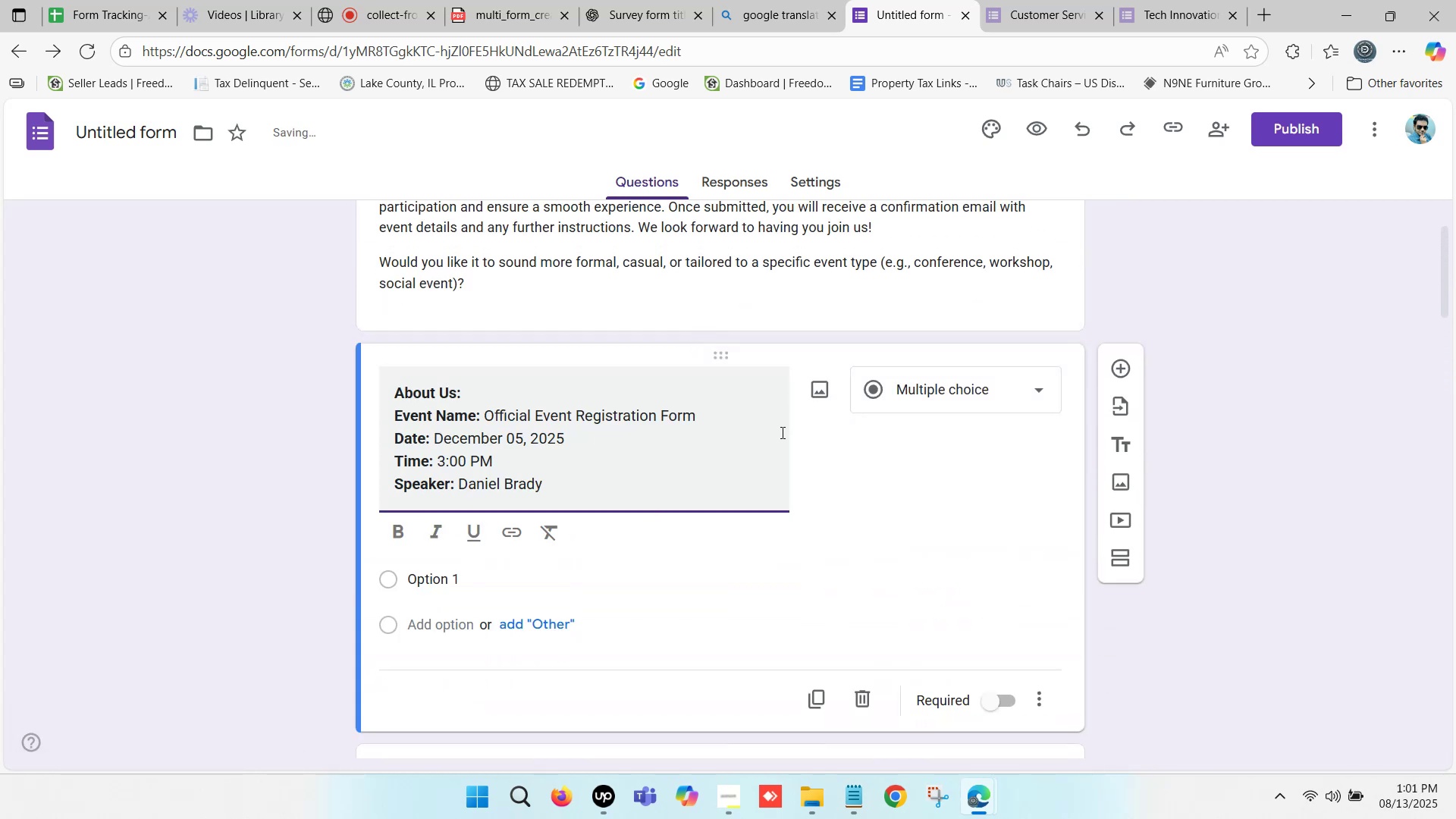 
scroll: coordinate [686, 460], scroll_direction: down, amount: 1.0
 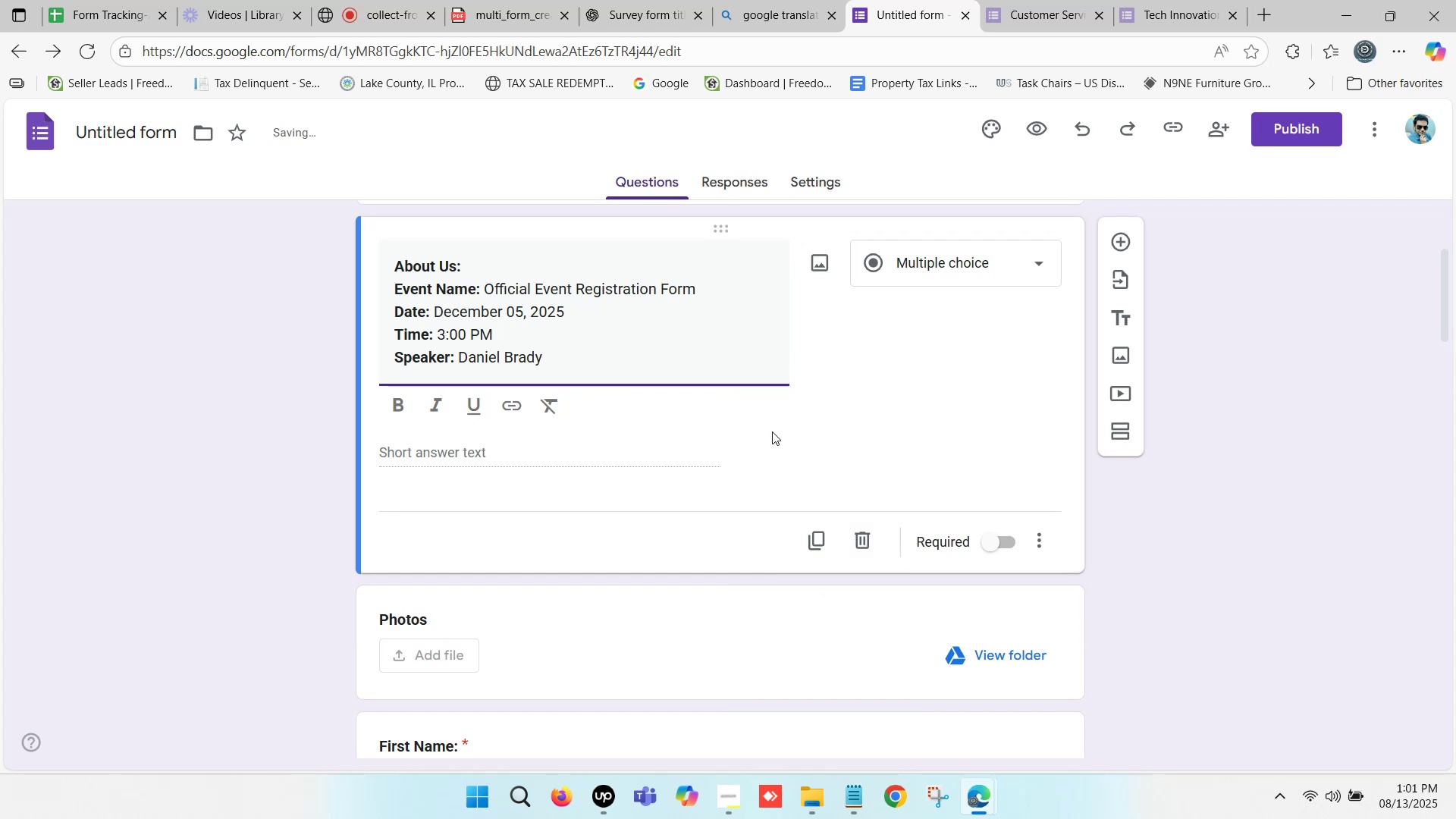 
left_click([711, 427])
 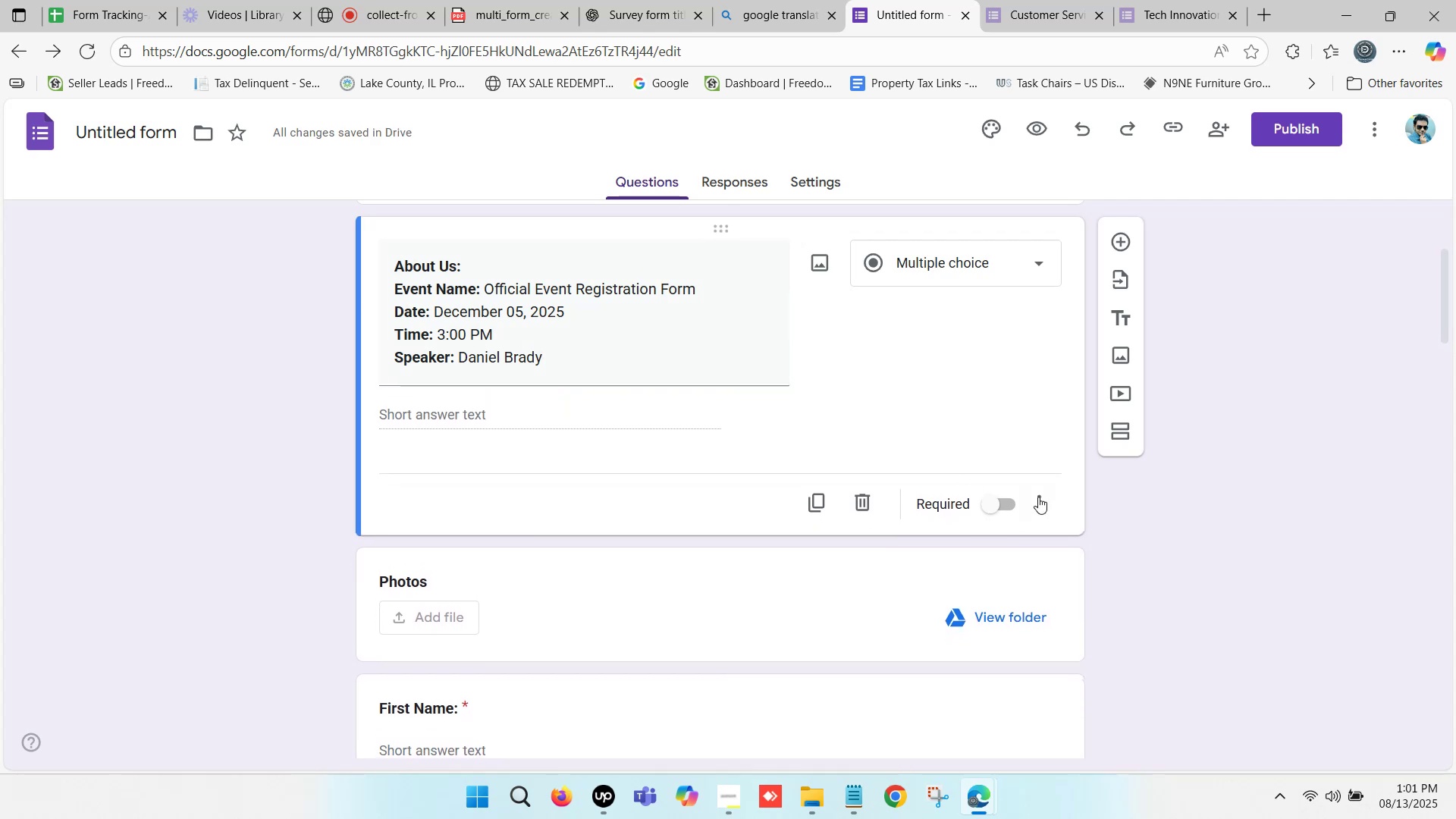 
left_click([1040, 497])
 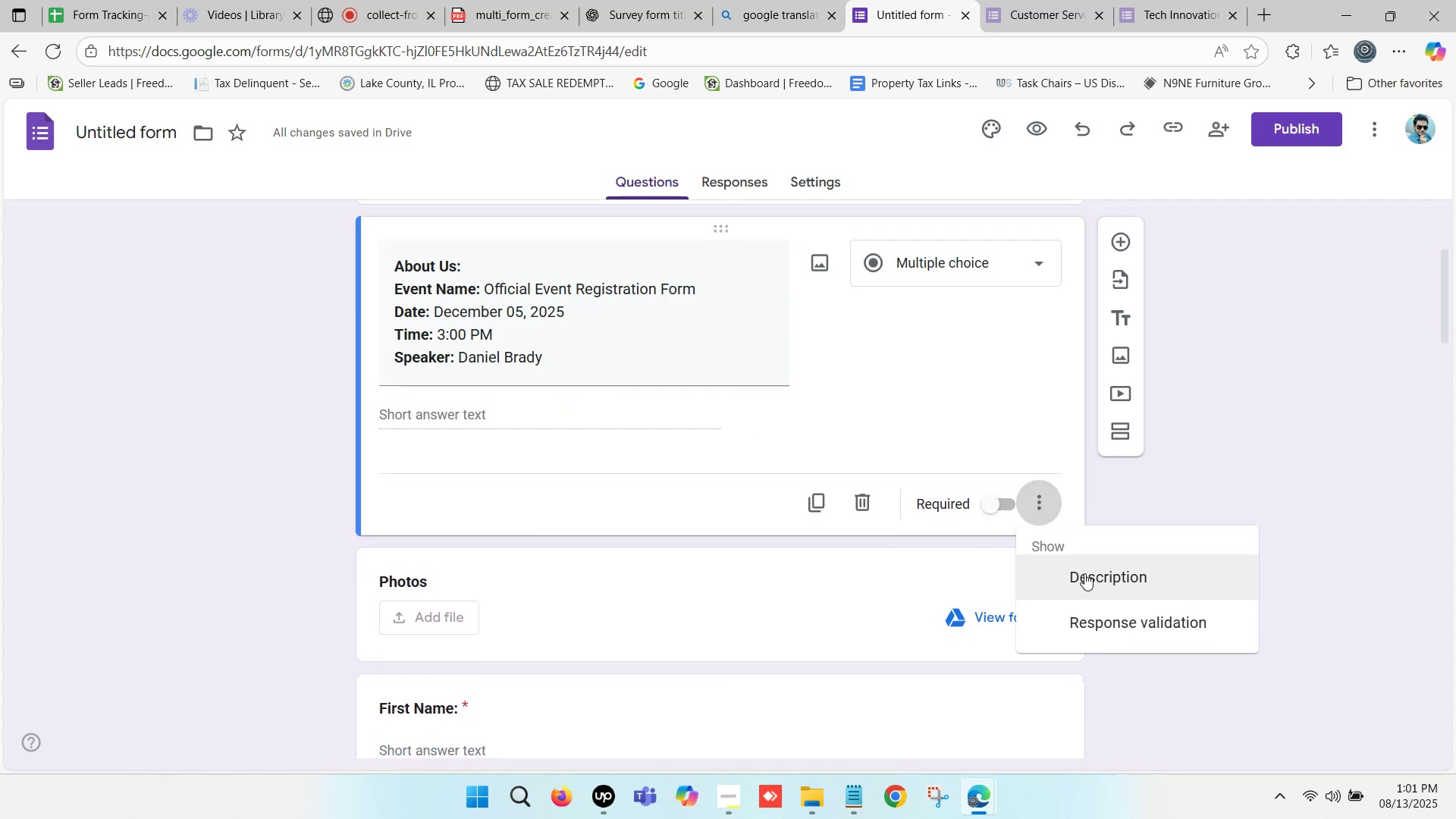 
left_click([1084, 573])
 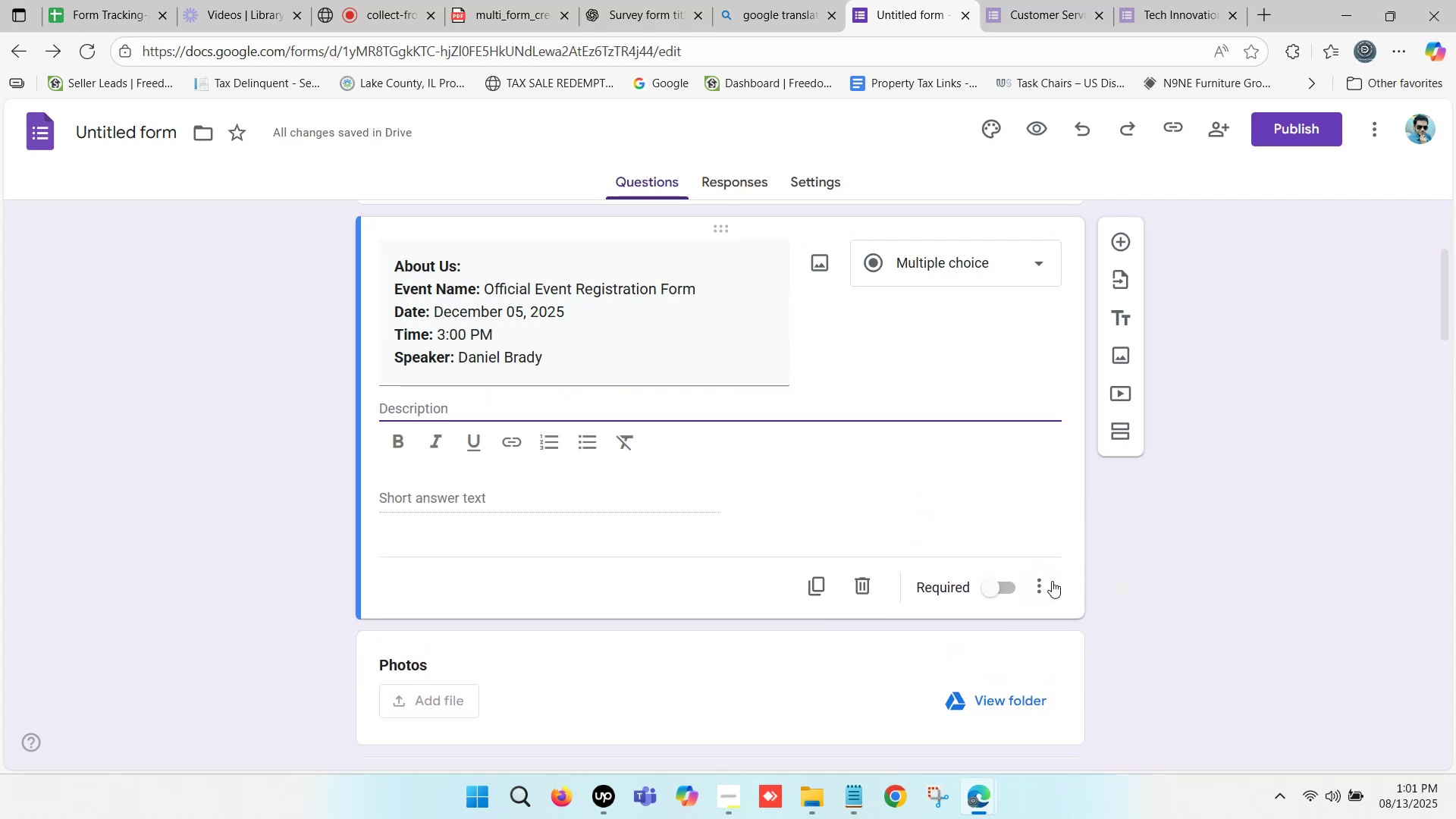 
left_click([1037, 580])
 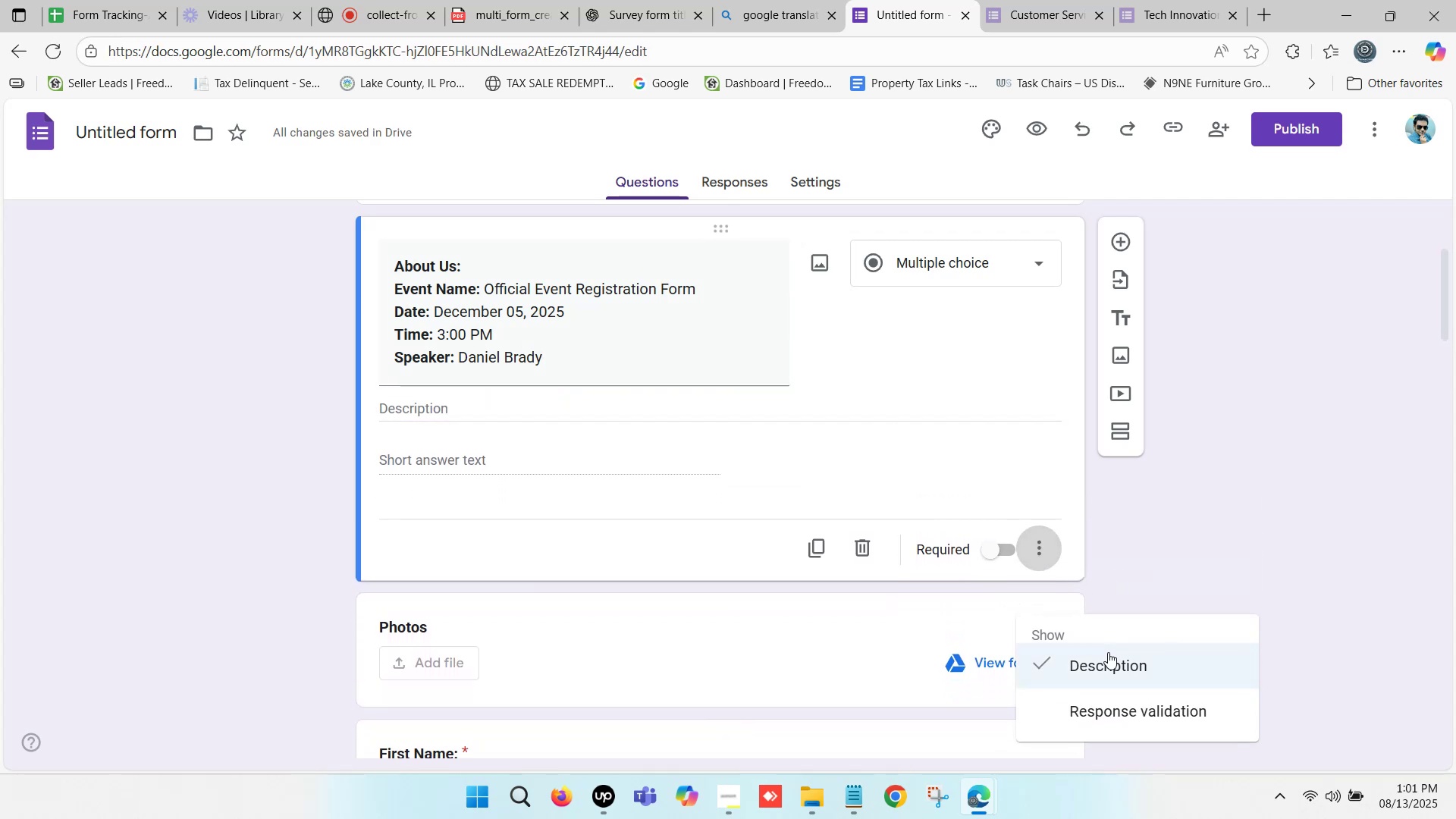 
left_click([1108, 657])
 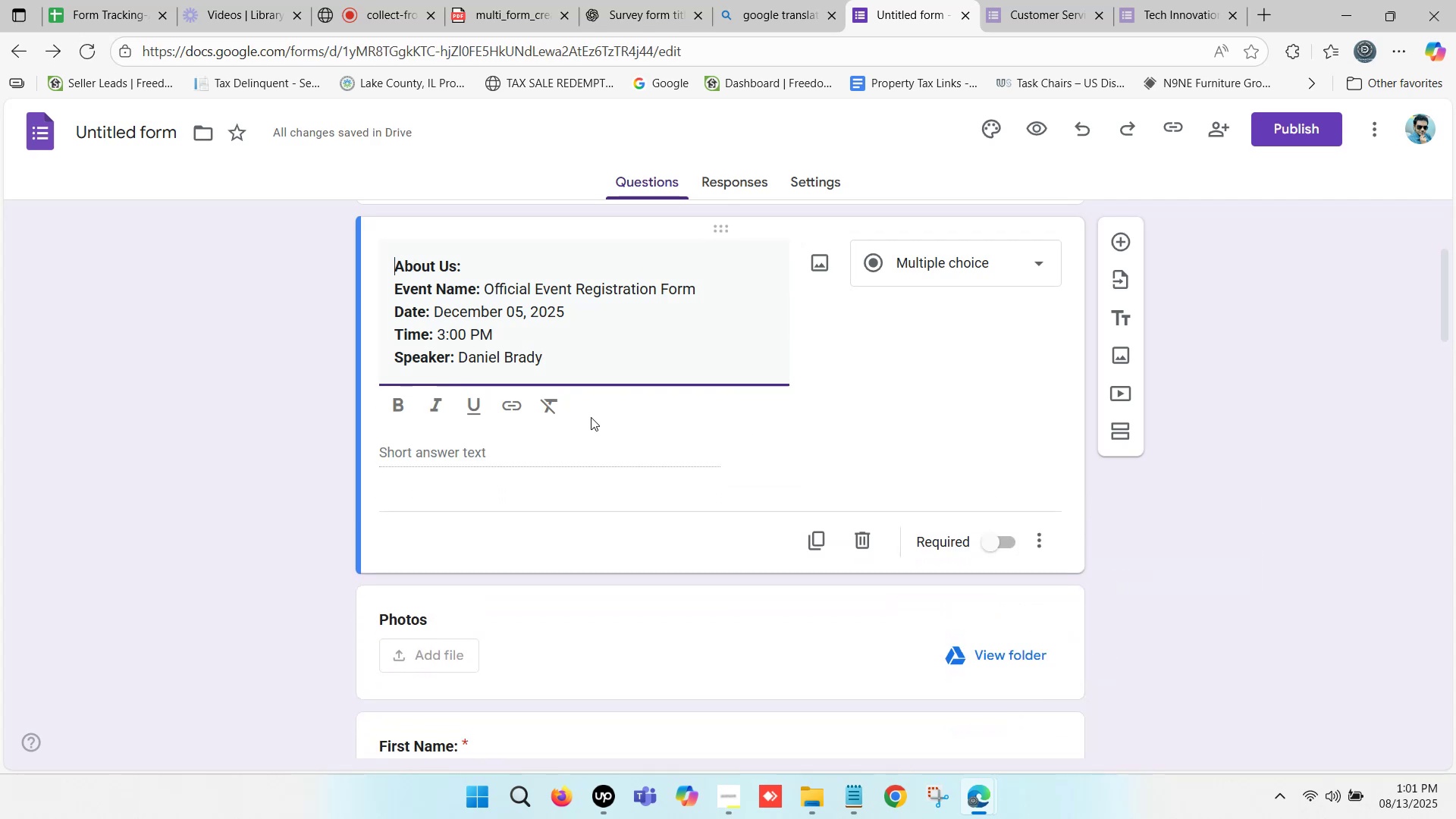 
left_click([531, 457])
 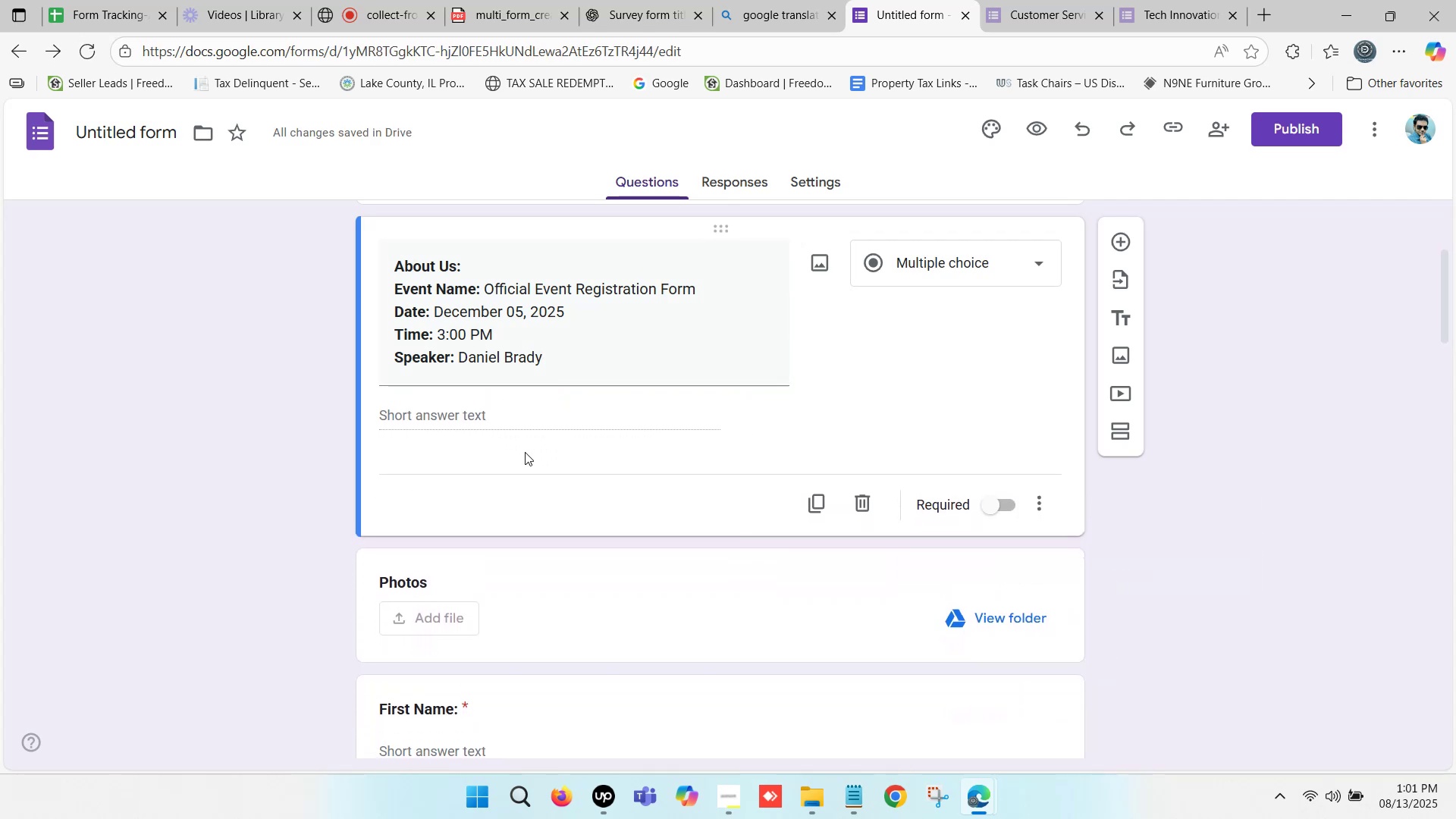 
left_click([511, 422])
 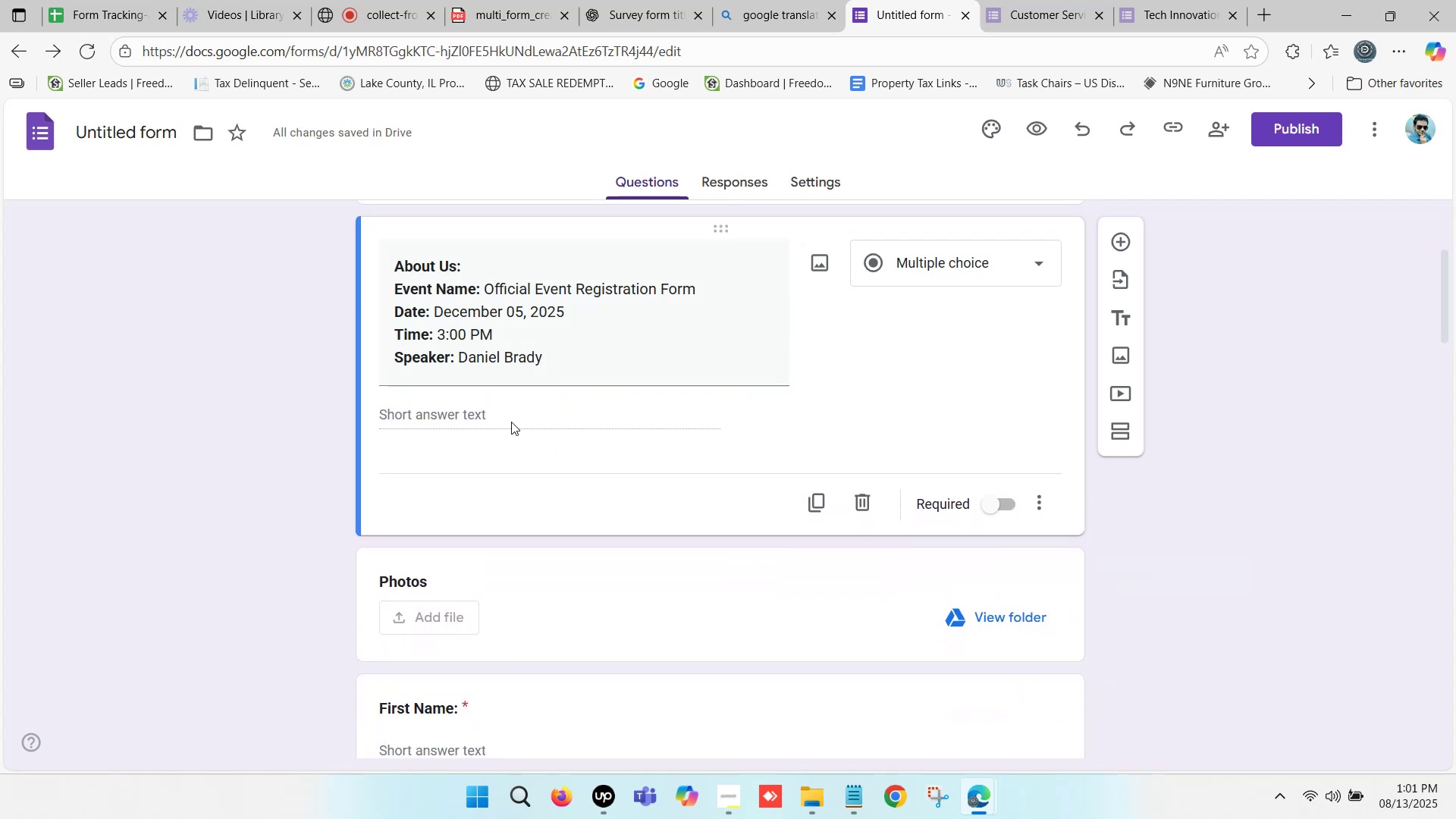 
left_click([511, 422])
 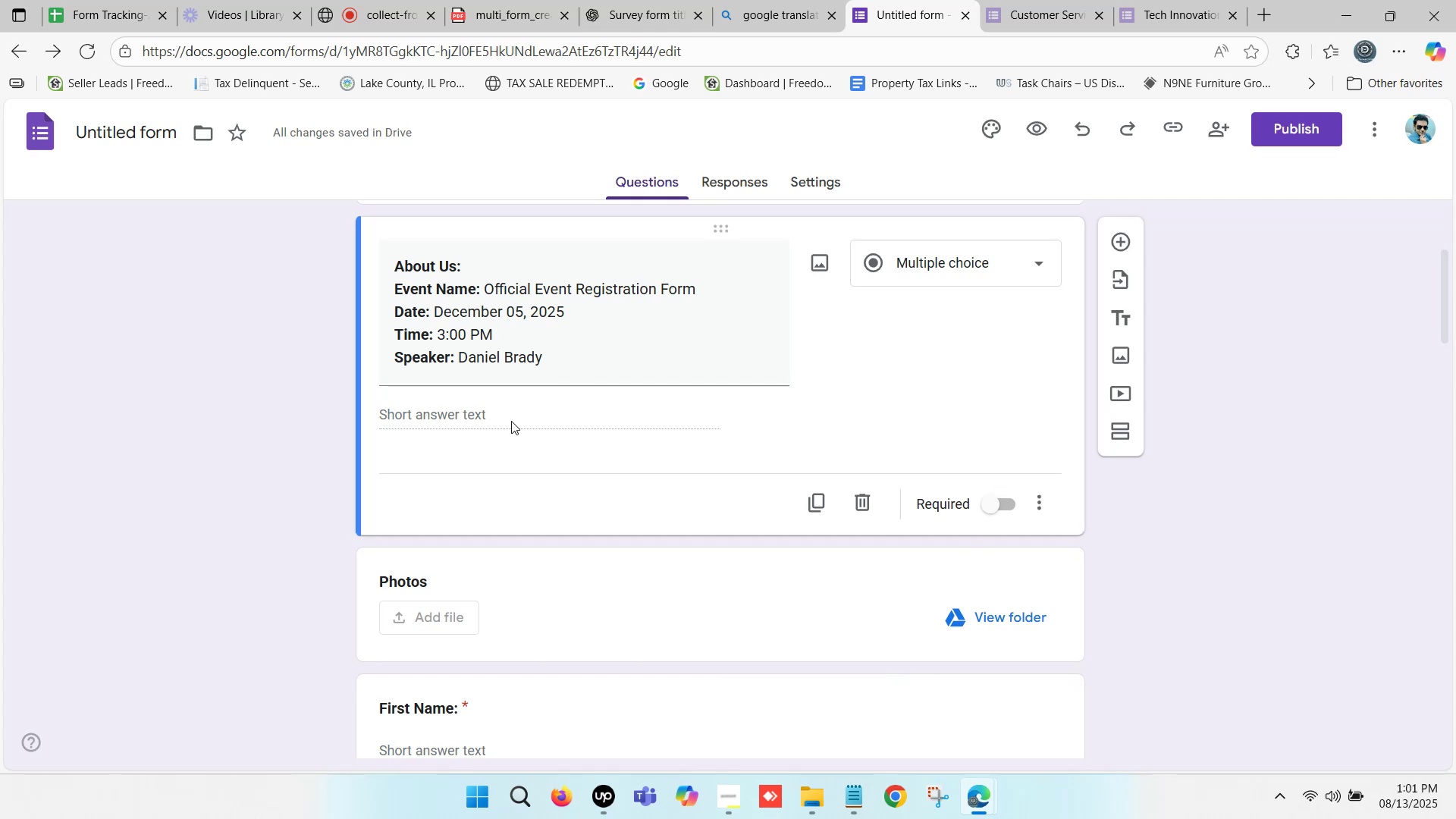 
left_click([515, 418])
 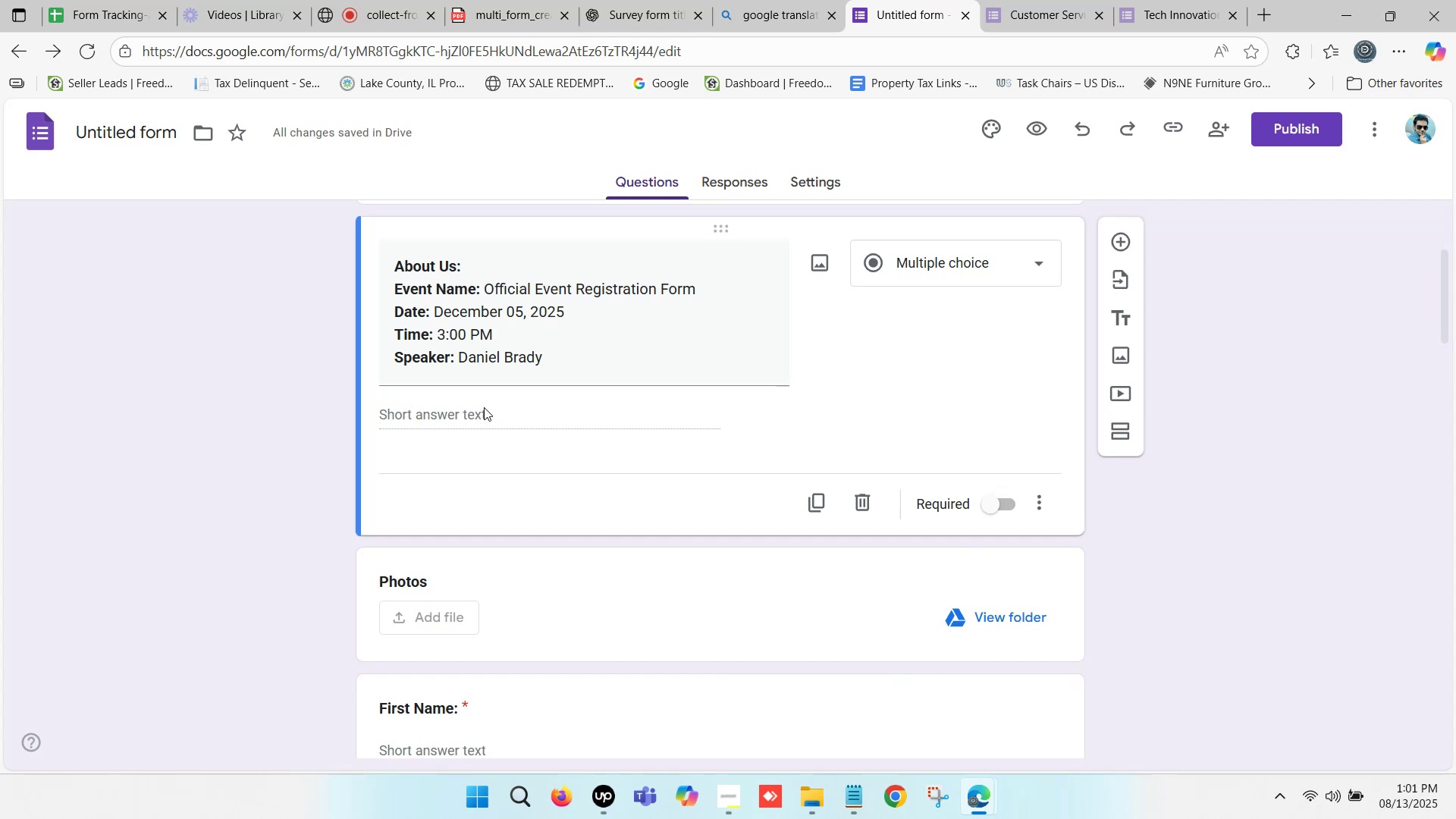 
double_click([467, 407])
 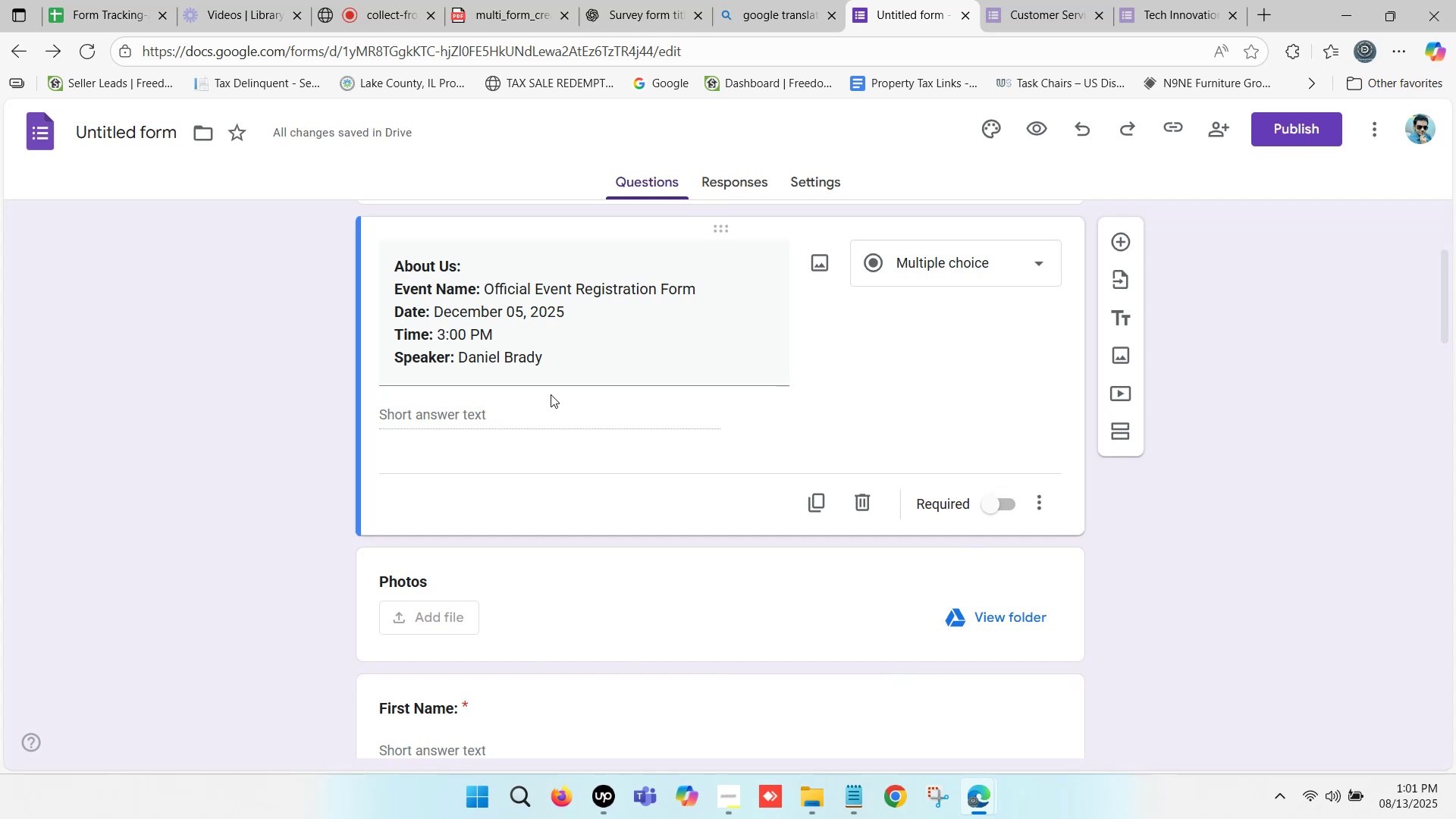 
double_click([539, 402])
 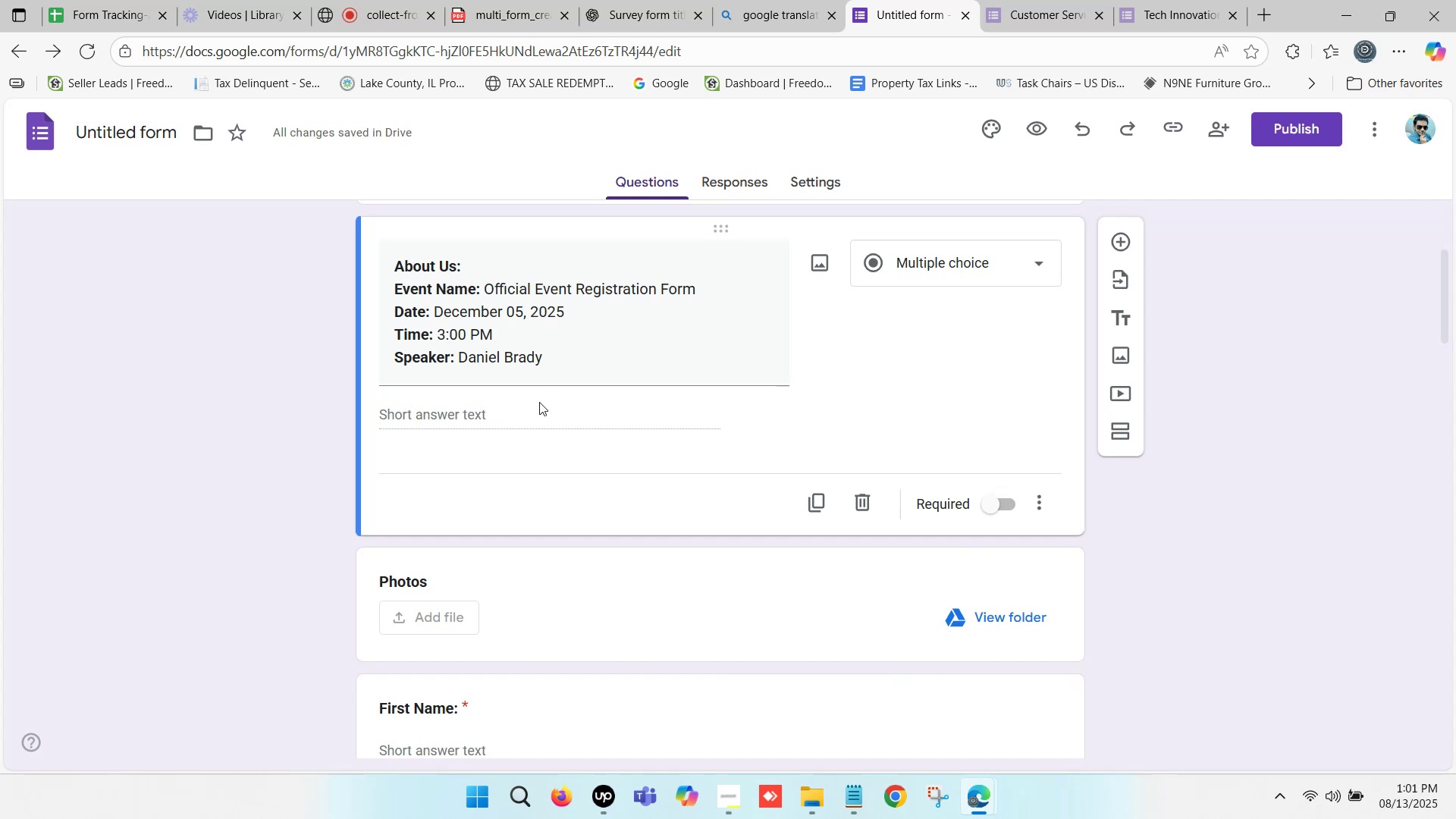 
hold_key(key=ControlLeft, duration=0.58)
 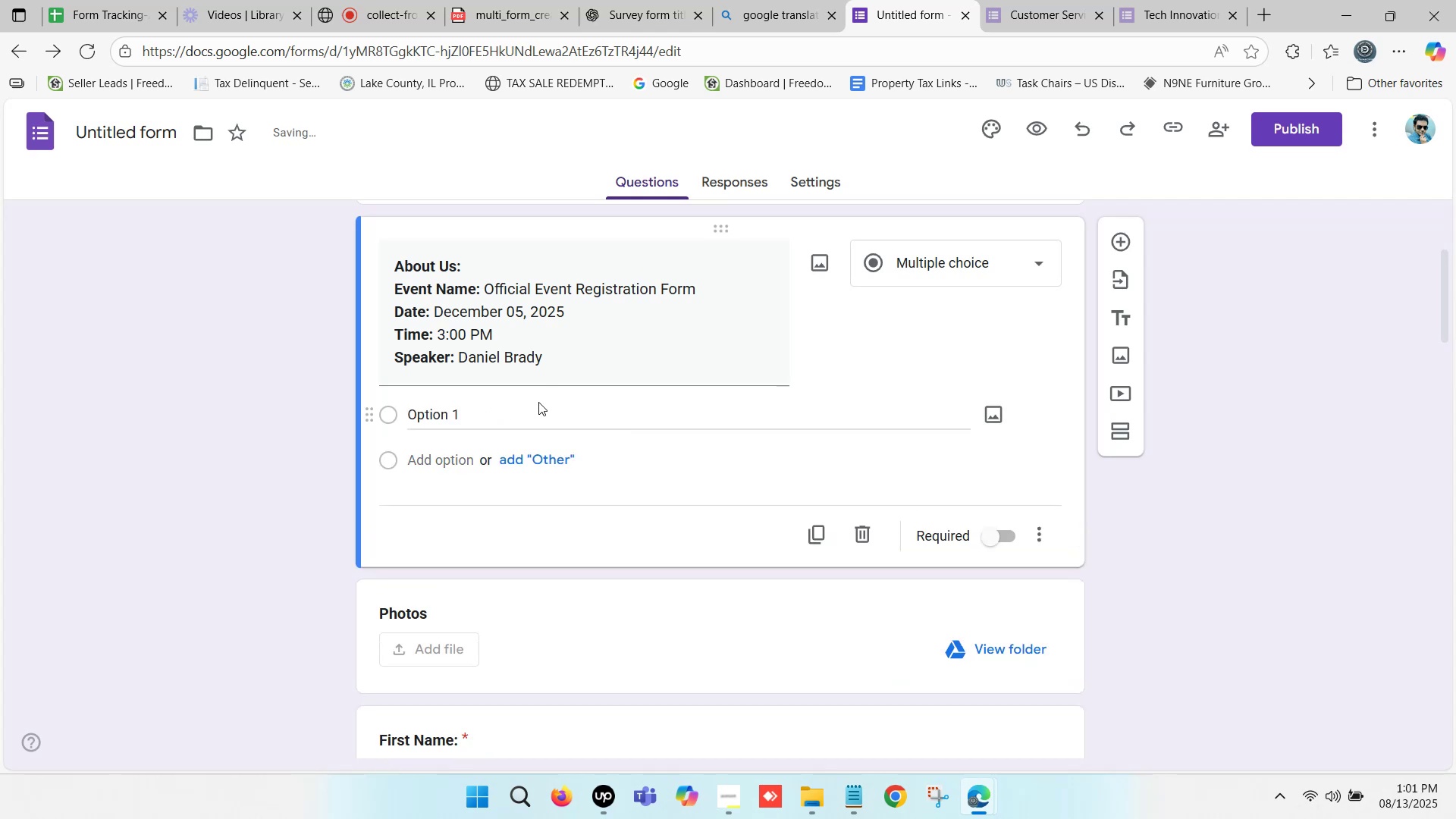 
hold_key(key=Z, duration=0.33)
 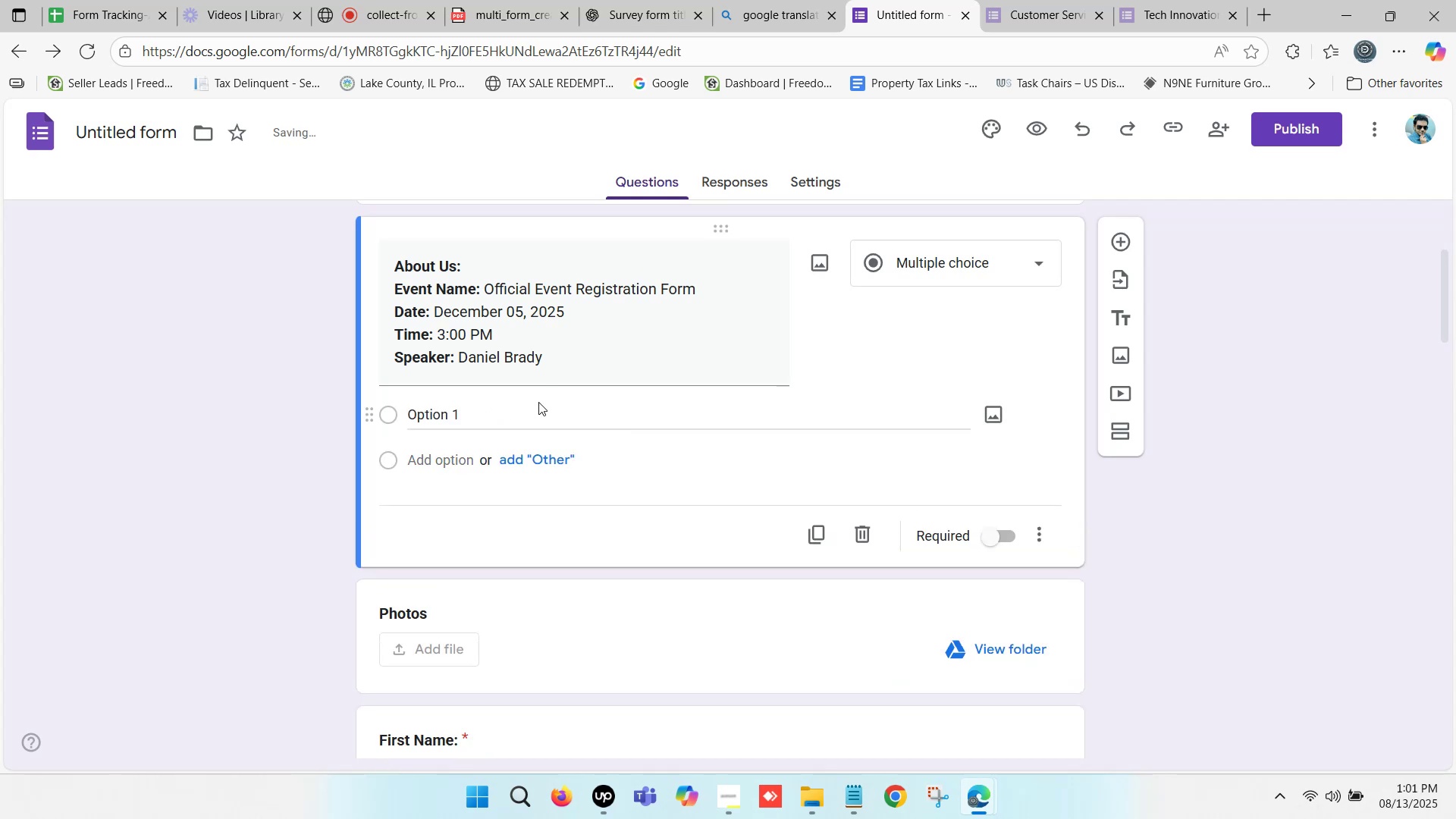 
hold_key(key=ControlLeft, duration=0.79)
 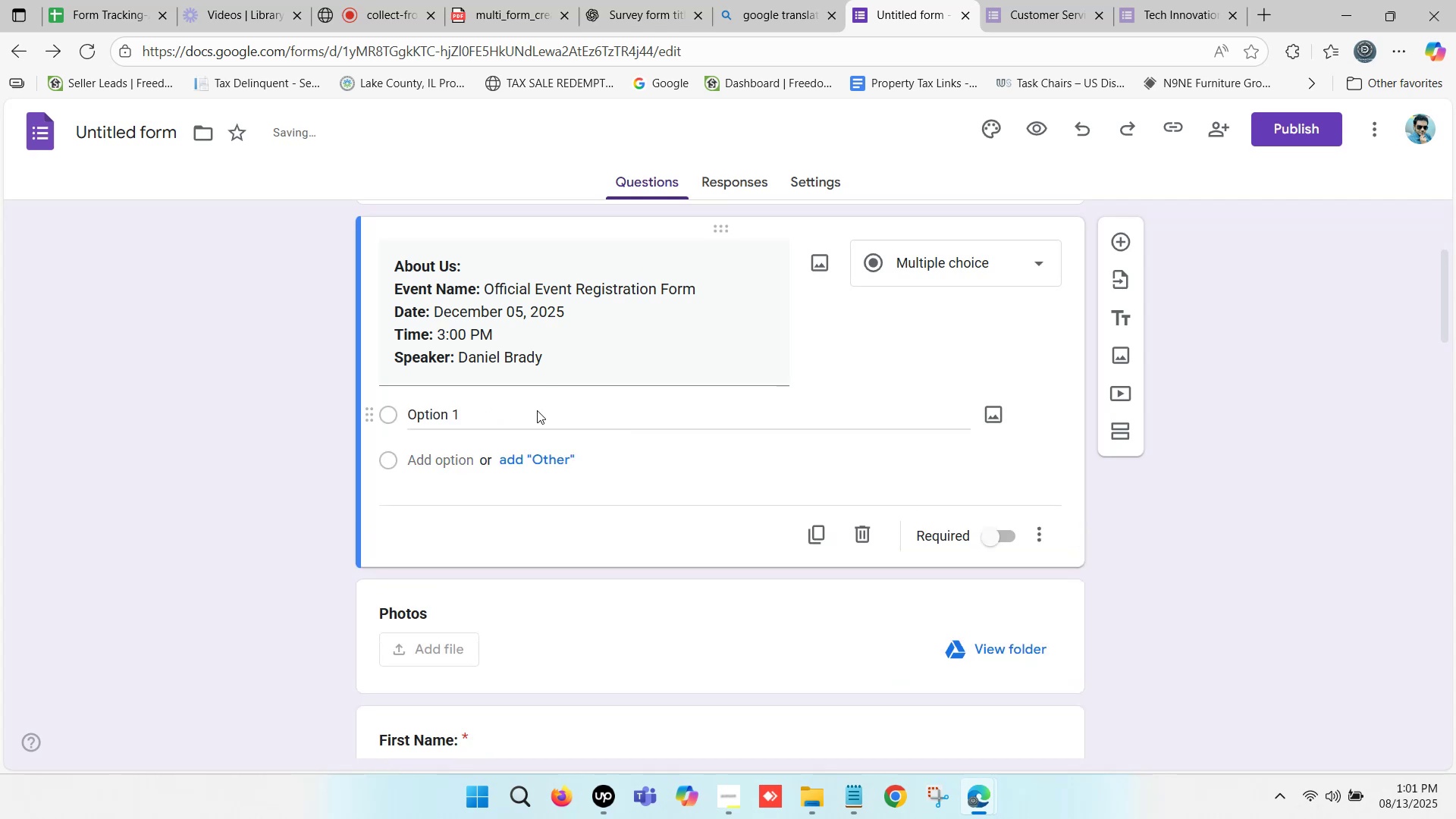 
left_click([533, 410])
 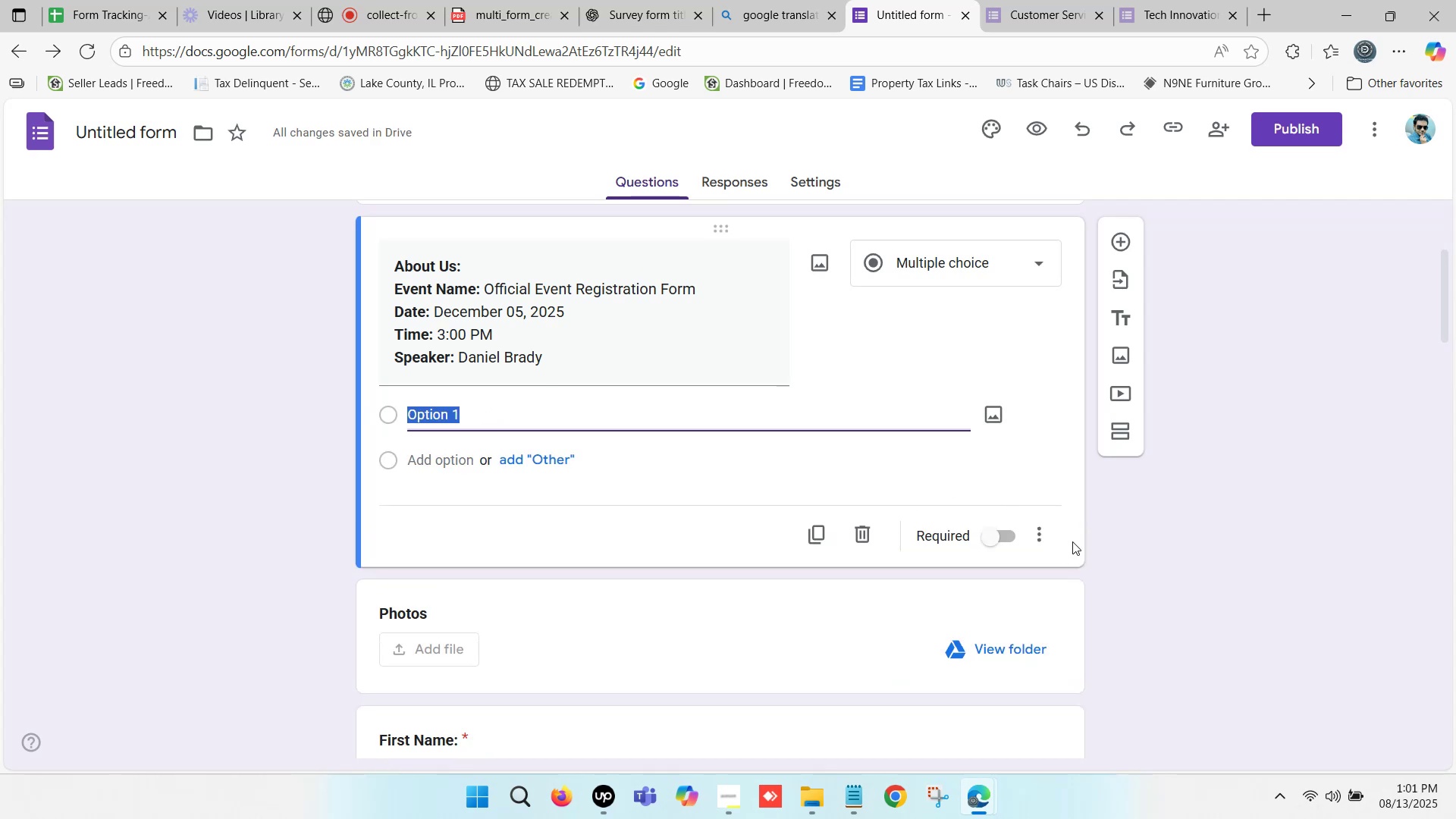 
left_click([1047, 535])
 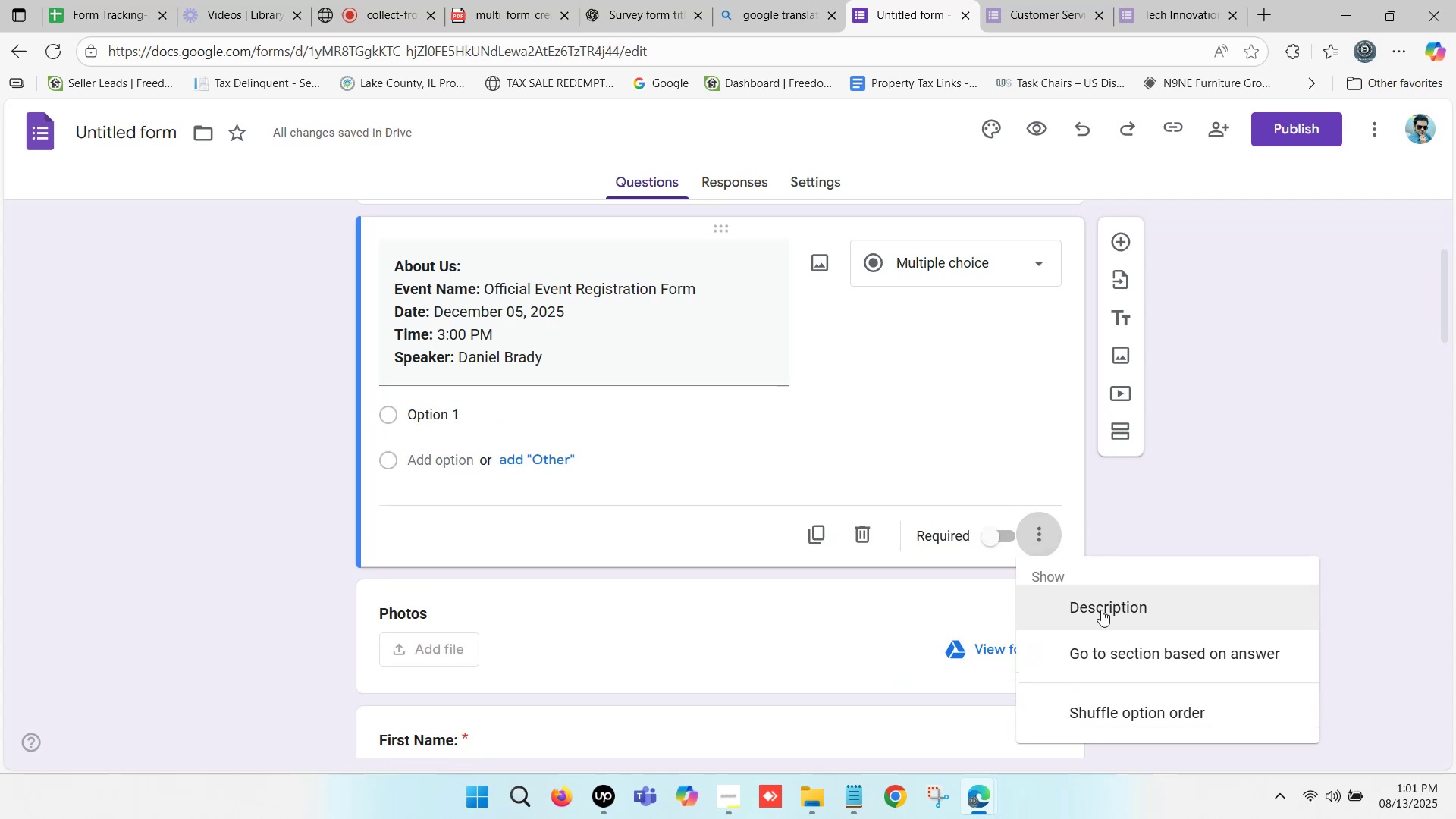 
left_click([1101, 610])
 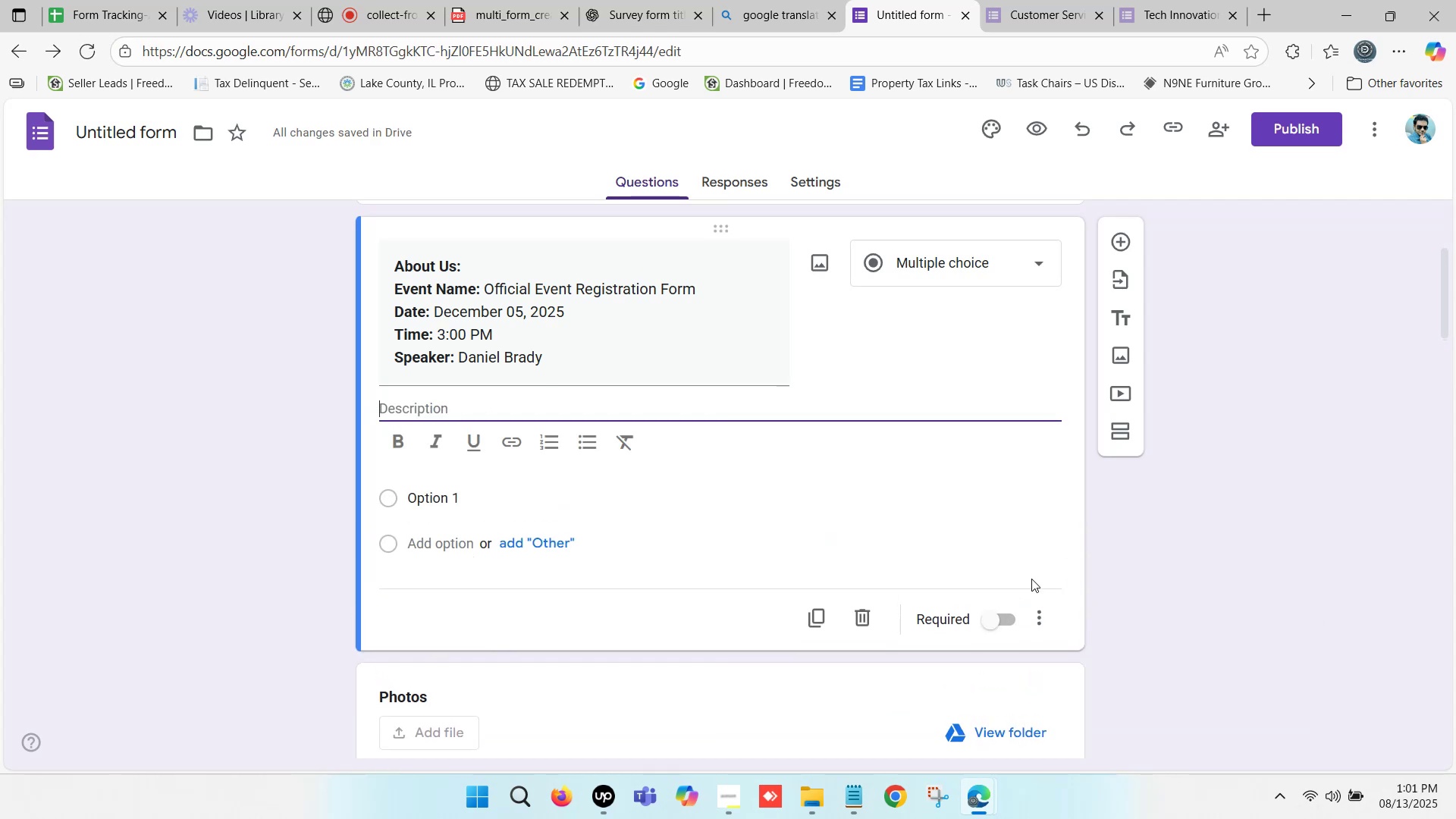 
left_click([1041, 610])
 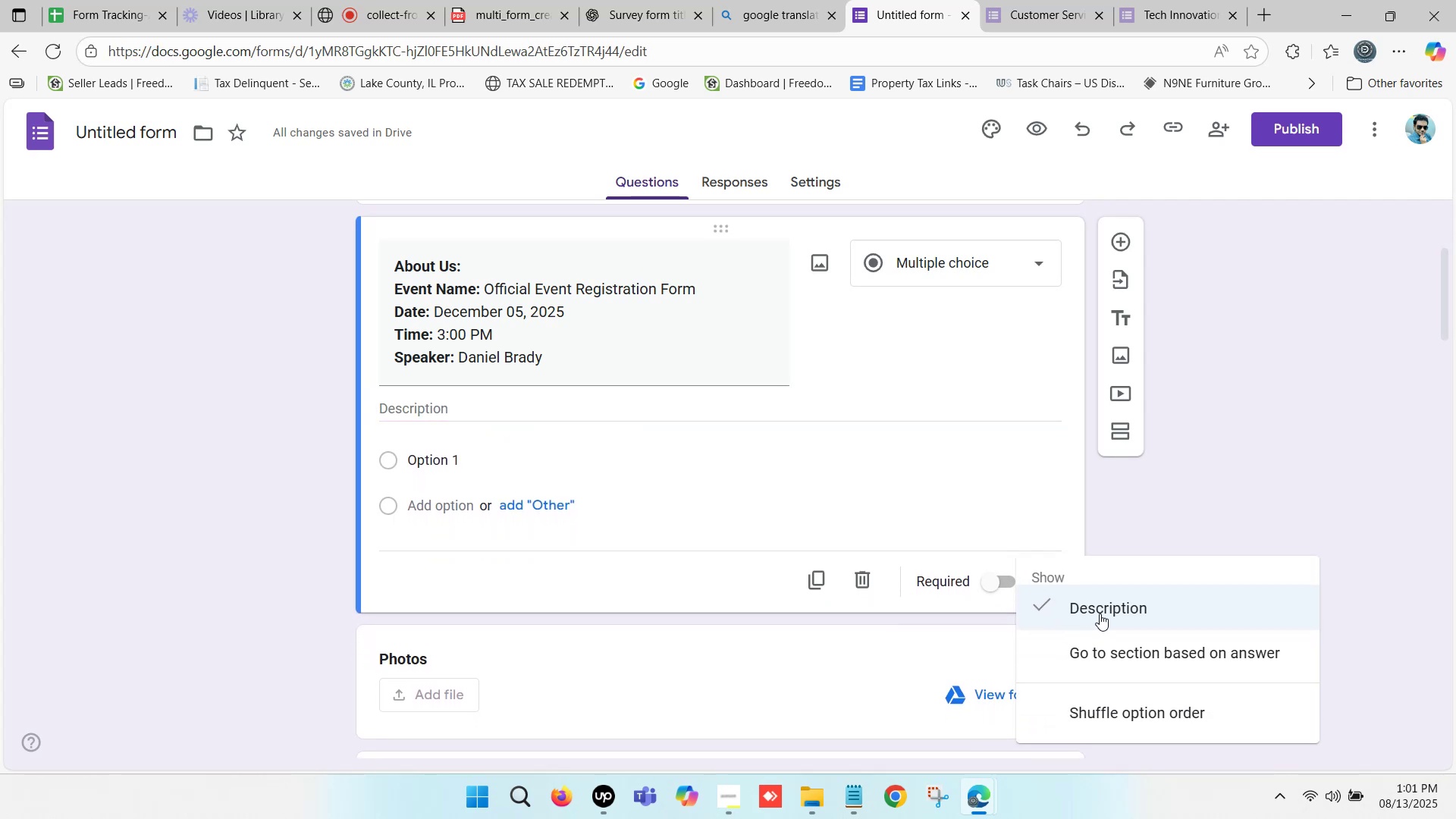 
left_click([1099, 610])
 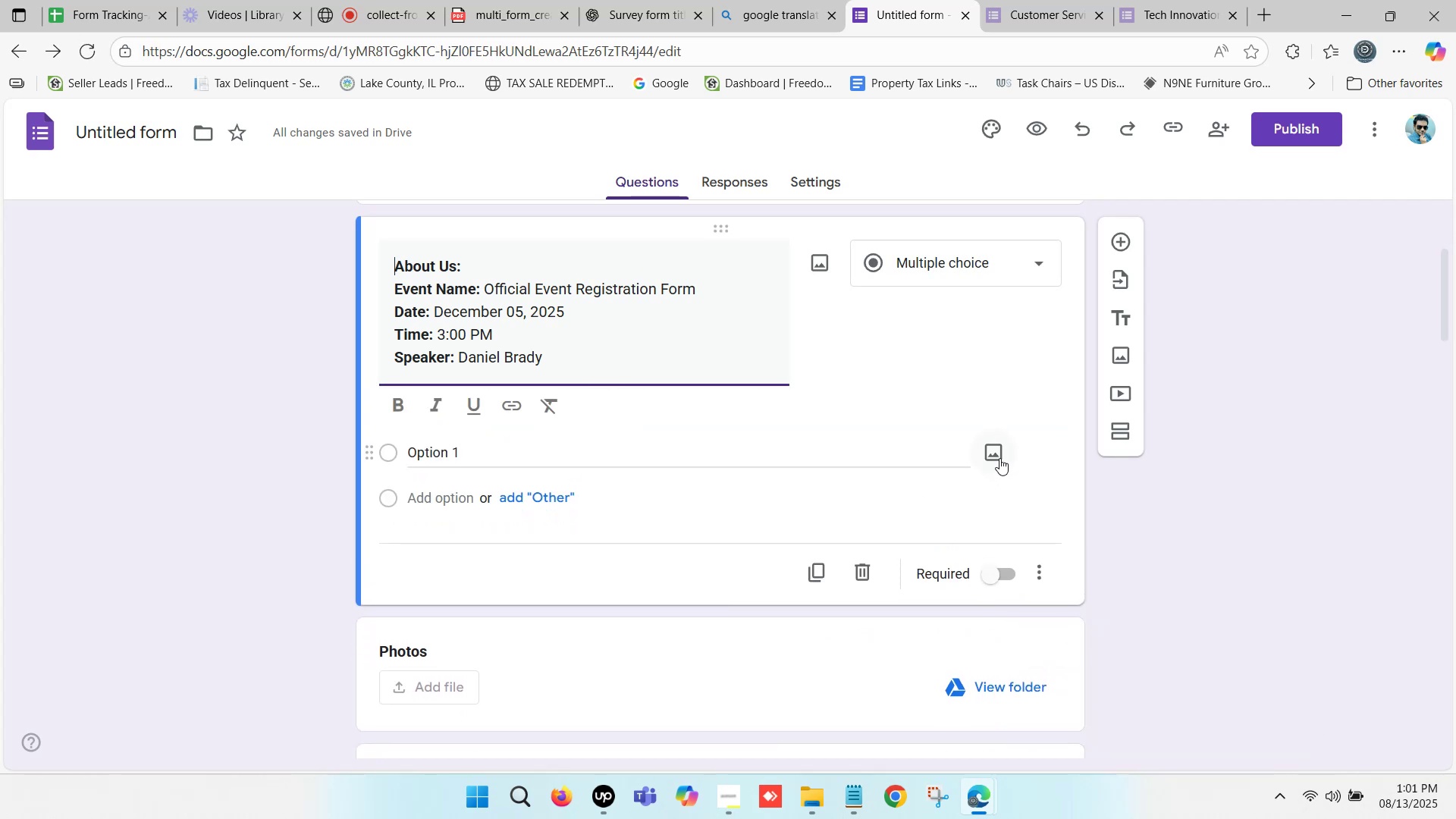 
left_click([1038, 570])
 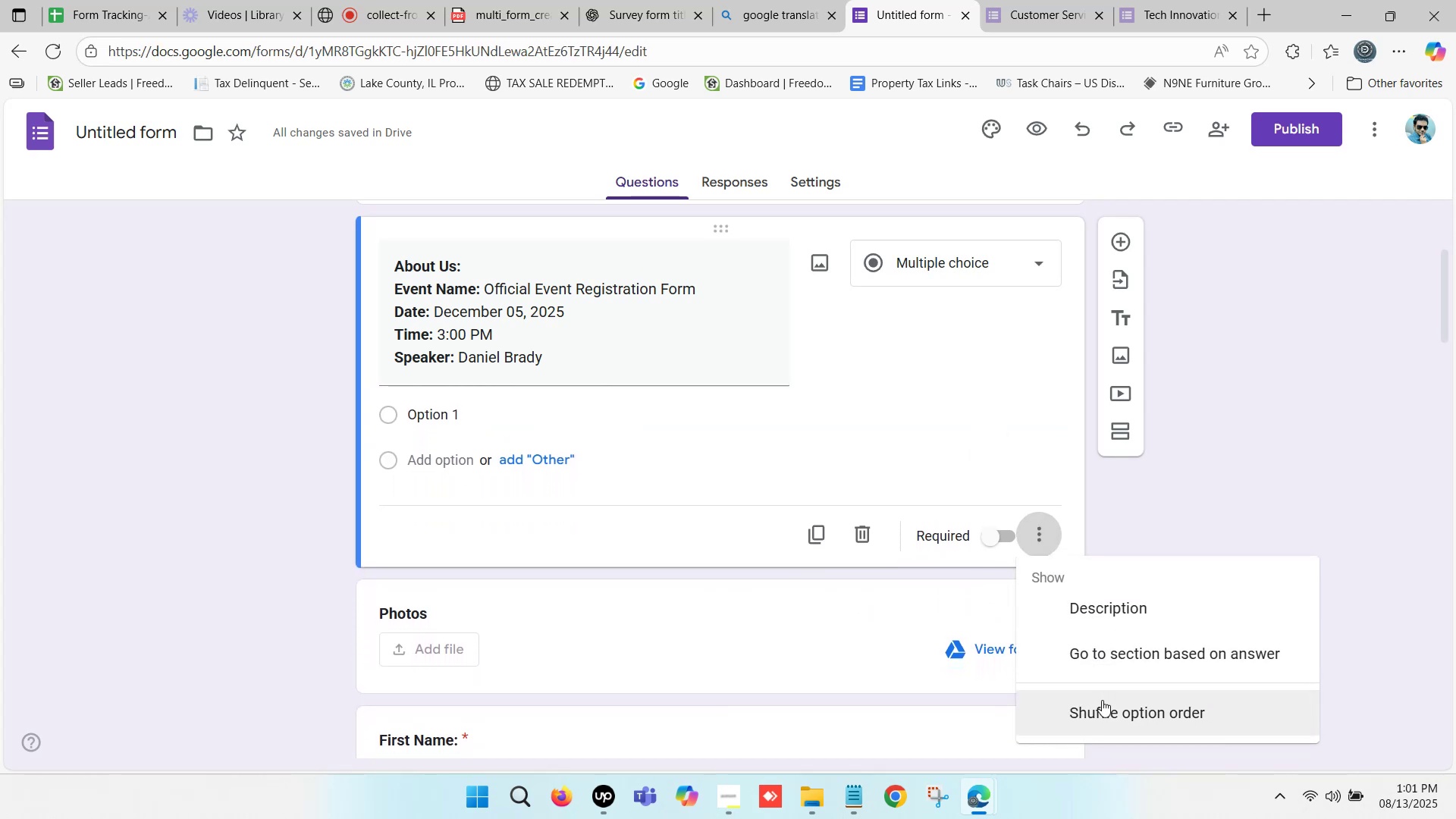 
left_click([1102, 700])
 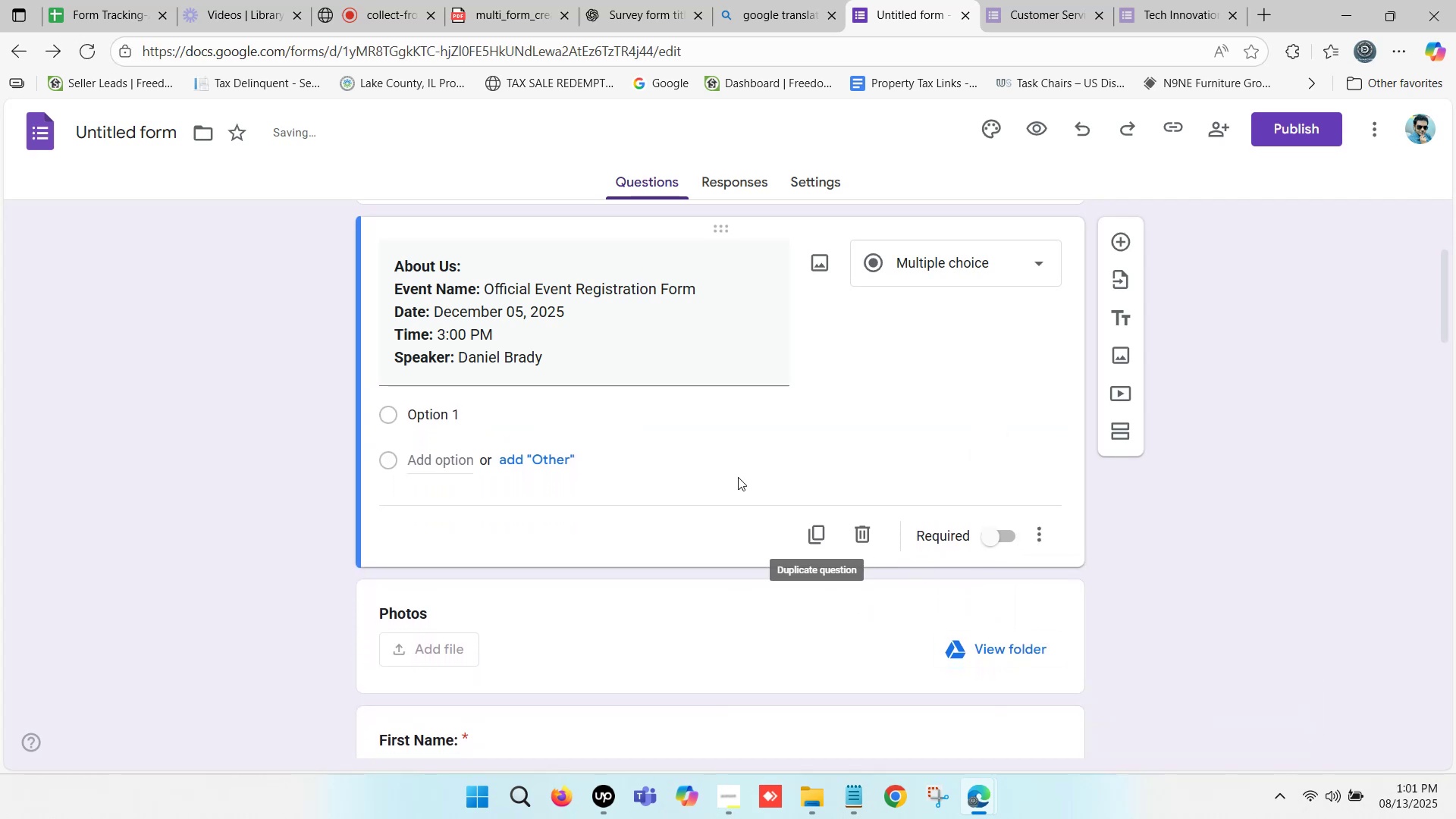 
scroll: coordinate [720, 464], scroll_direction: up, amount: 1.0
 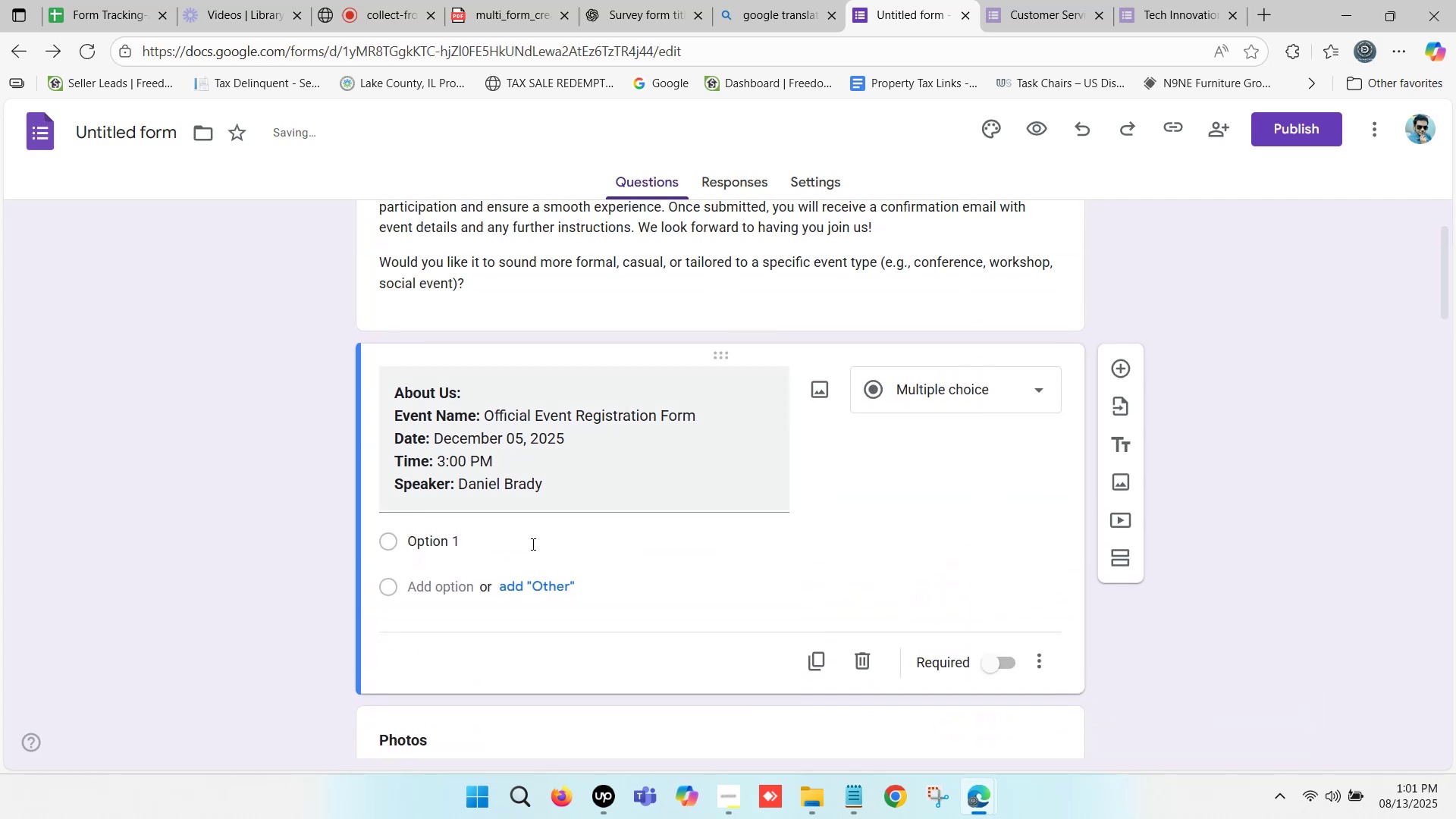 
left_click([525, 546])
 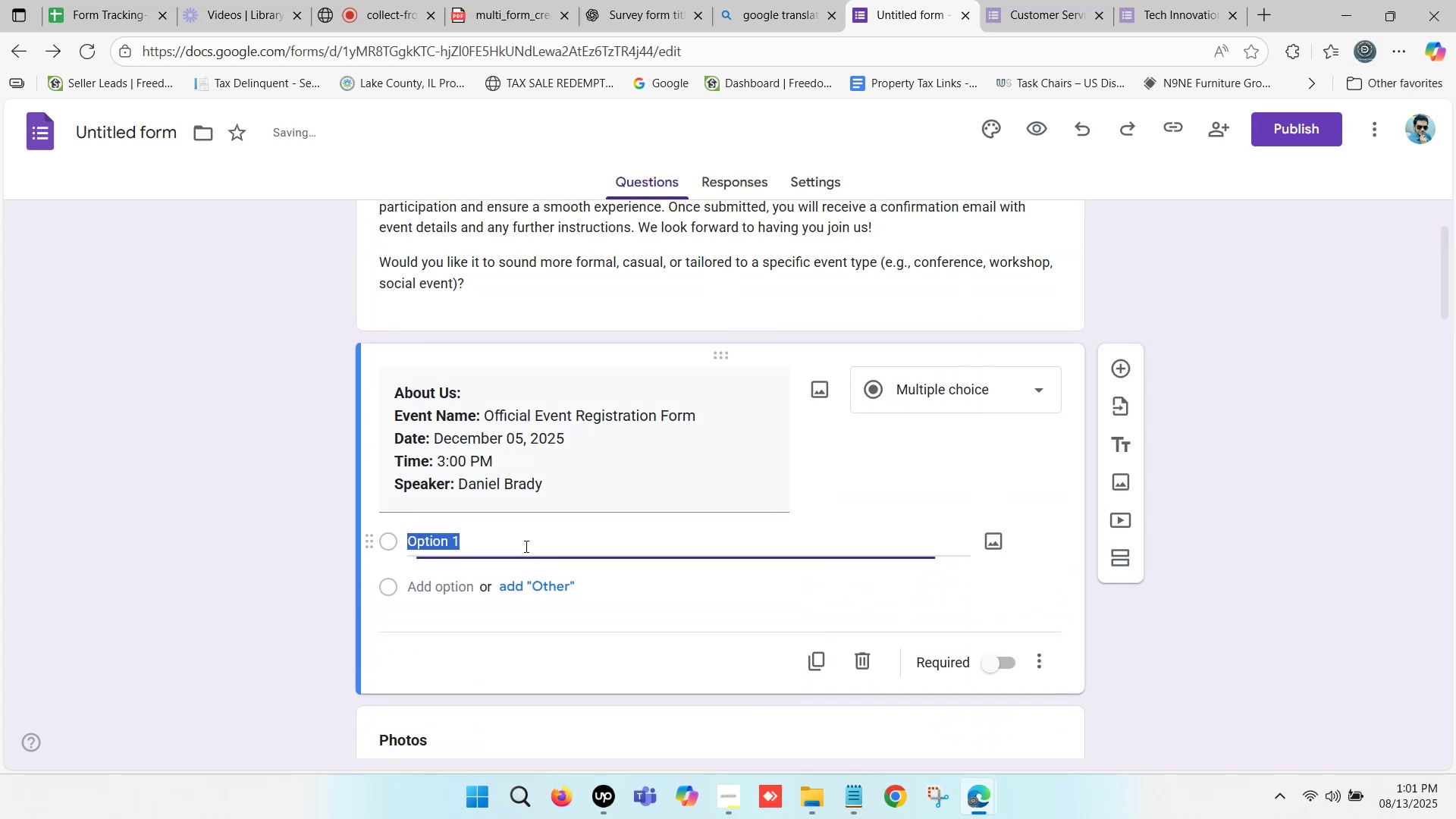 
scroll: coordinate [525, 546], scroll_direction: down, amount: 1.0
 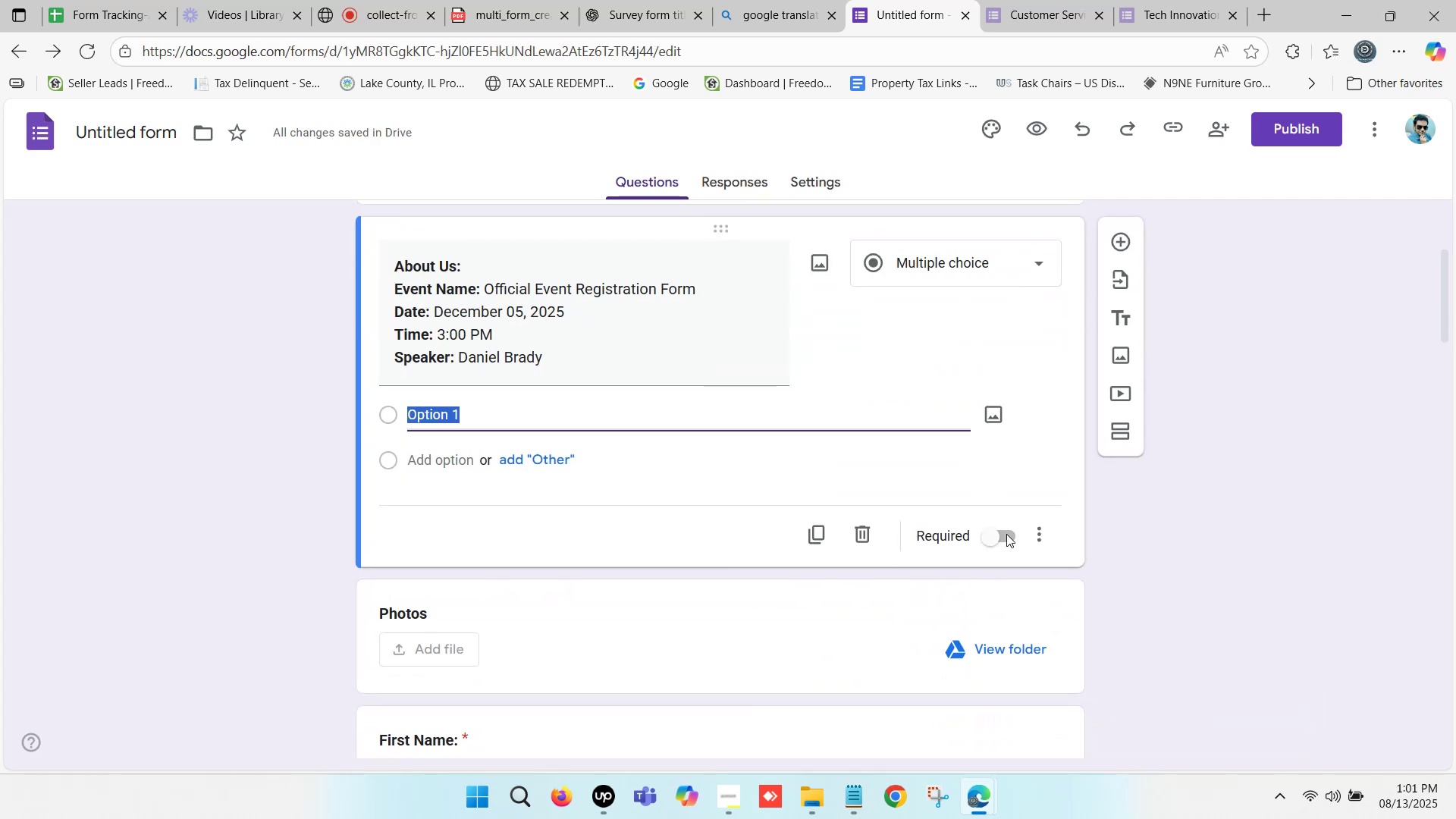 
left_click([1037, 532])
 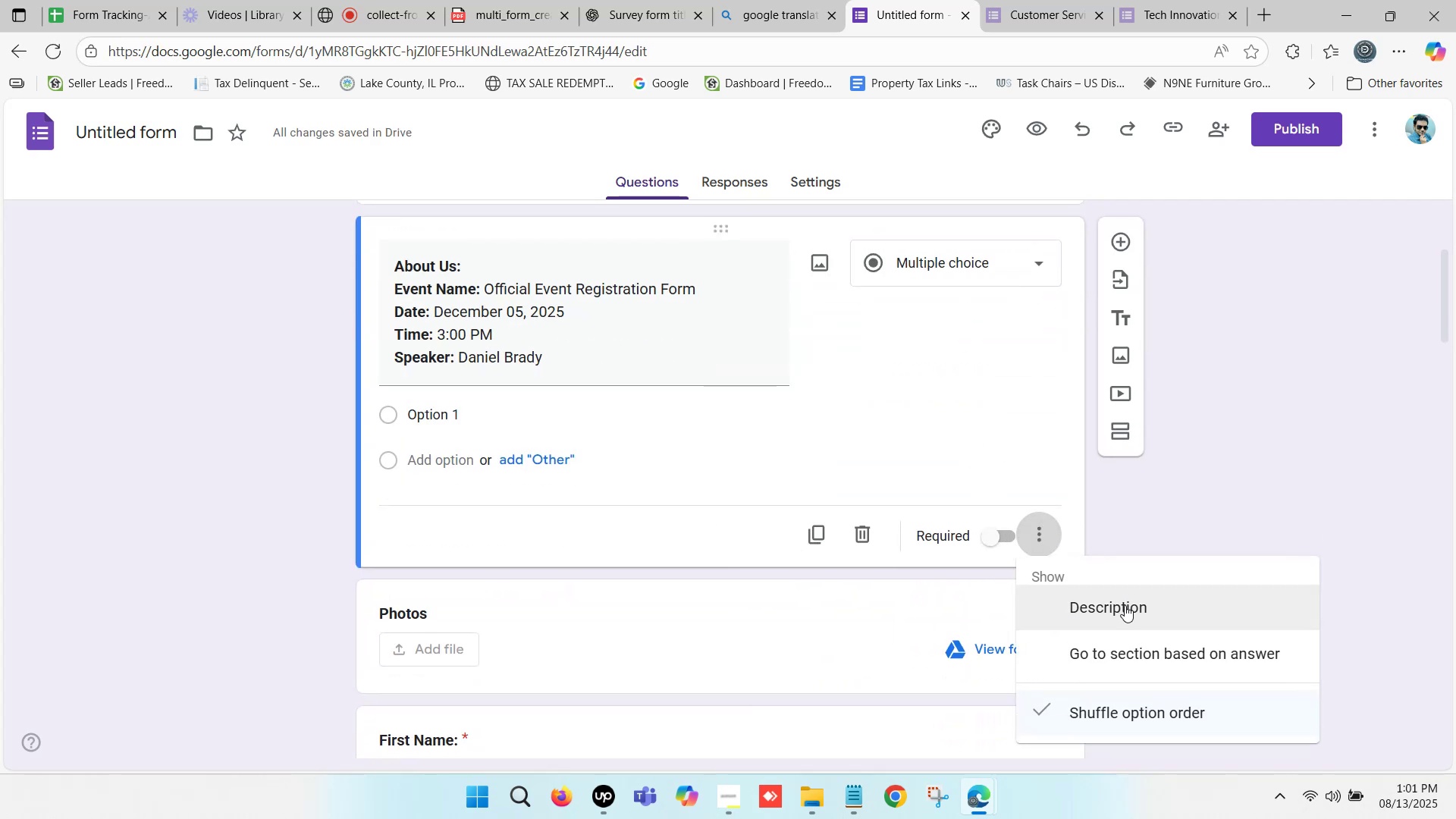 
left_click([1125, 605])
 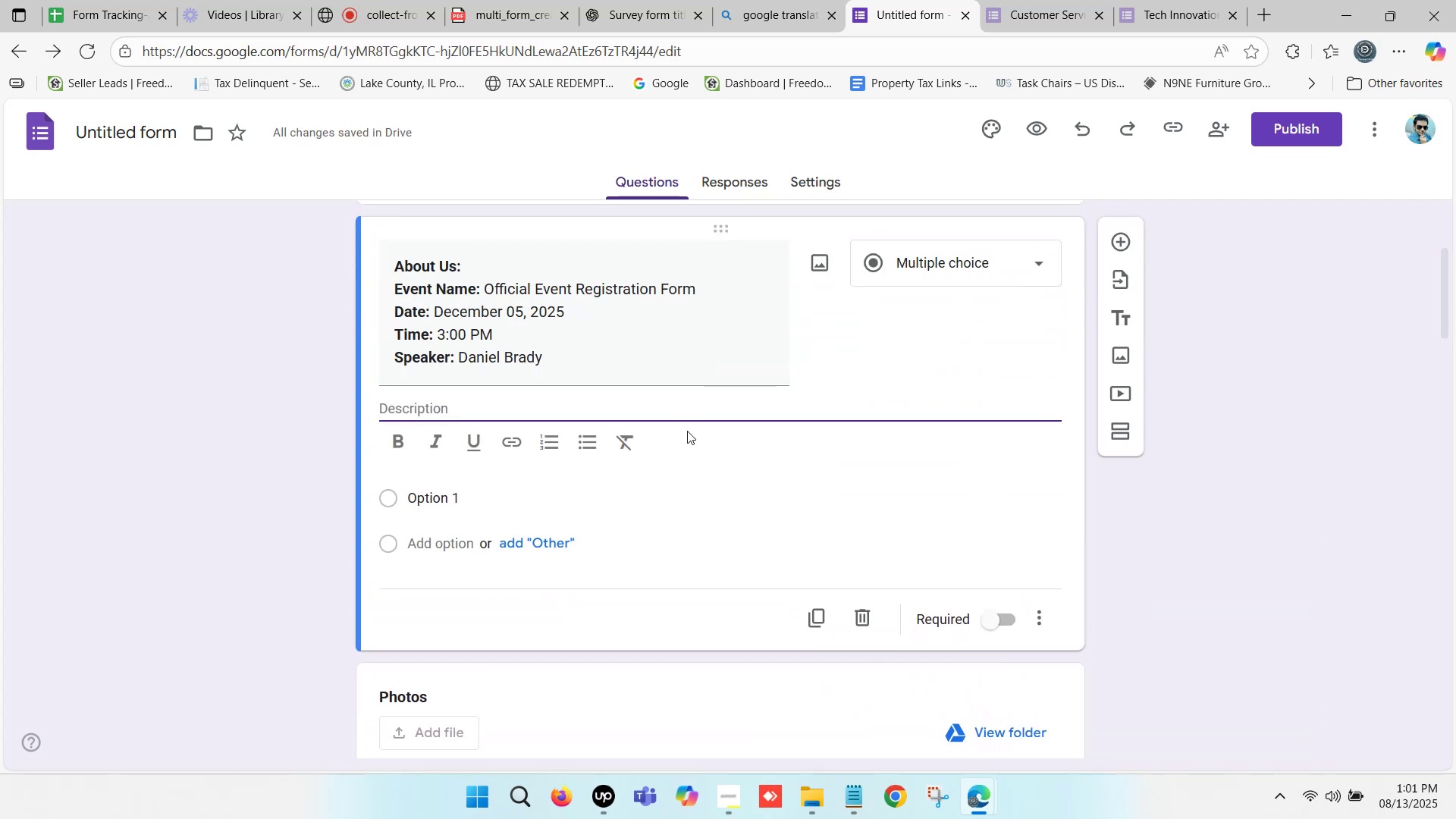 
hold_key(key=ControlLeft, duration=0.57)
 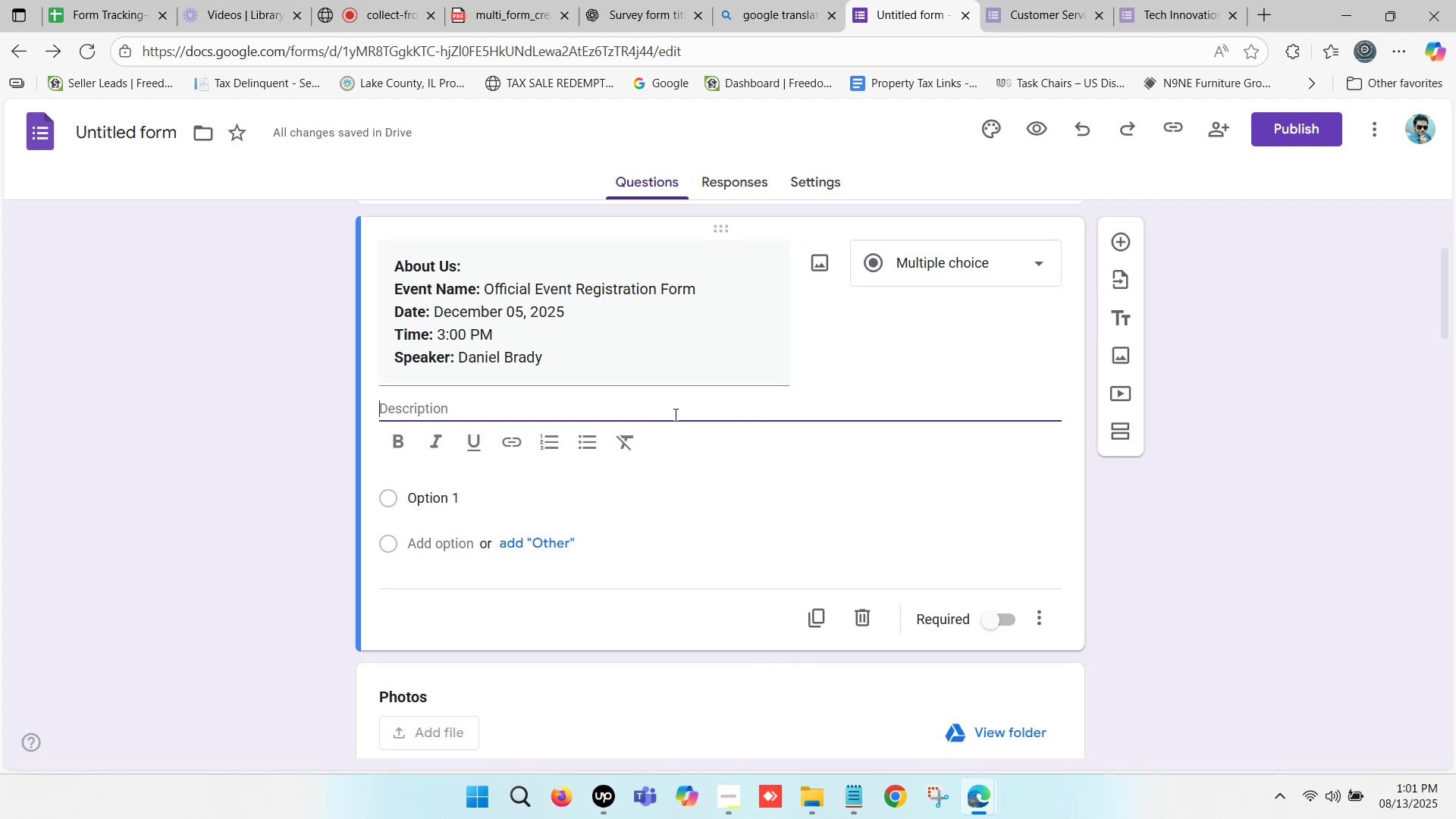 
scroll: coordinate [759, 432], scroll_direction: none, amount: 0.0
 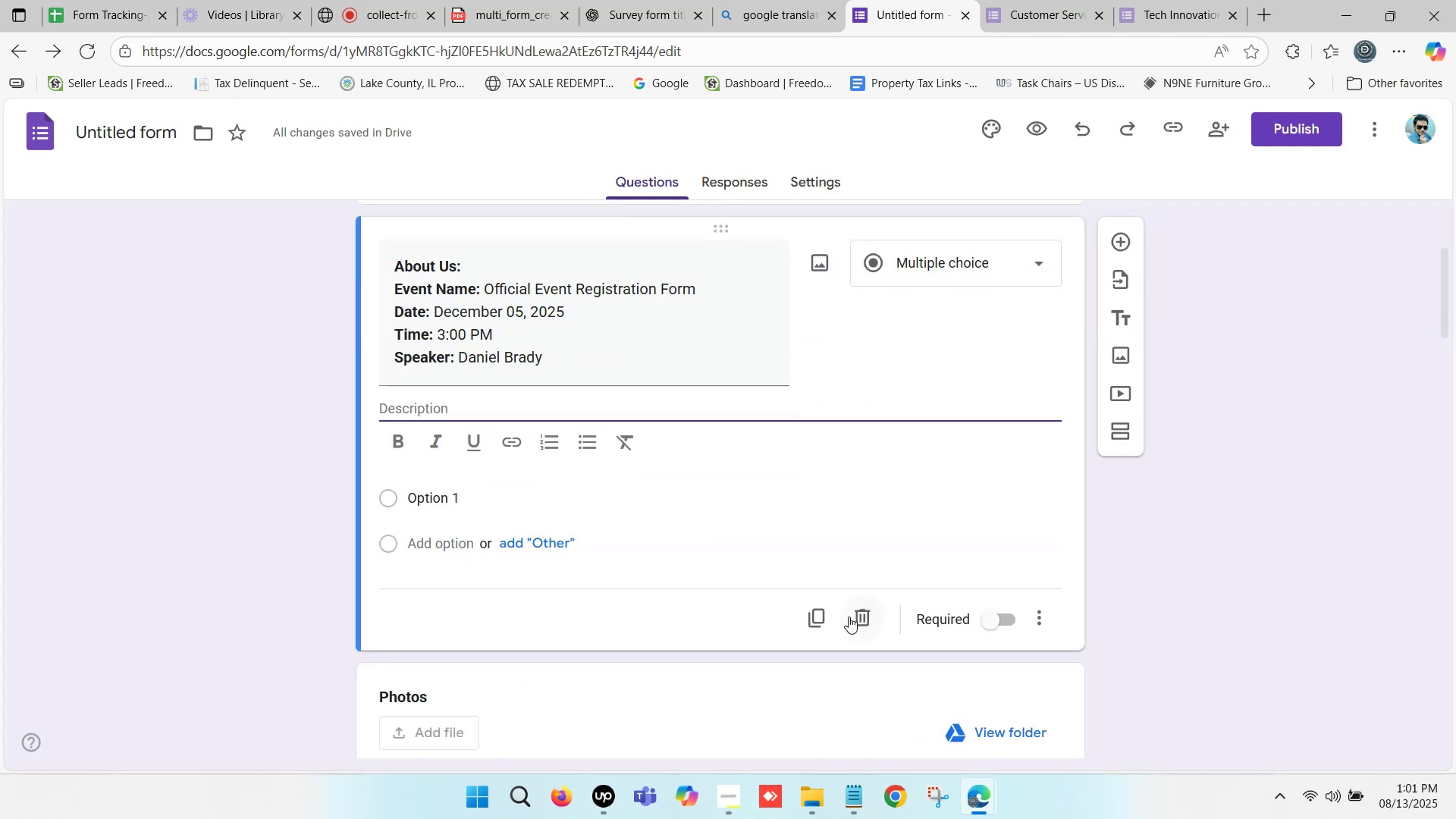 
left_click([858, 617])
 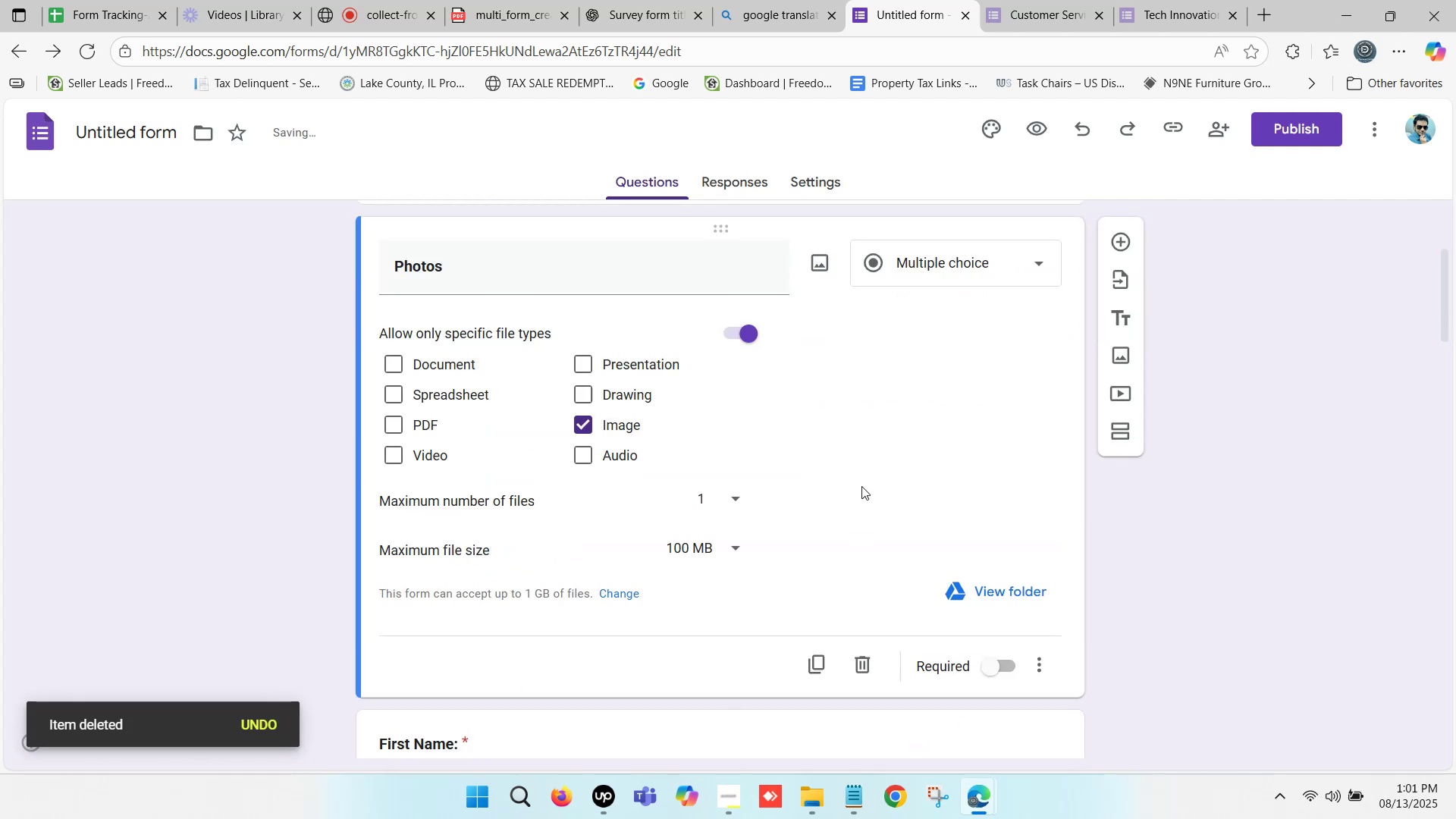 
scroll: coordinate [849, 451], scroll_direction: up, amount: 4.0
 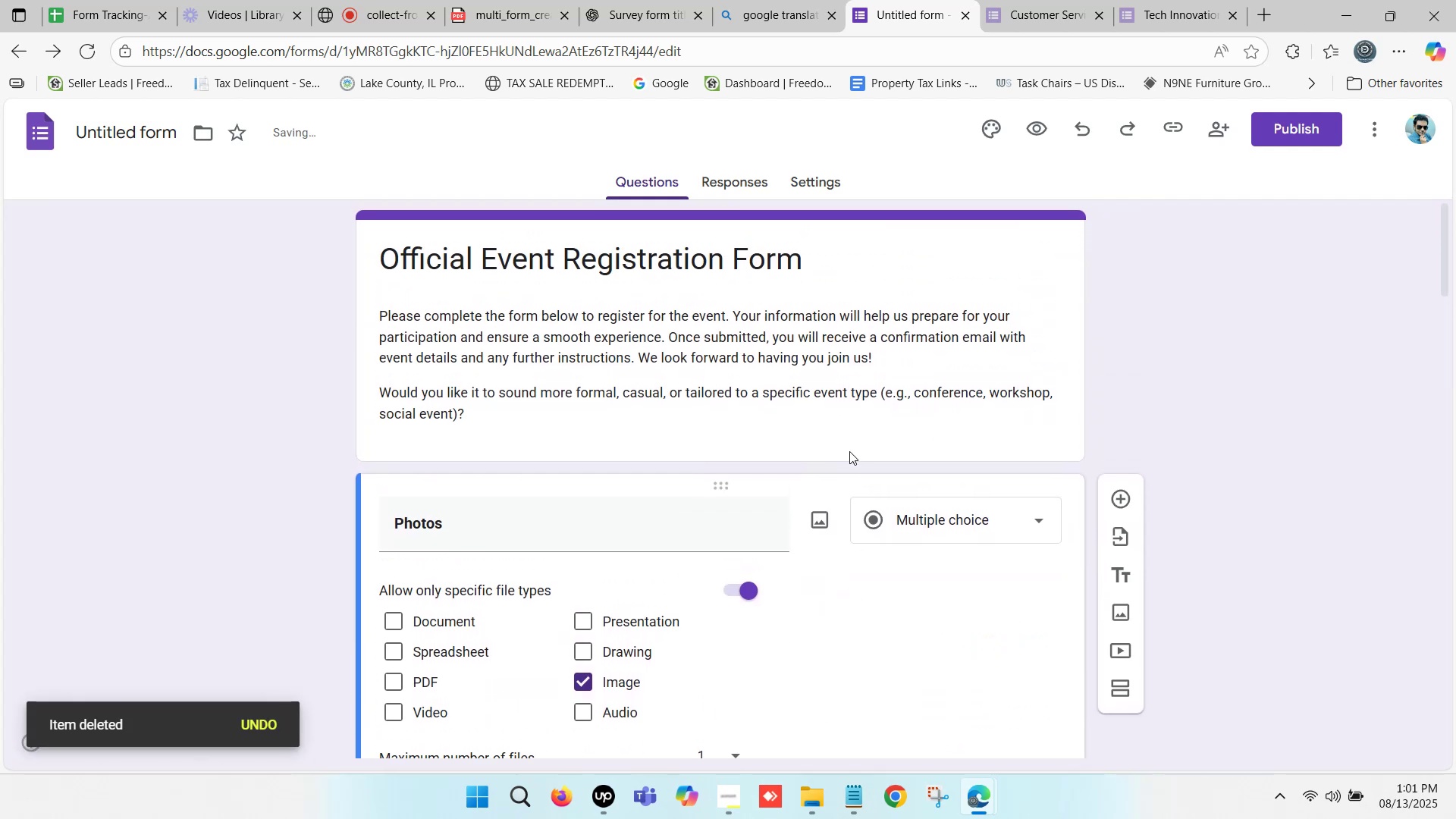 
scroll: coordinate [849, 451], scroll_direction: none, amount: 0.0
 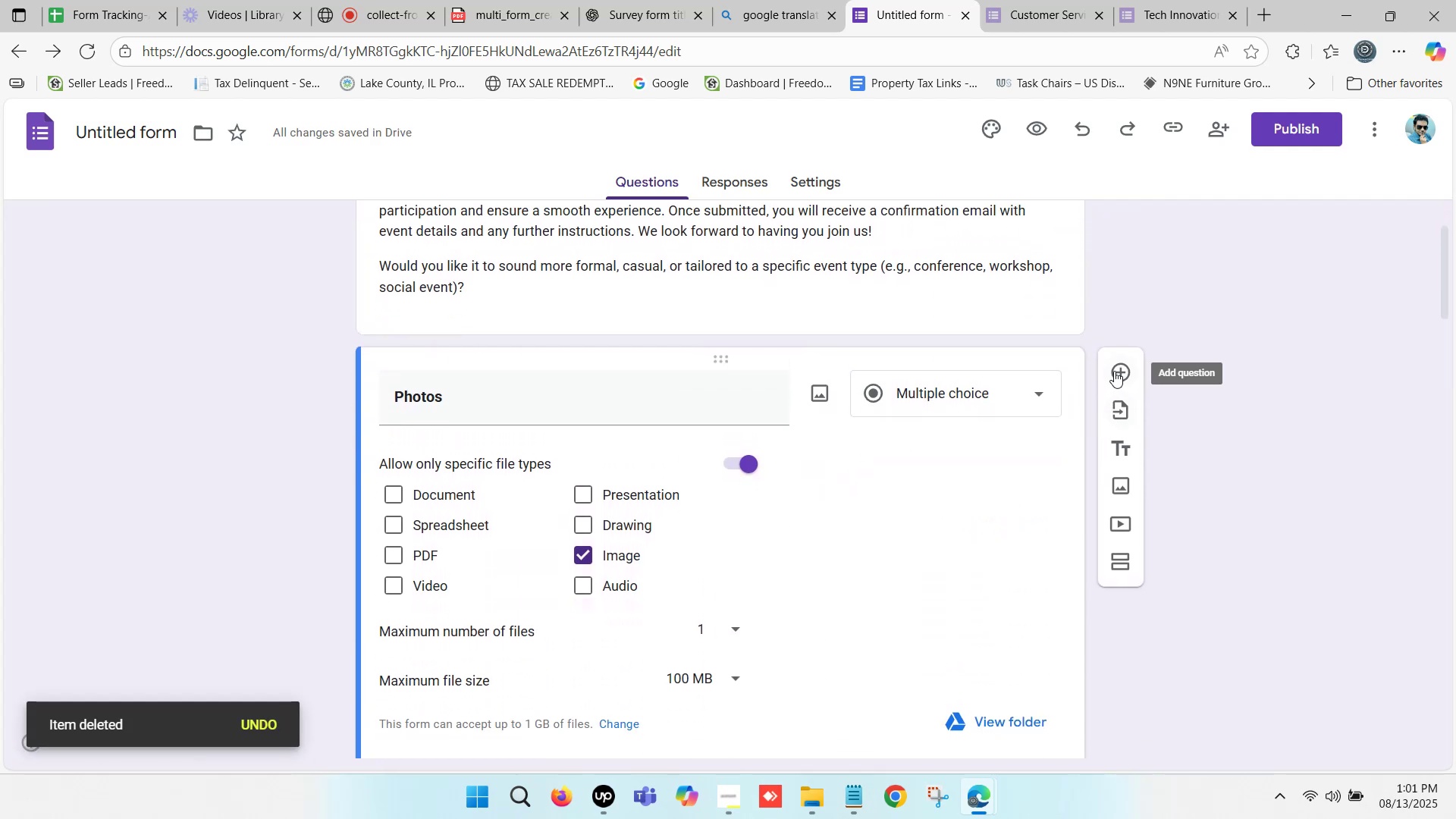 
left_click([1117, 367])
 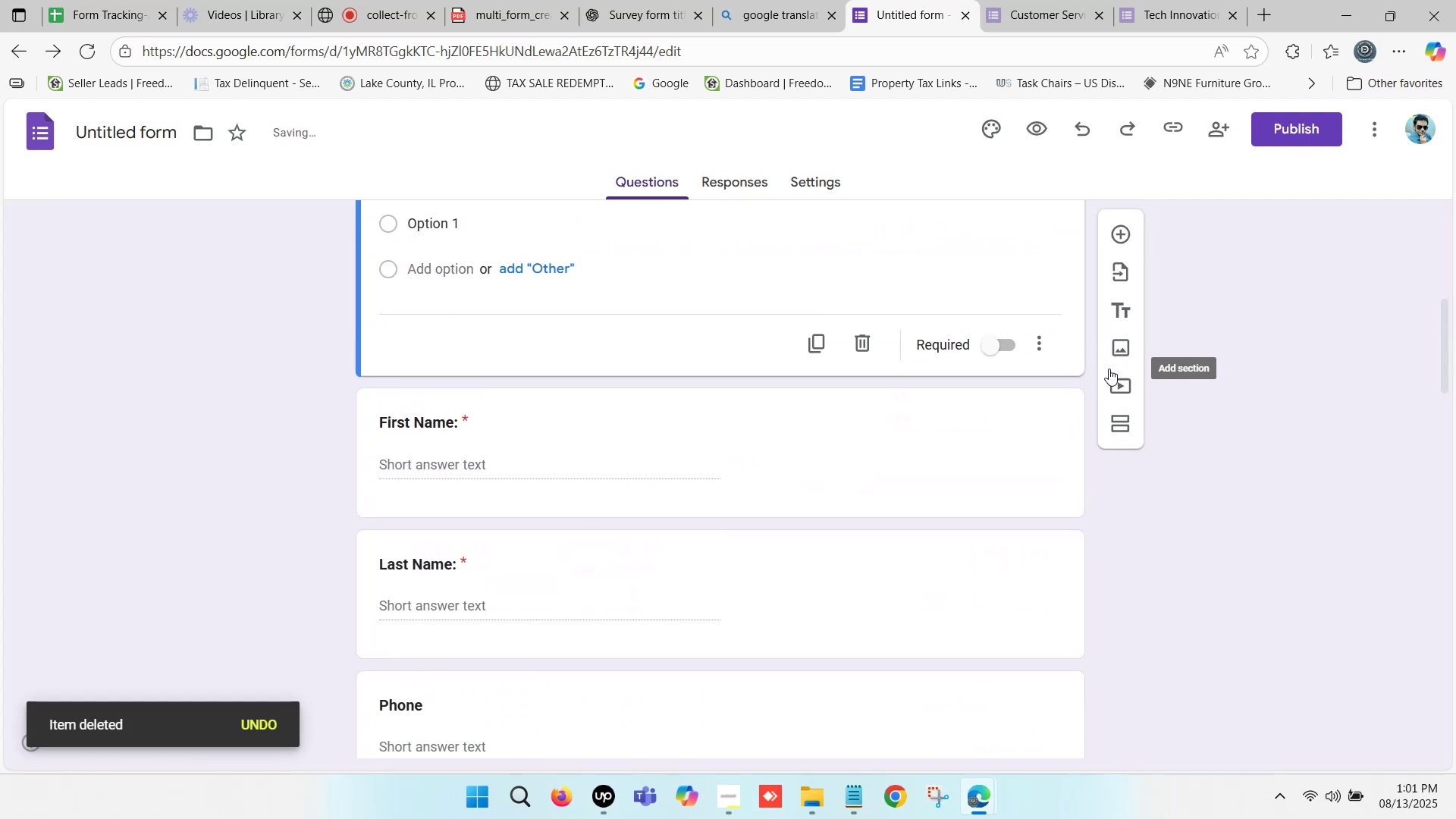 
scroll: coordinate [718, 399], scroll_direction: up, amount: 2.0
 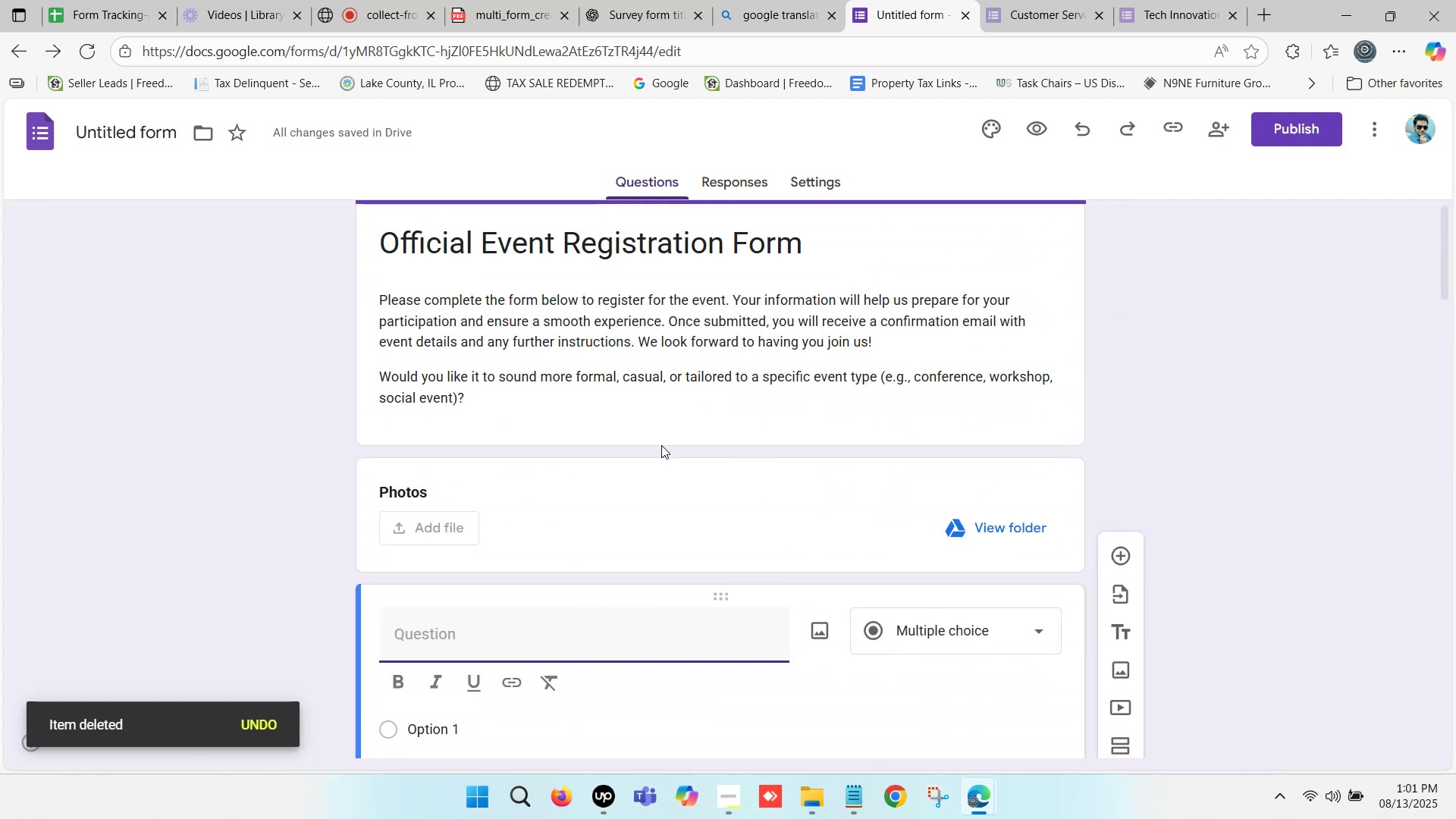 
key(Control+V)
 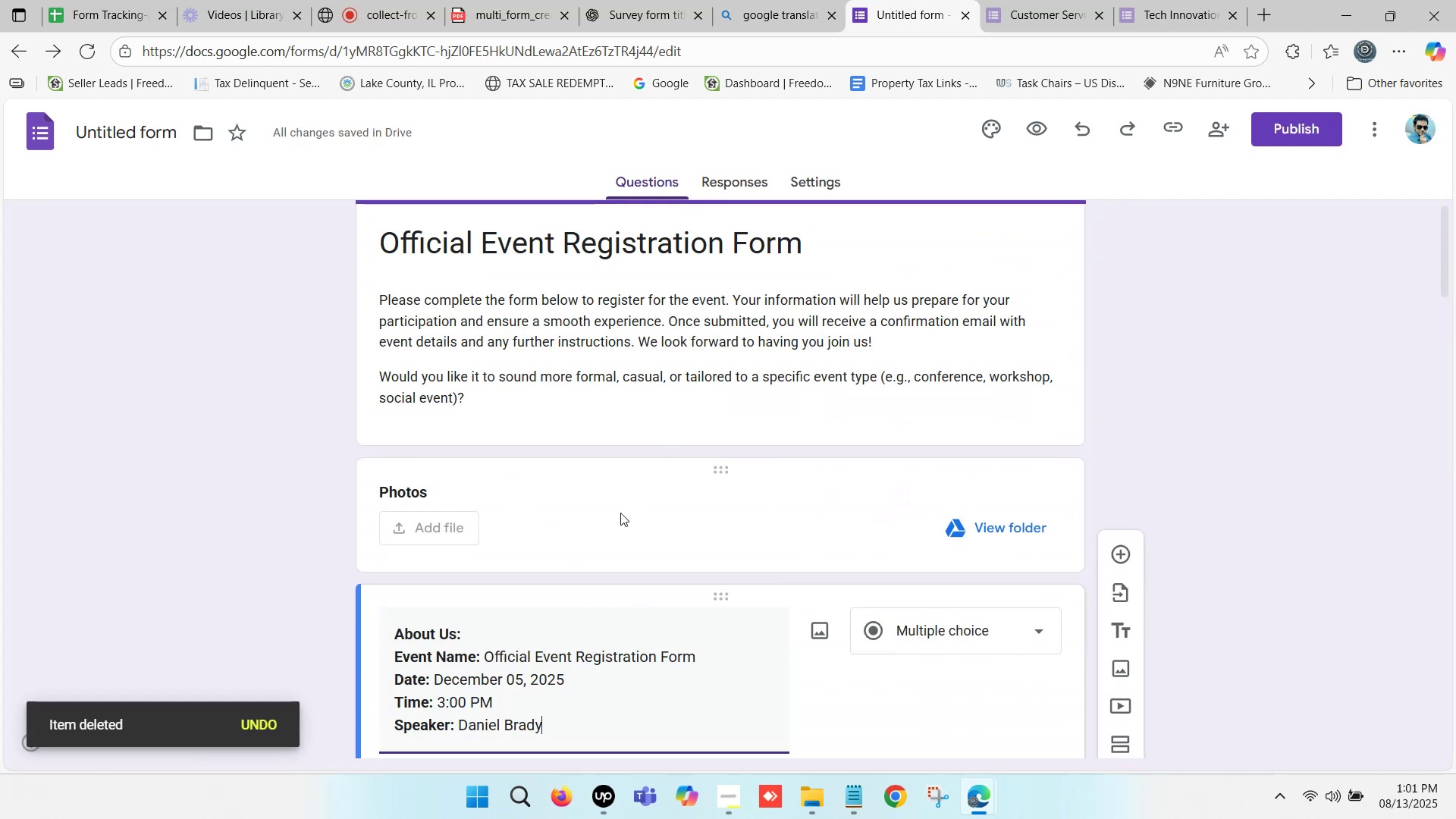 
scroll: coordinate [673, 463], scroll_direction: down, amount: 2.0
 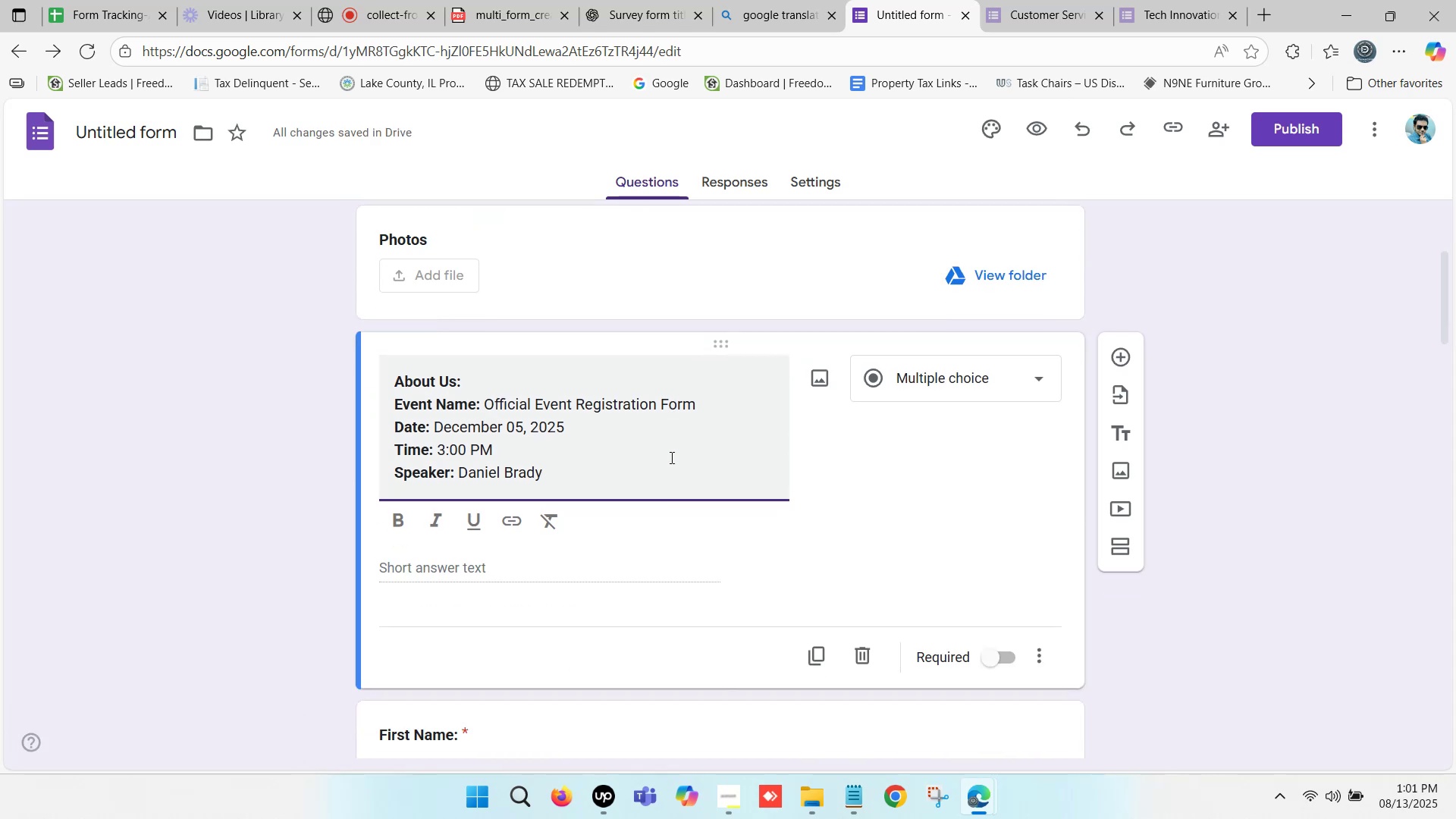 
left_click([911, 377])
 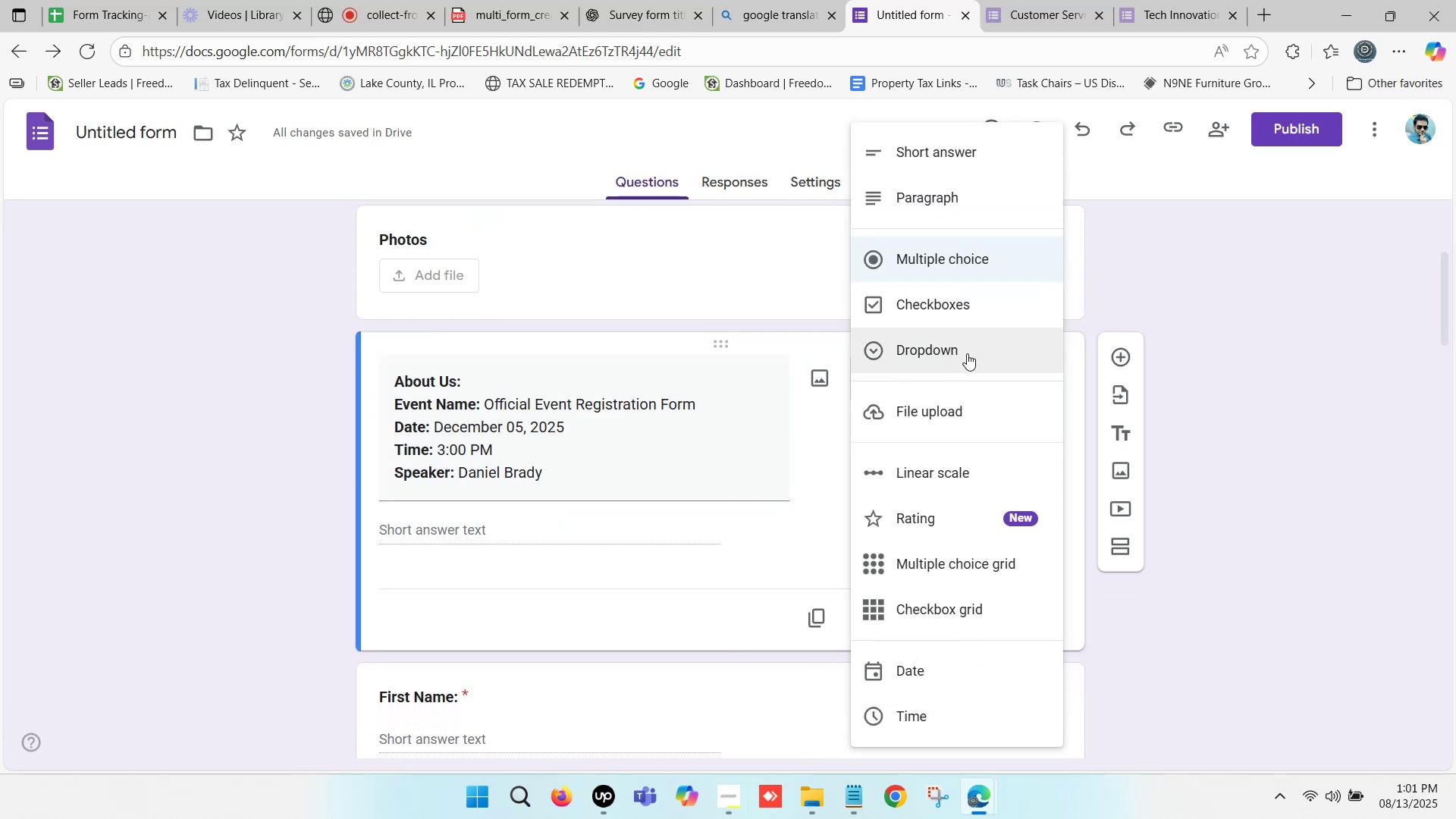 
wait(5.64)
 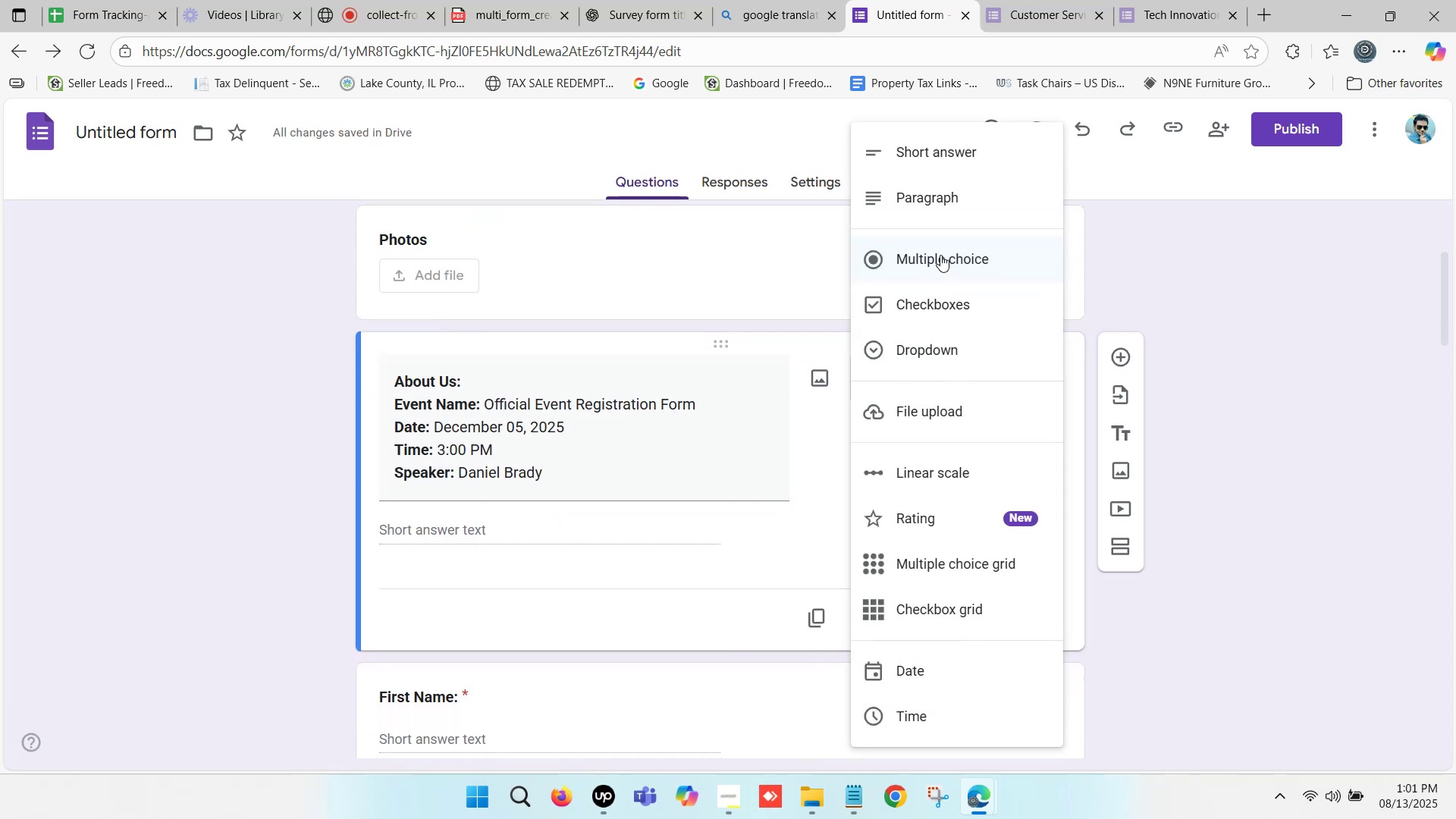 
left_click([944, 356])
 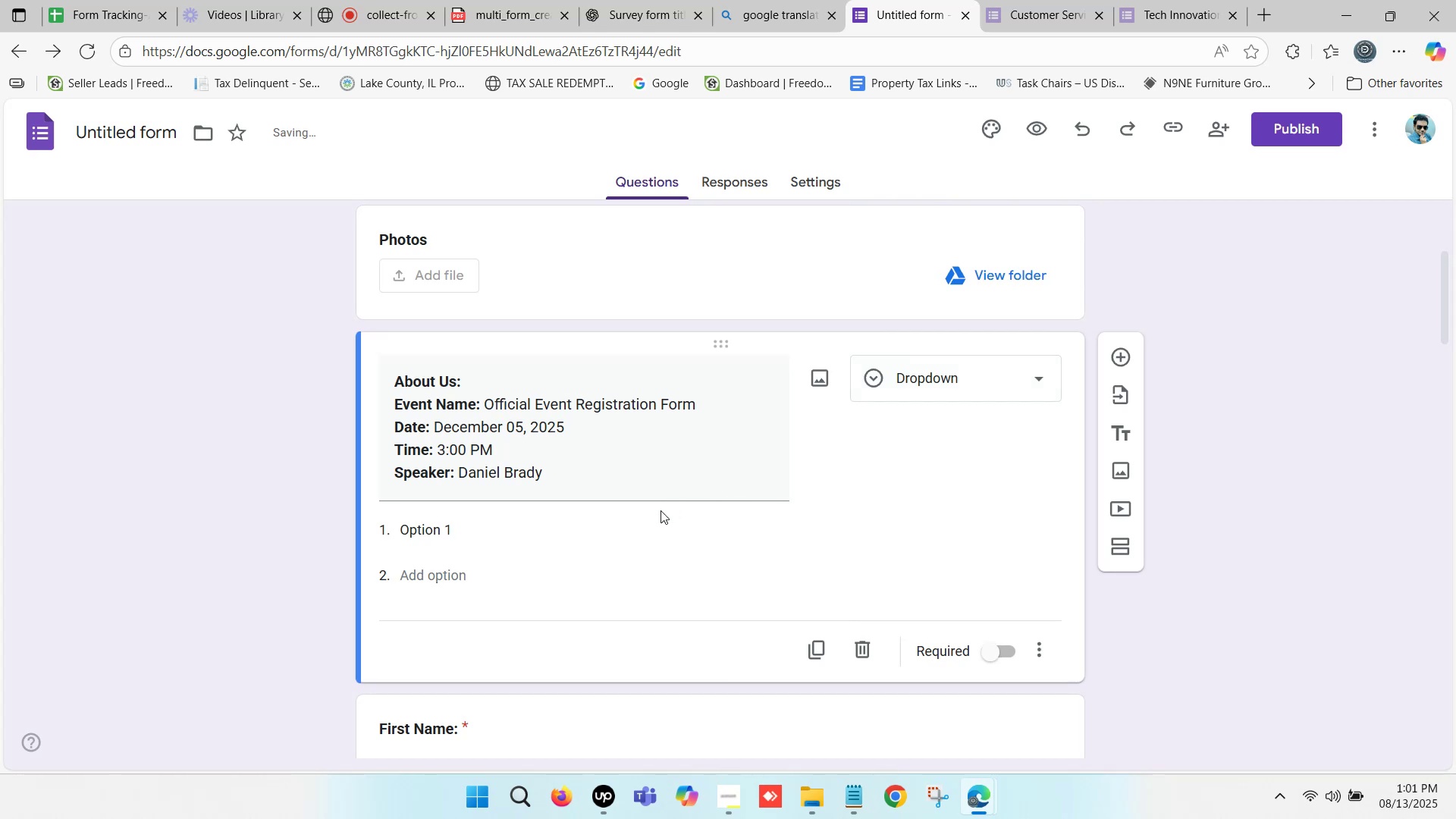 
scroll: coordinate [654, 526], scroll_direction: down, amount: 1.0
 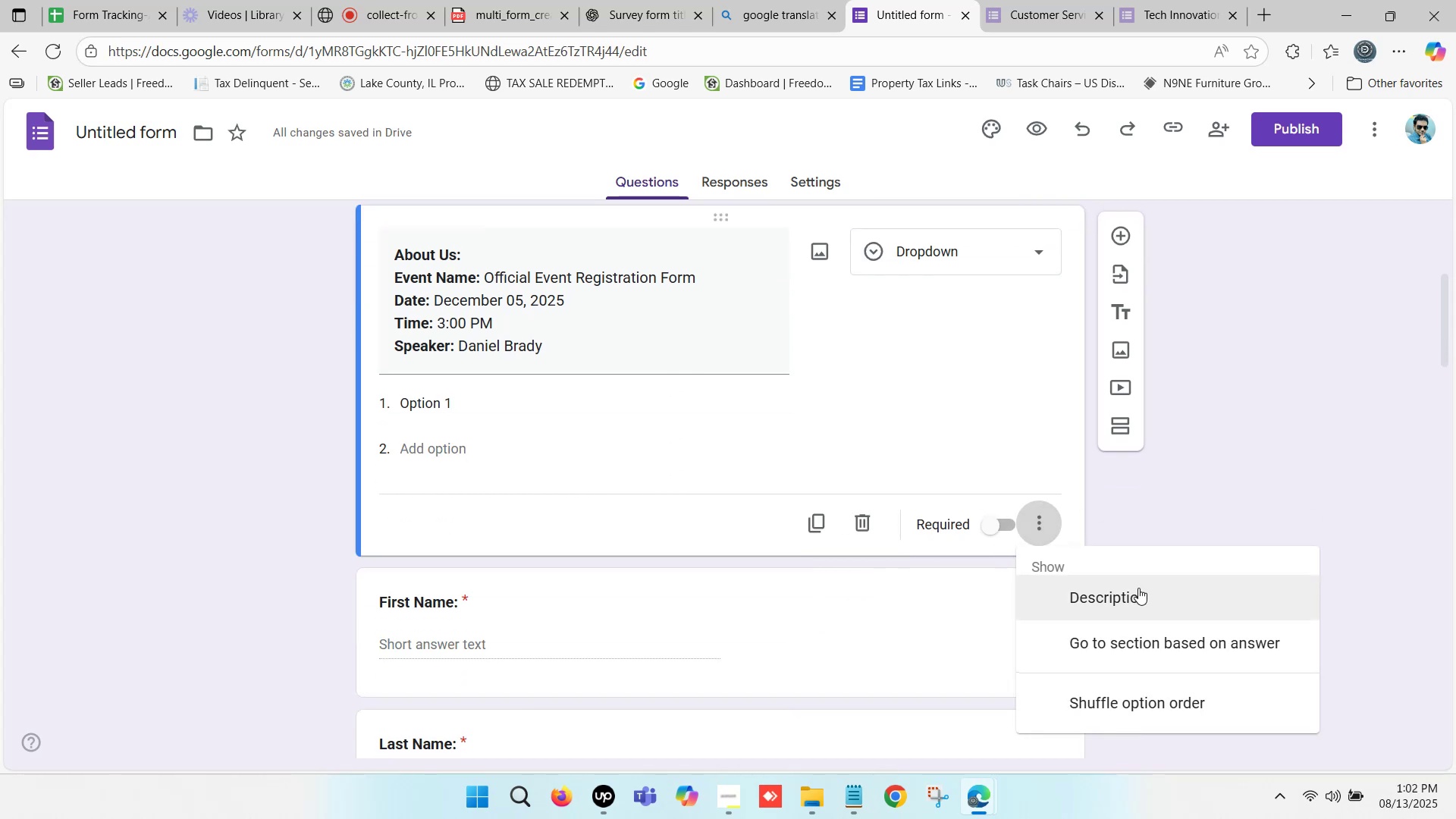 
left_click([1138, 588])
 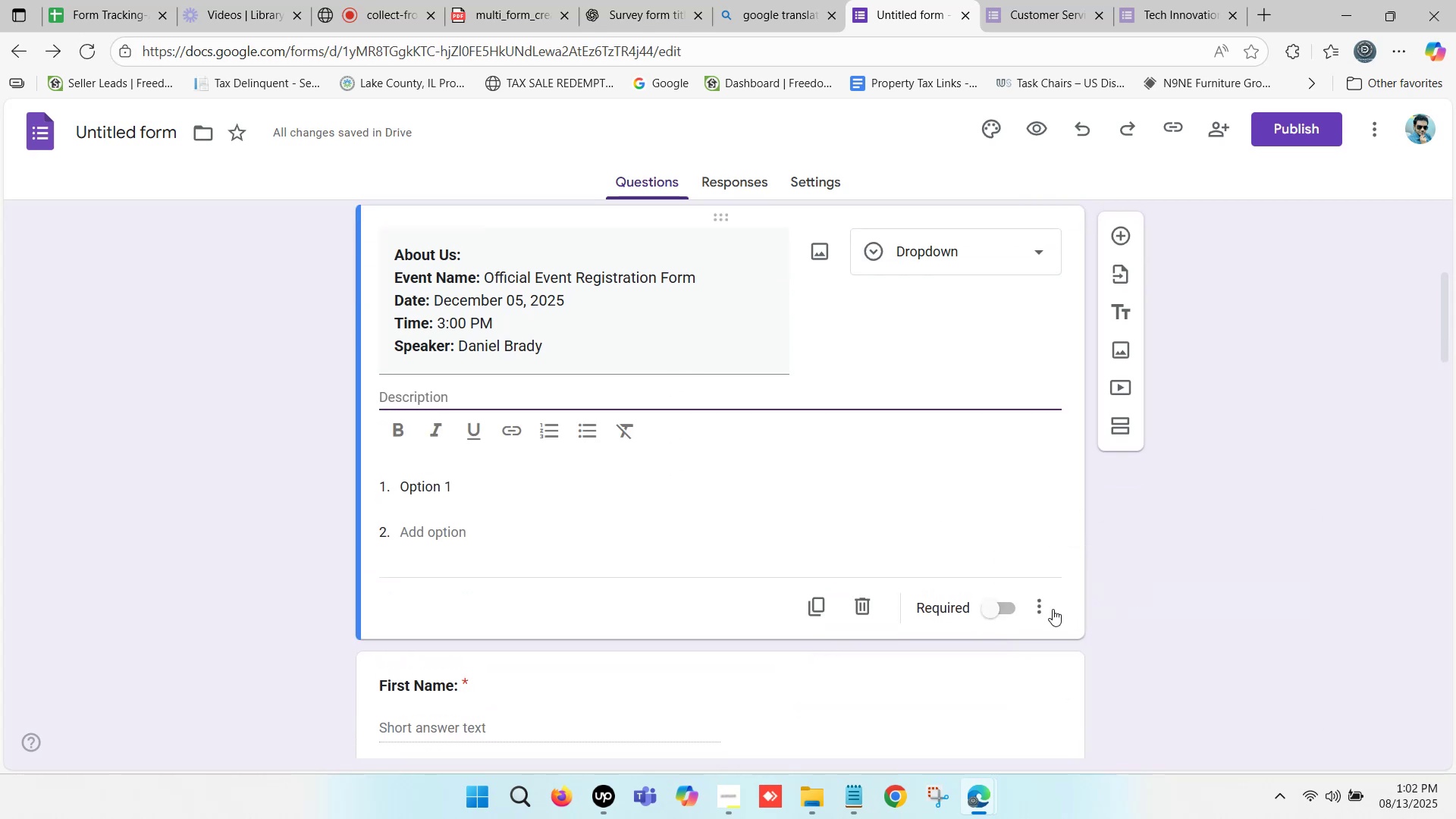 
left_click([1035, 607])
 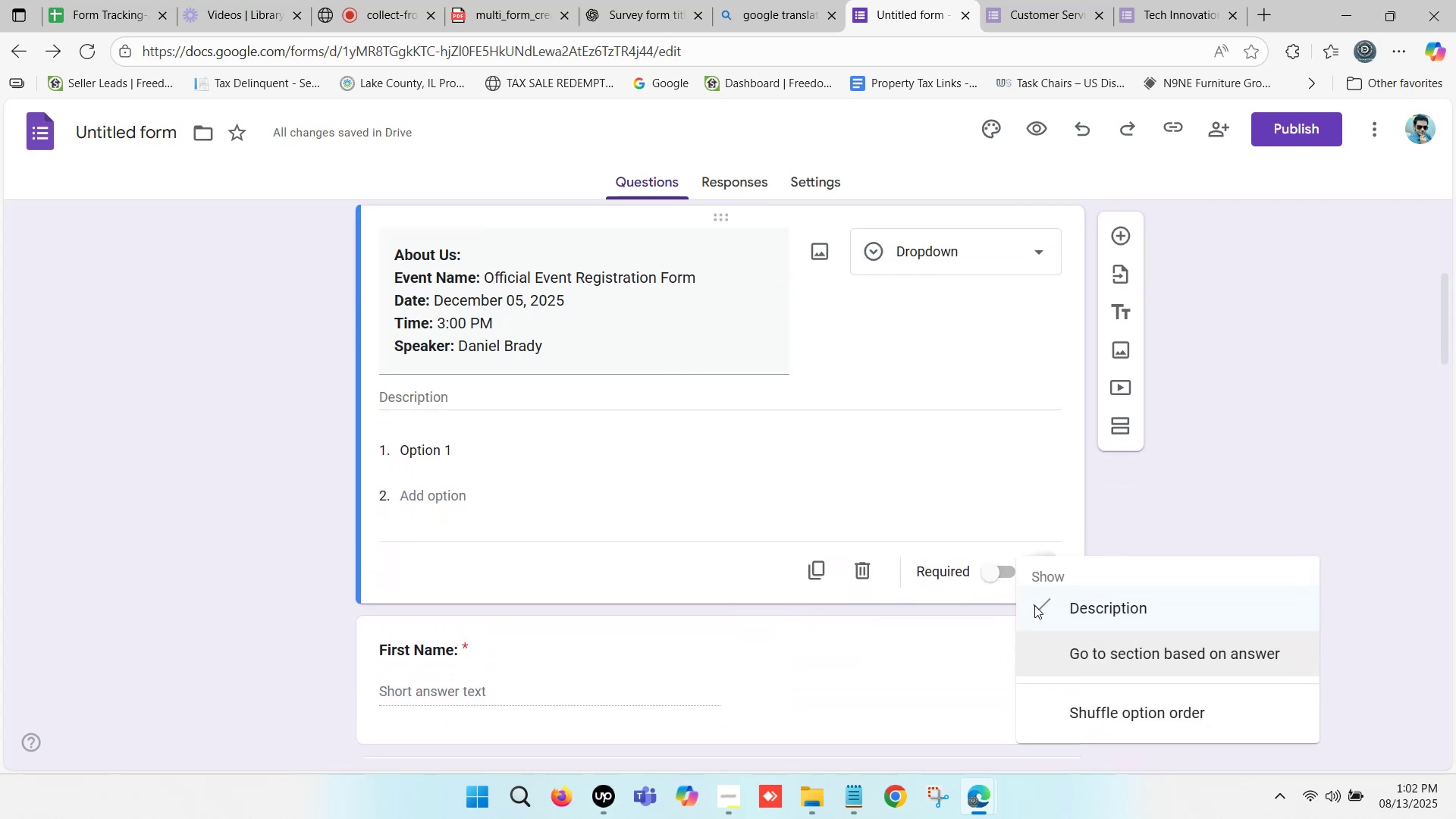 
left_click([1106, 606])
 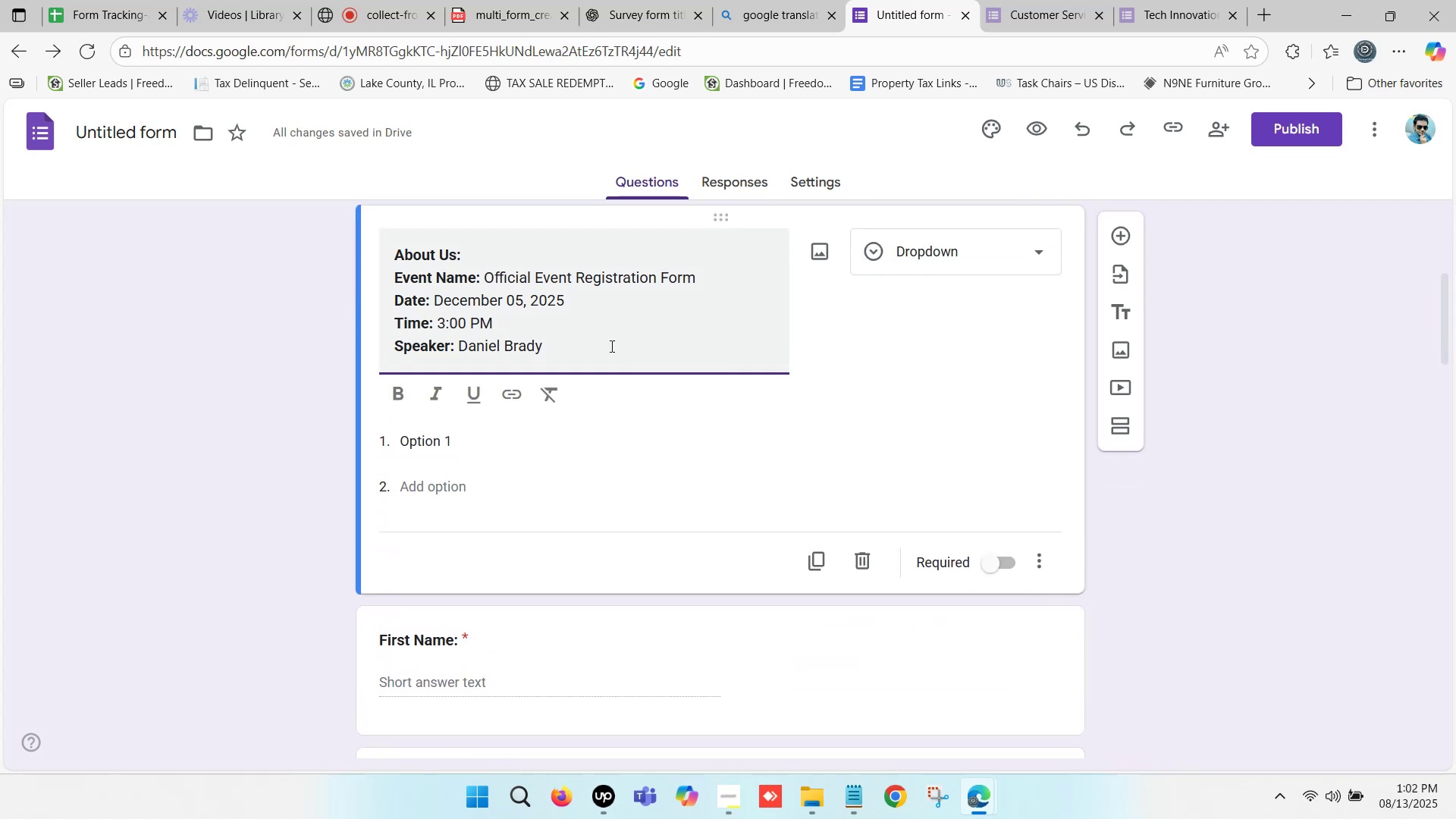 
left_click([575, 346])
 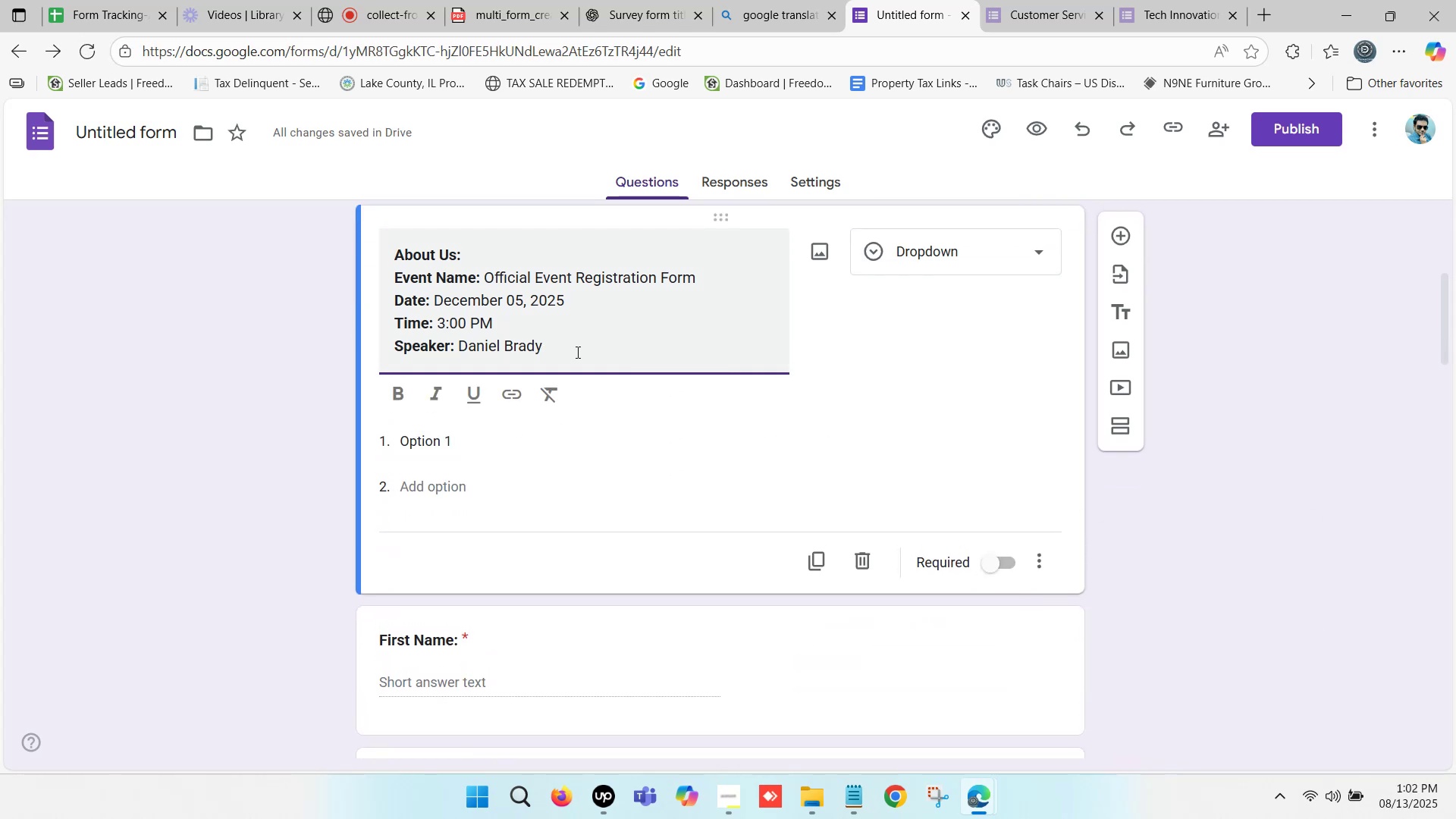 
left_click([576, 352])
 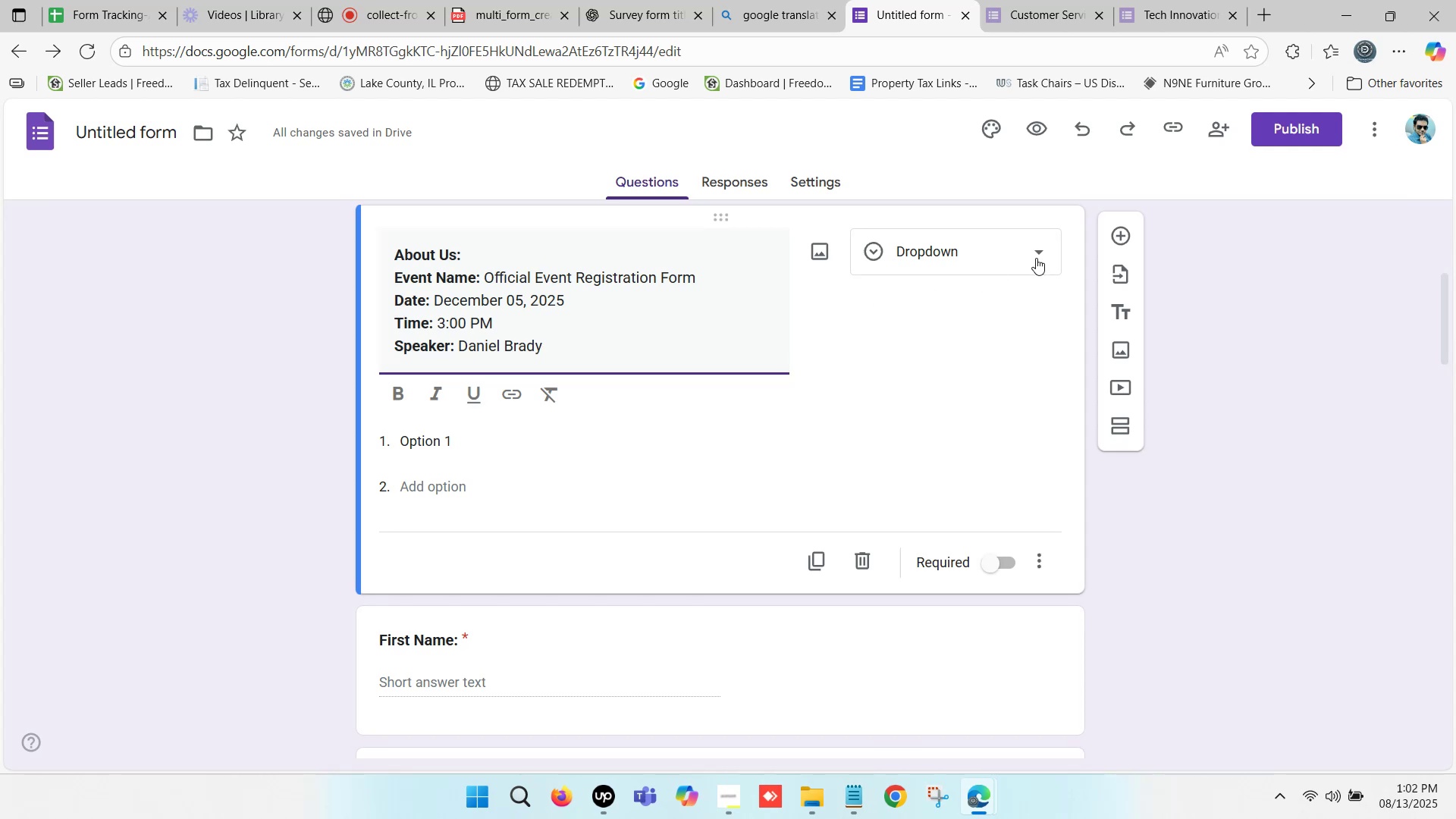 
left_click([1036, 251])
 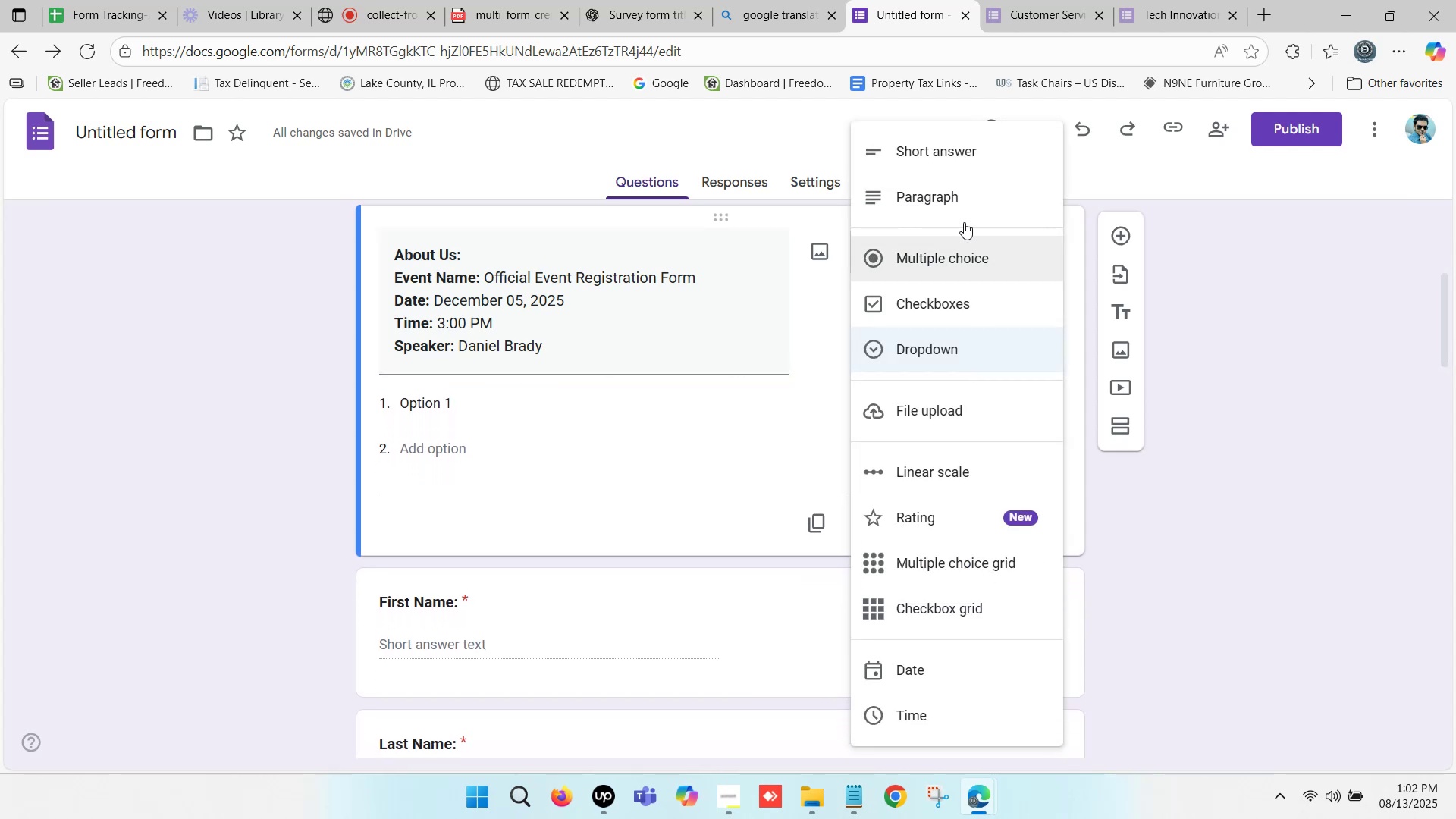 
left_click([949, 153])
 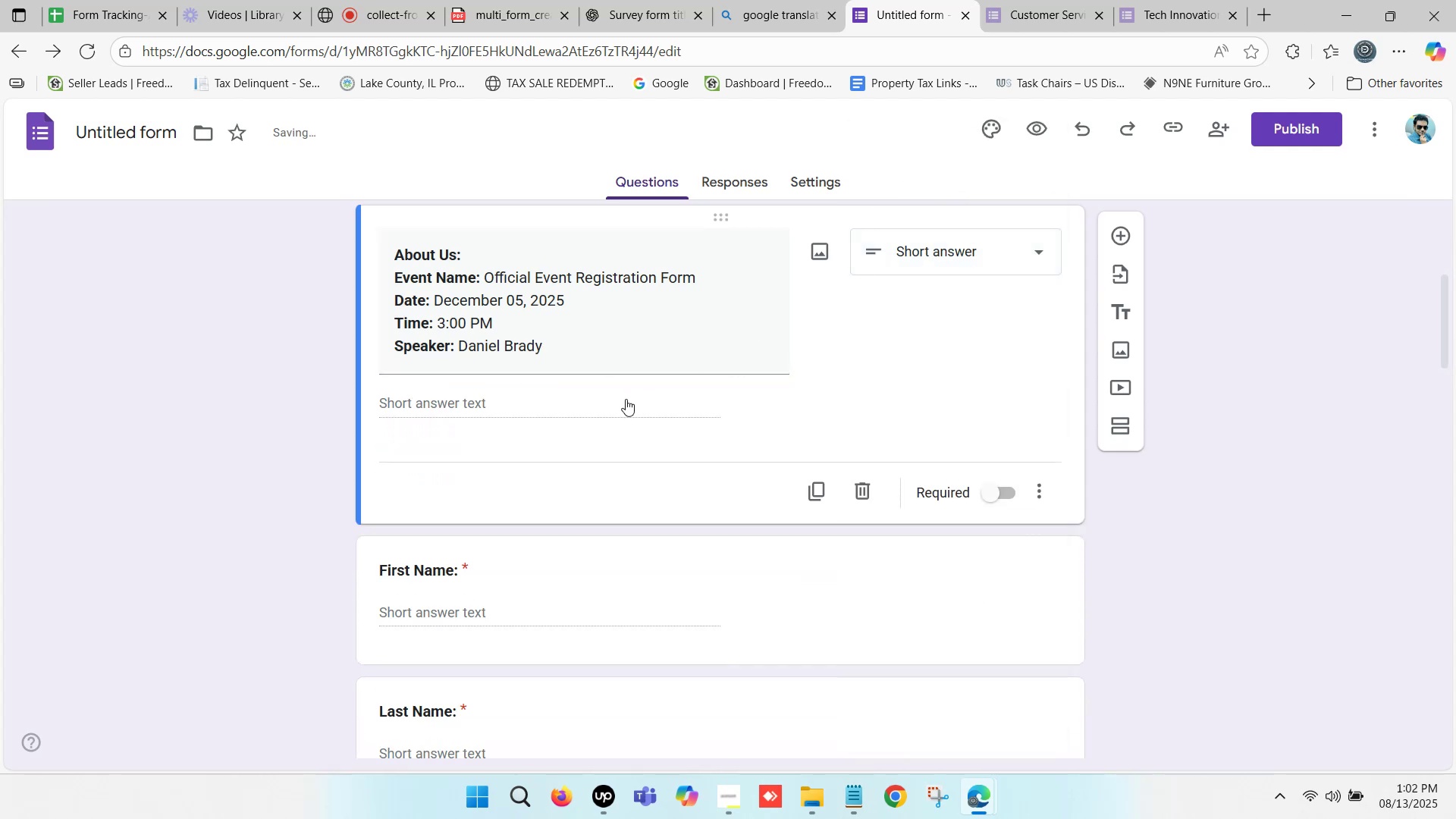 
left_click([595, 395])
 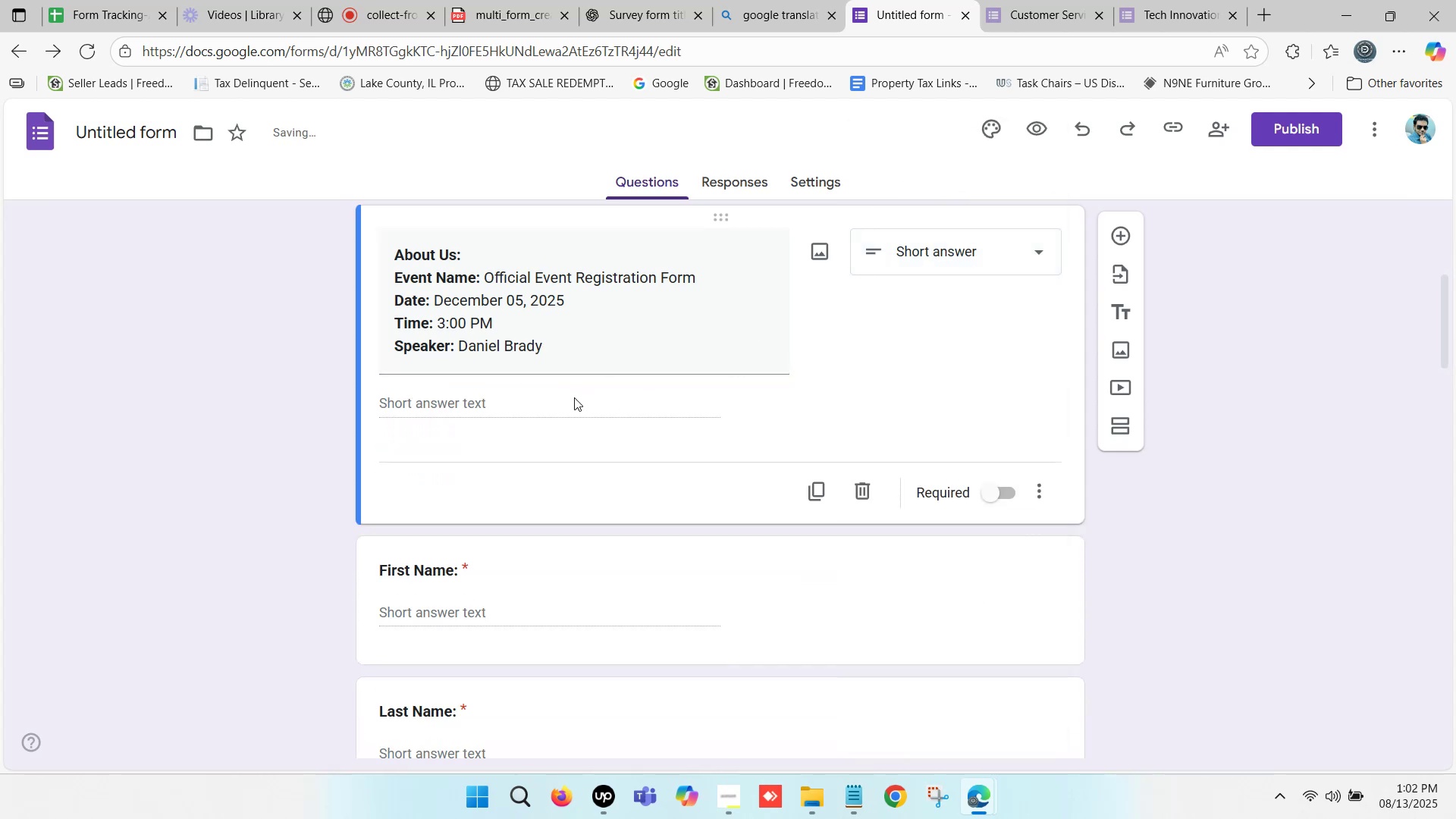 
right_click([574, 397])
 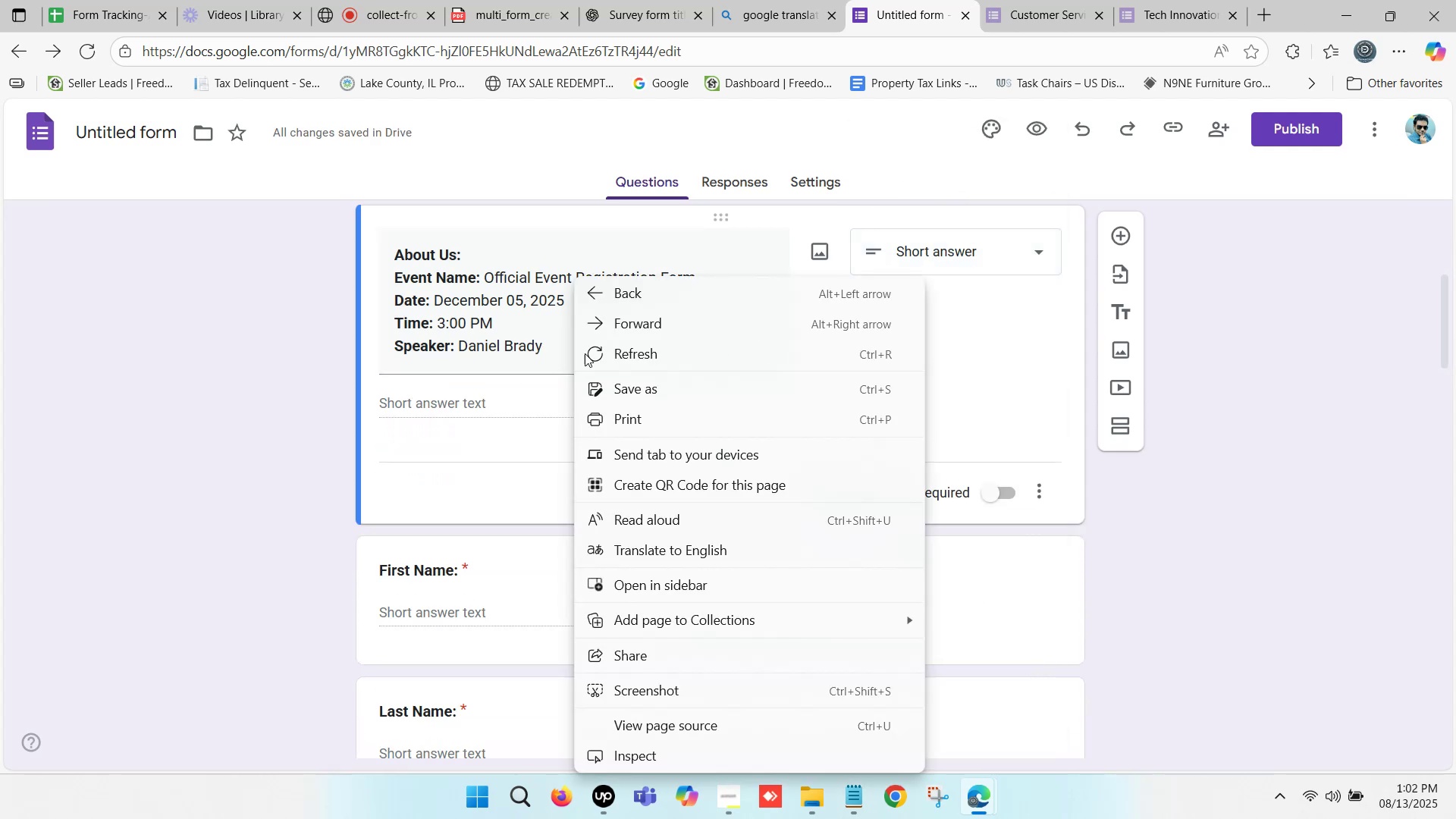 
left_click([484, 392])
 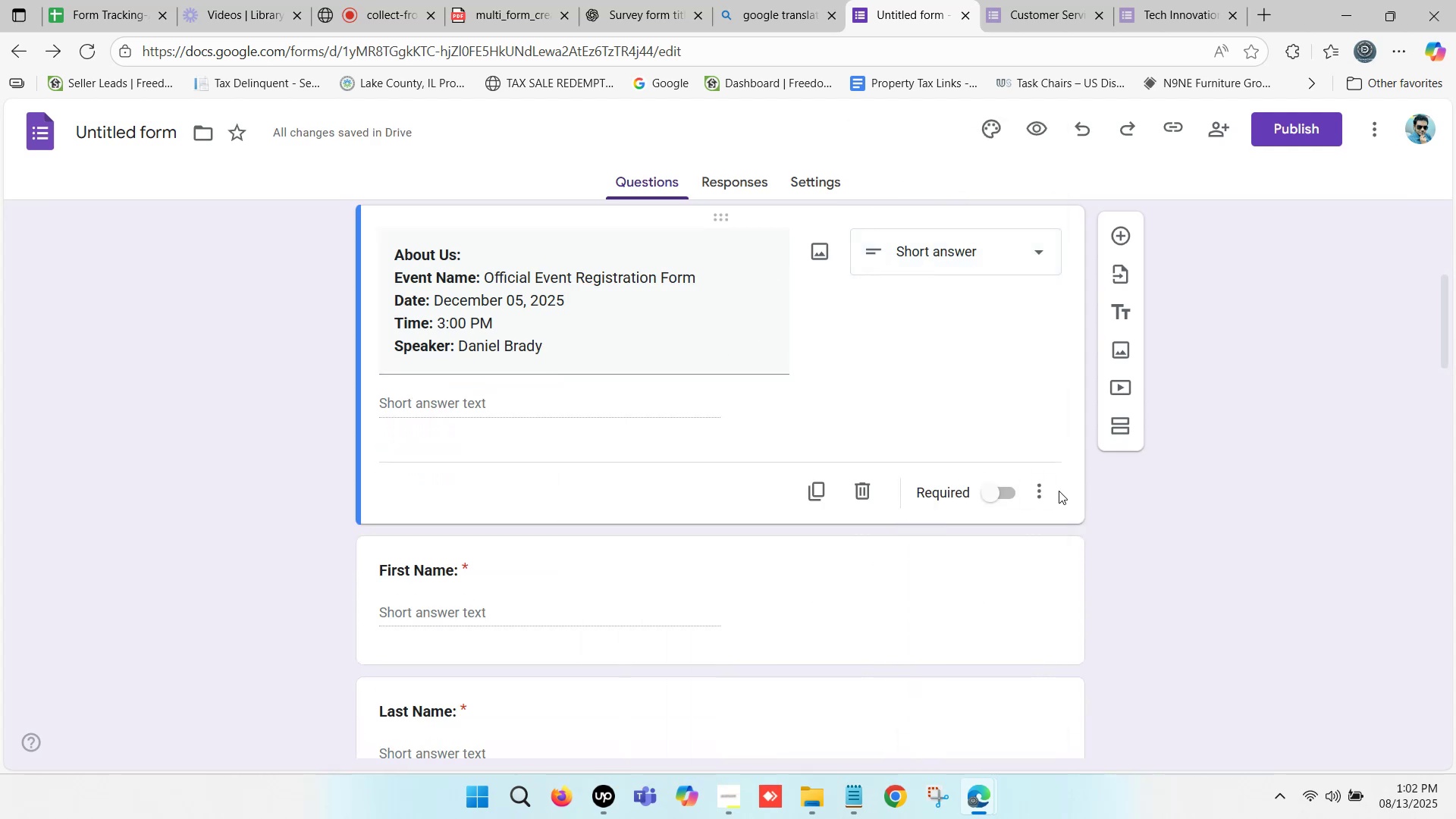 
left_click([1021, 497])
 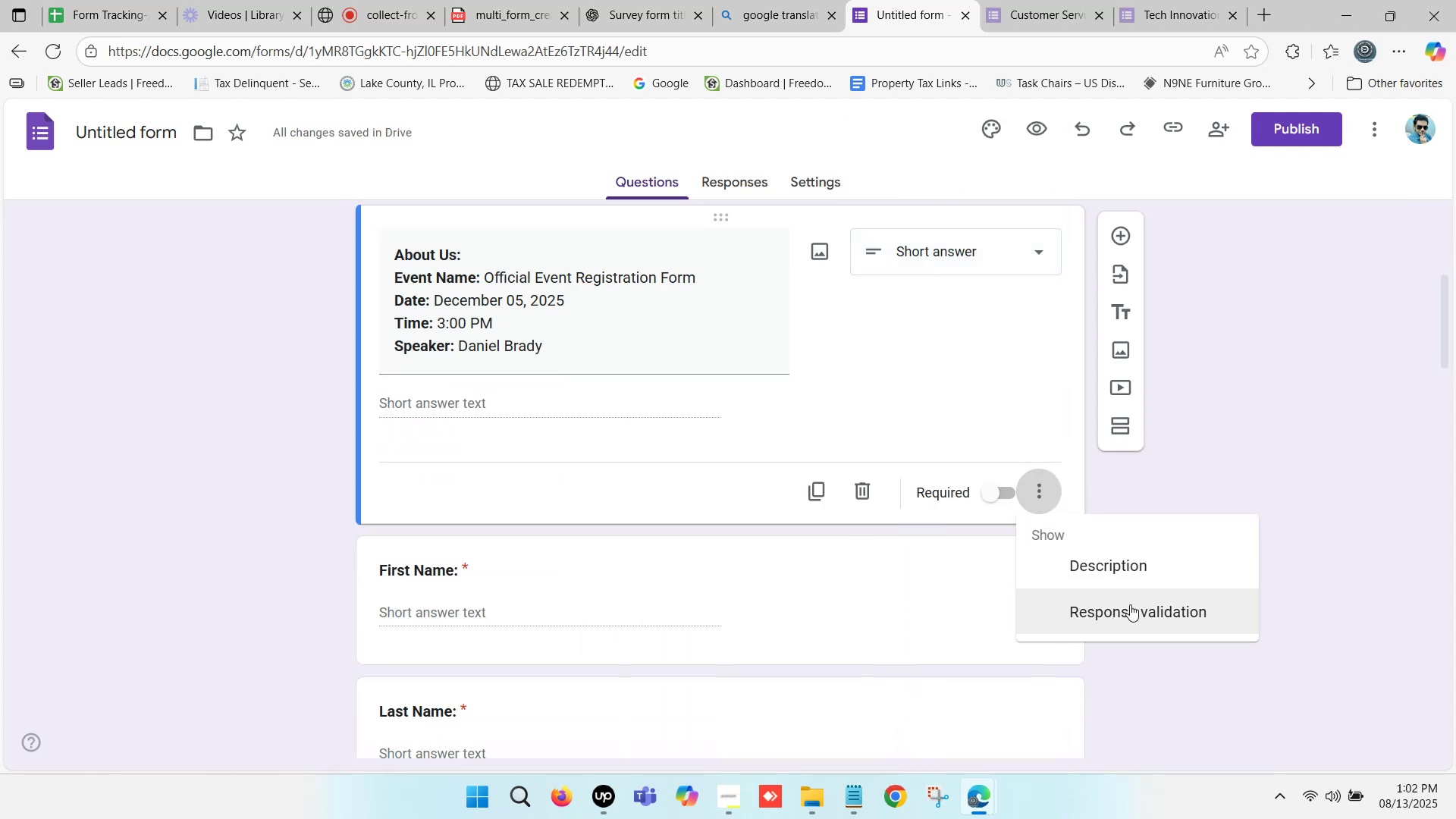 
left_click([1130, 608])
 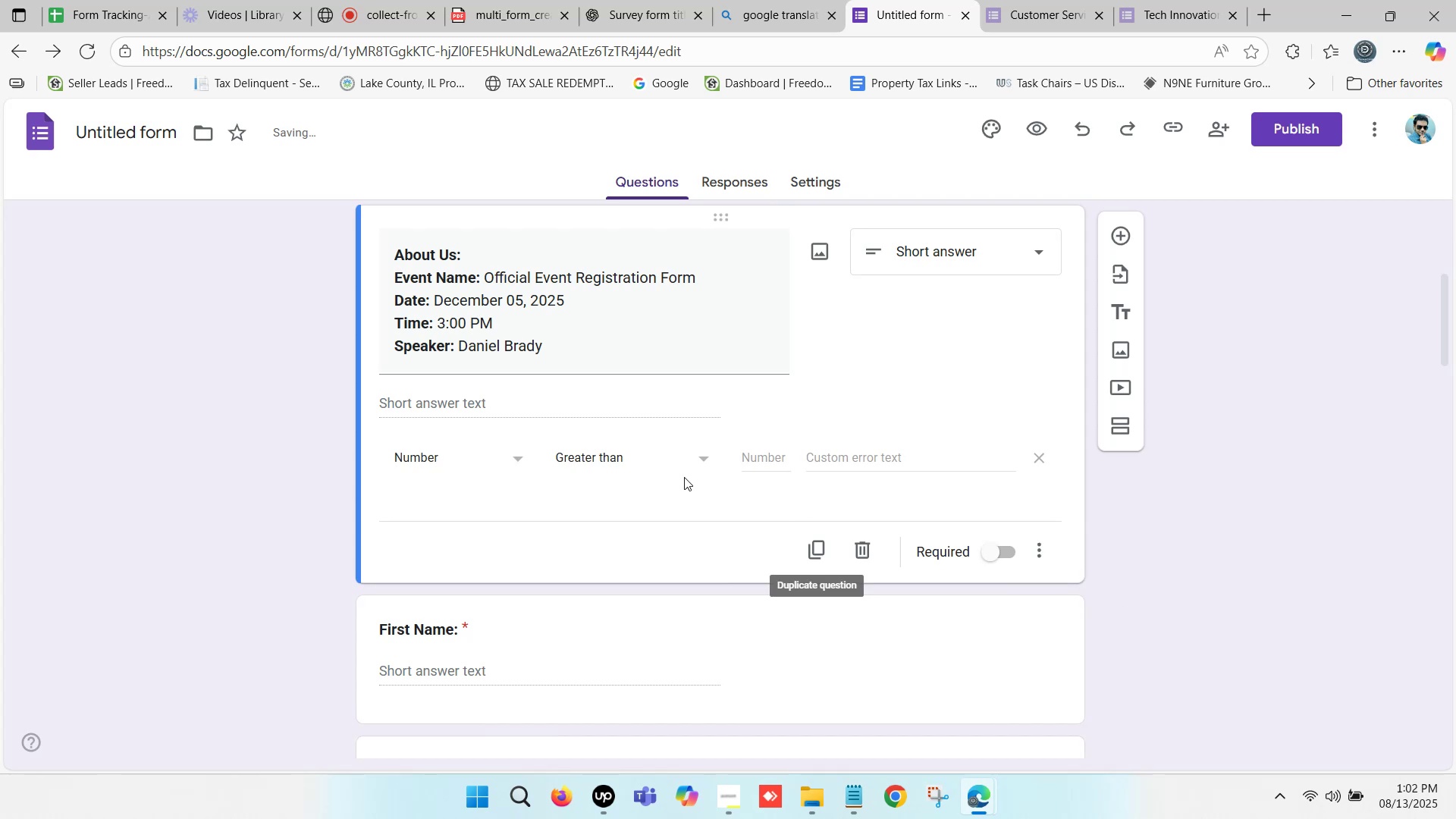 
left_click([709, 454])
 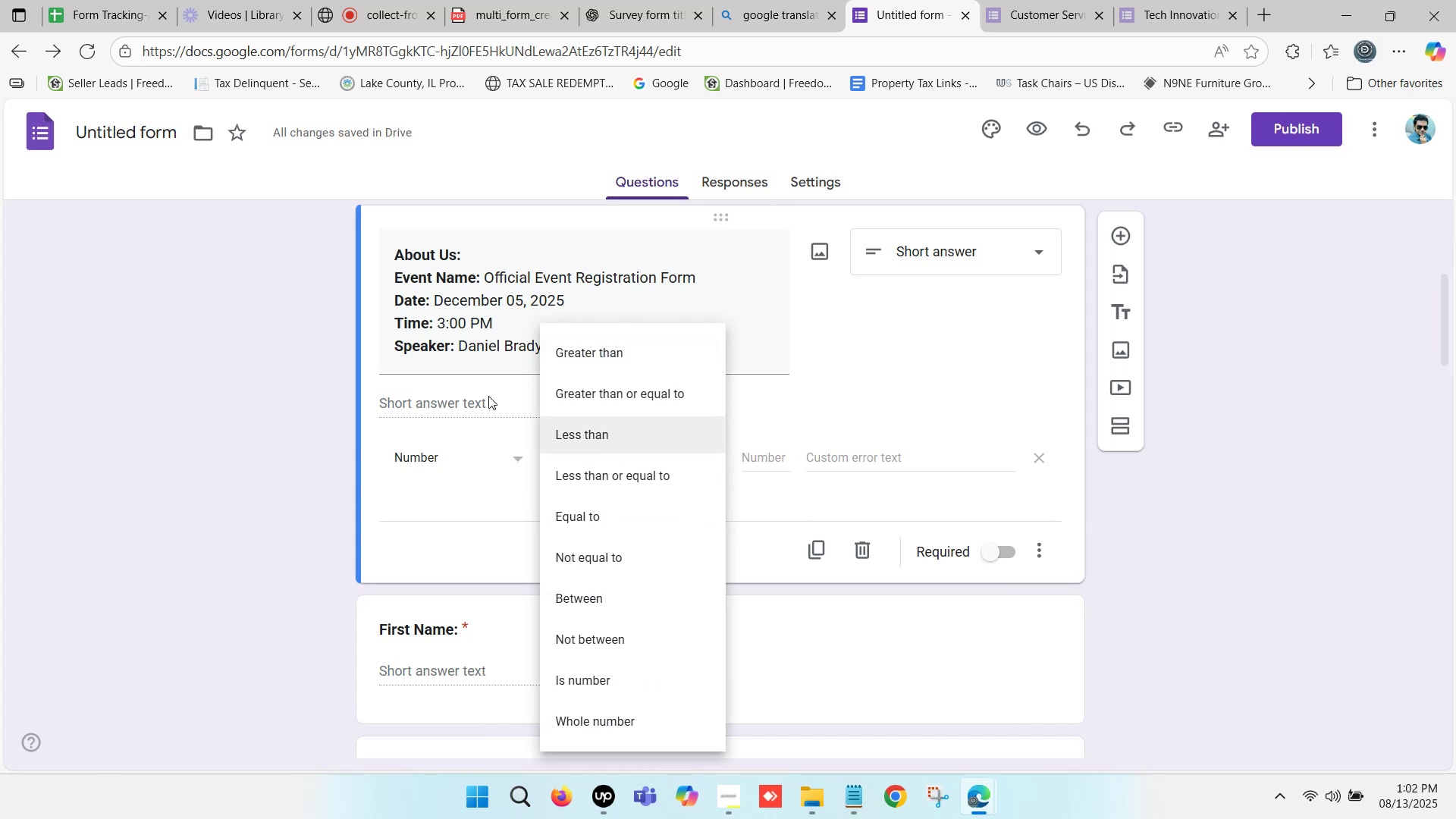 
scroll: coordinate [623, 460], scroll_direction: down, amount: 1.0
 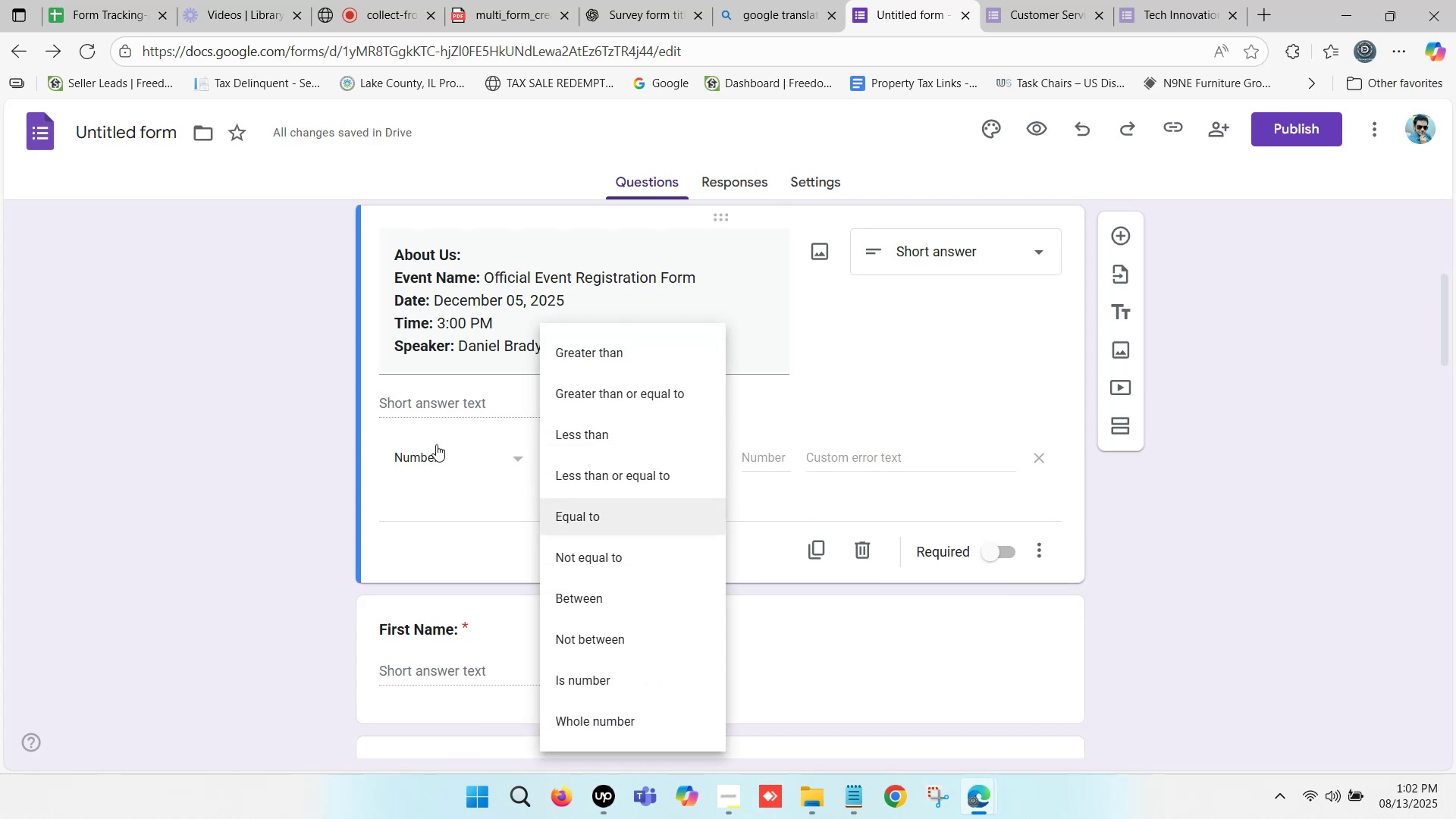 
left_click([459, 412])
 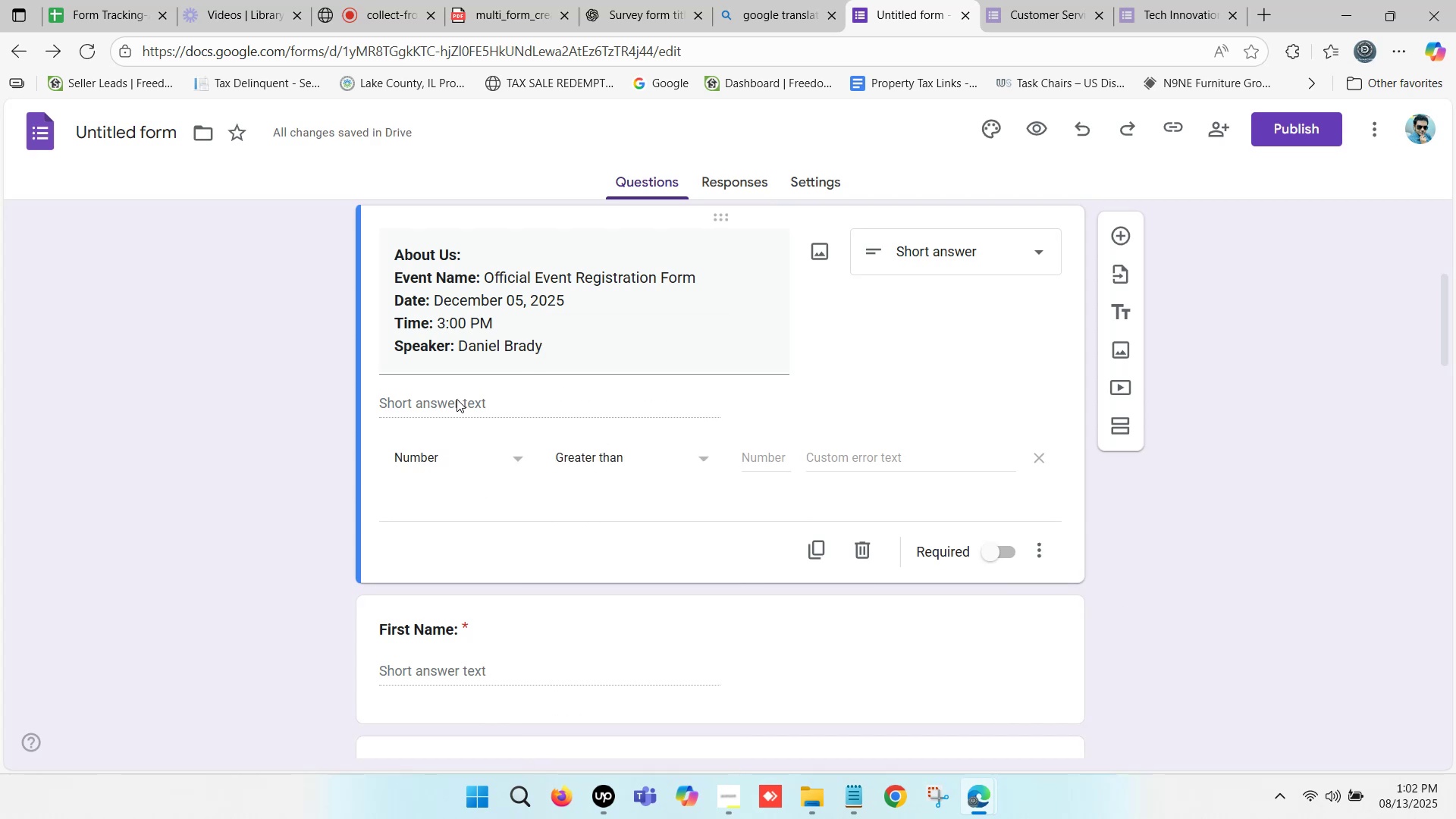 
left_click([457, 399])
 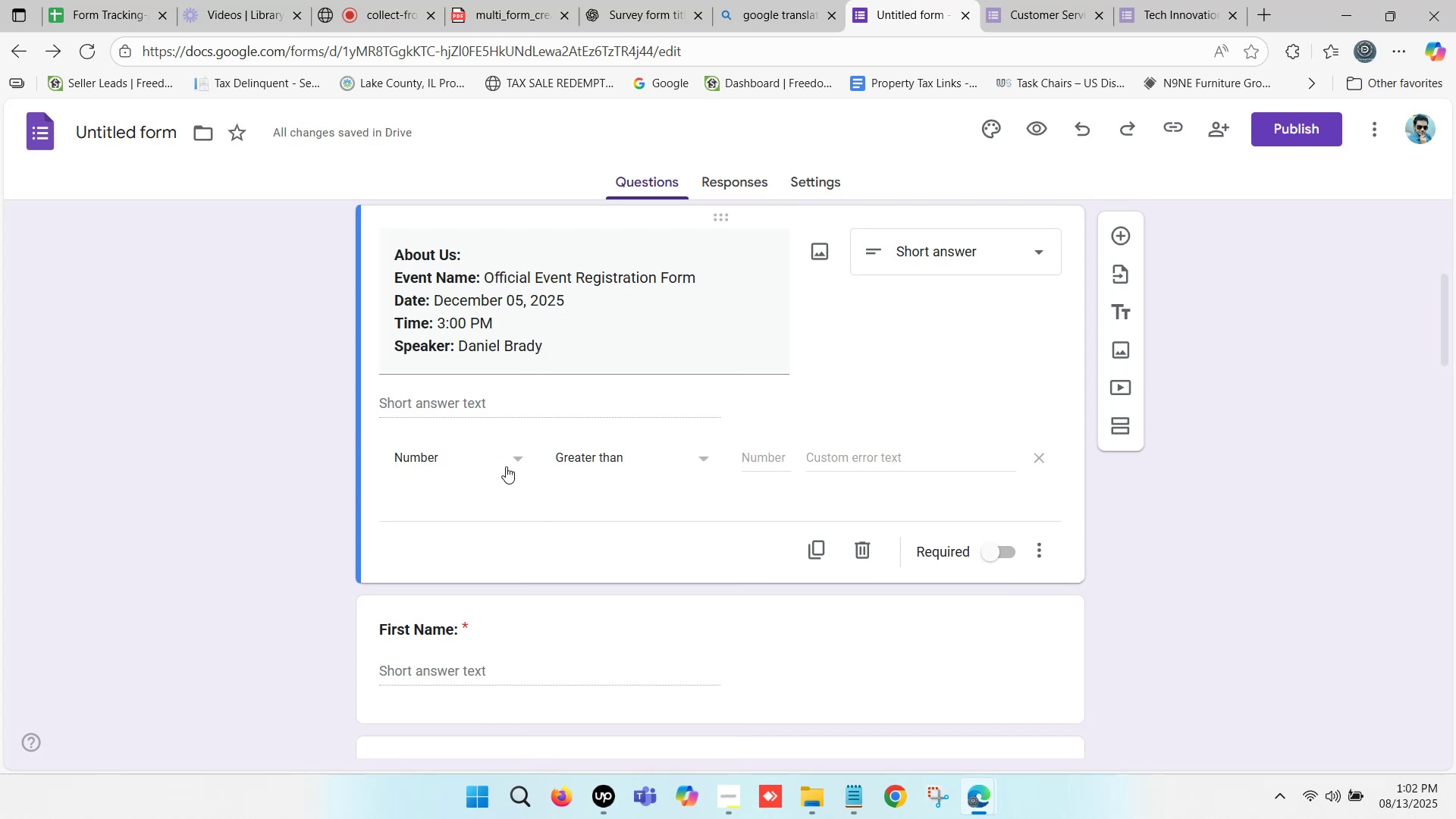 
left_click([510, 465])
 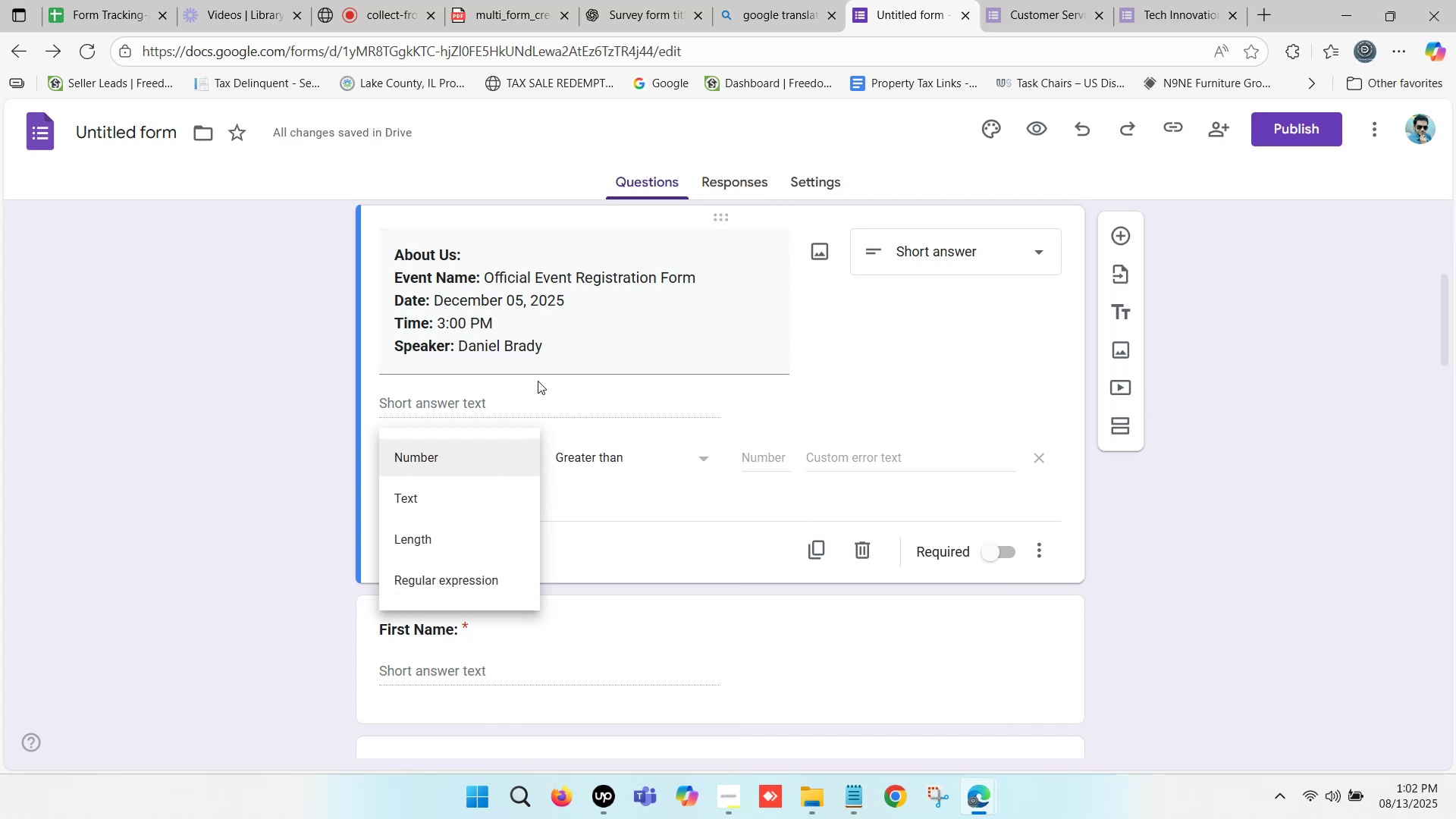 
left_click([538, 381])
 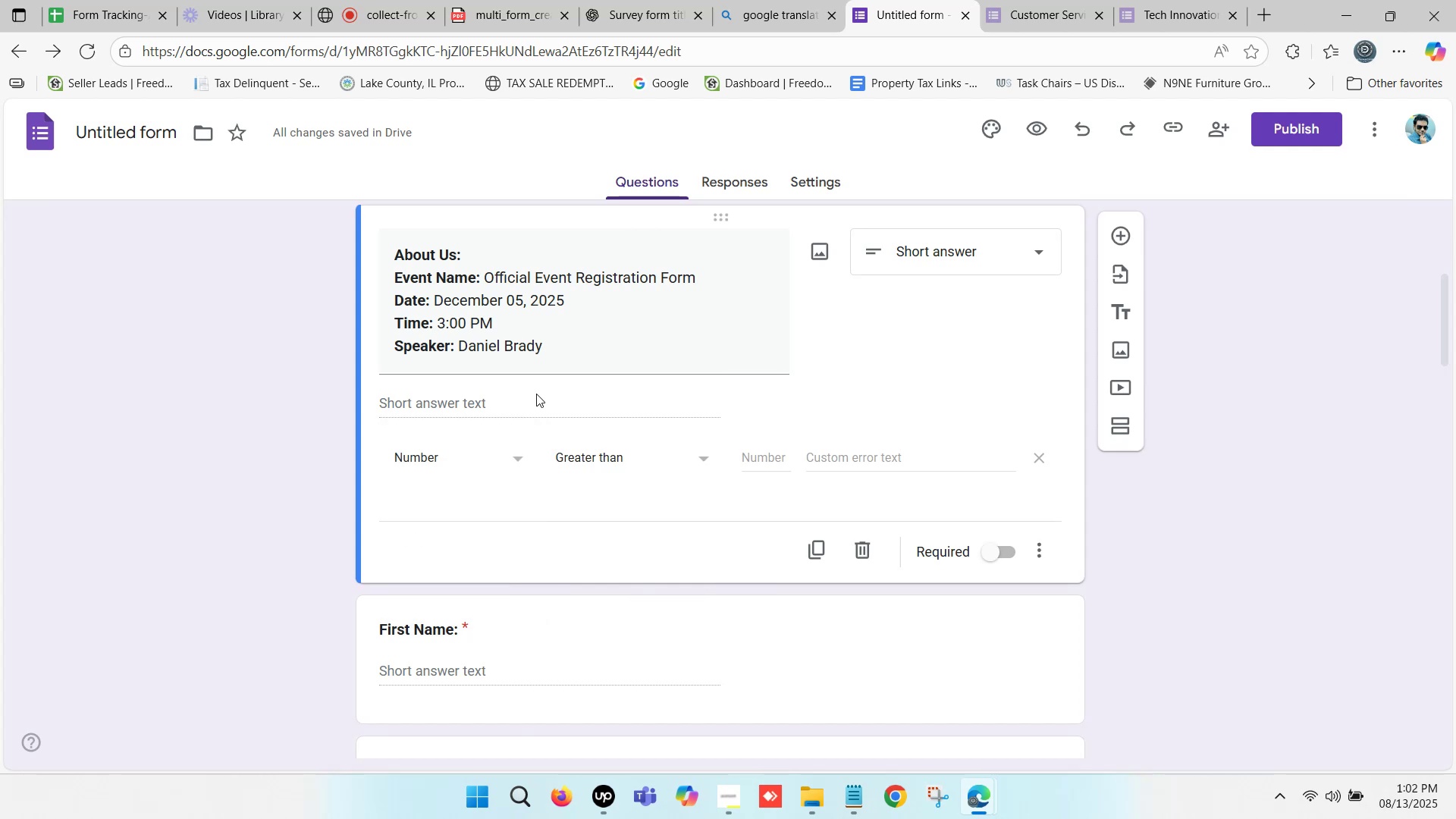 
left_click([536, 394])
 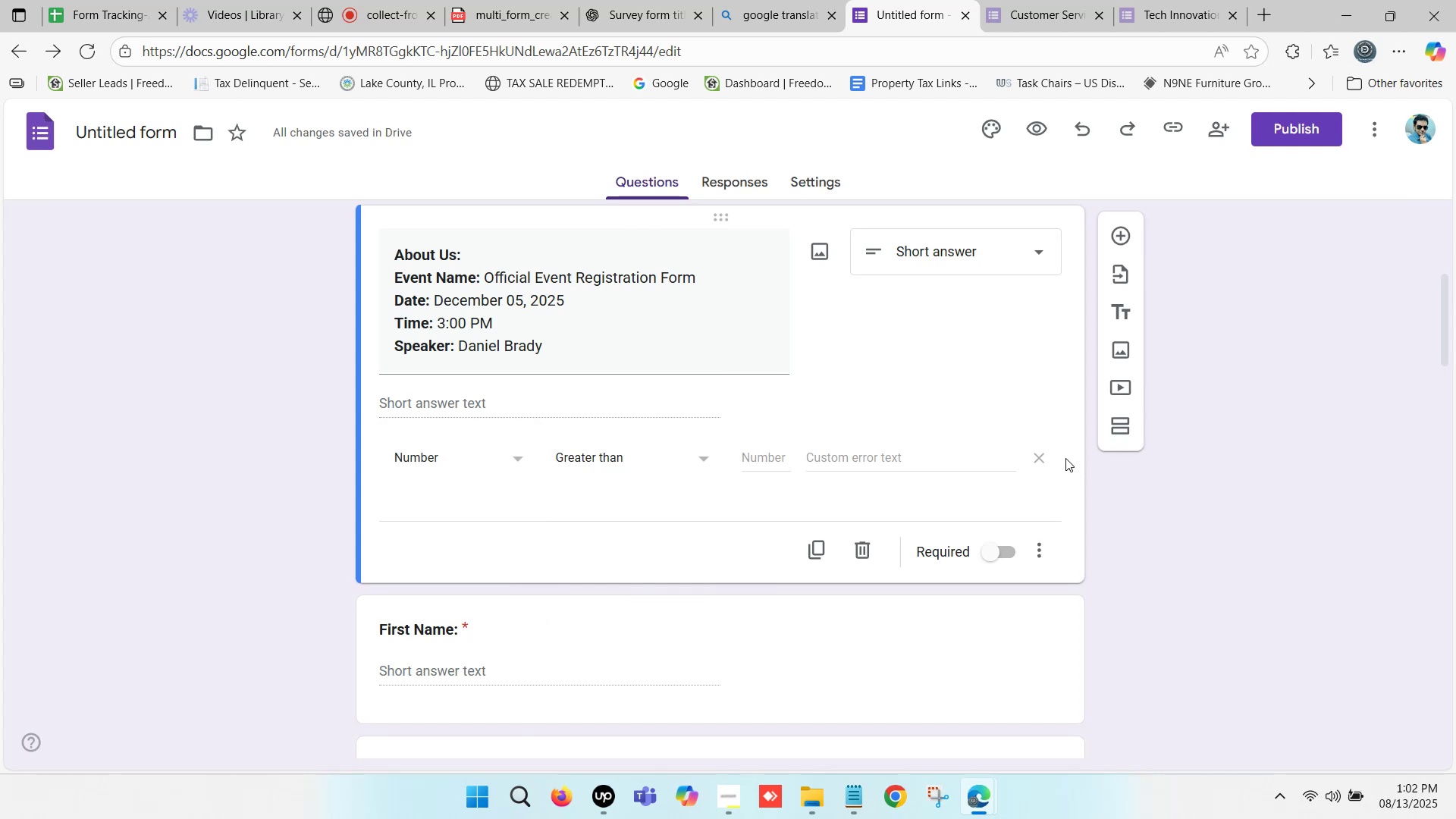 
left_click([1040, 456])
 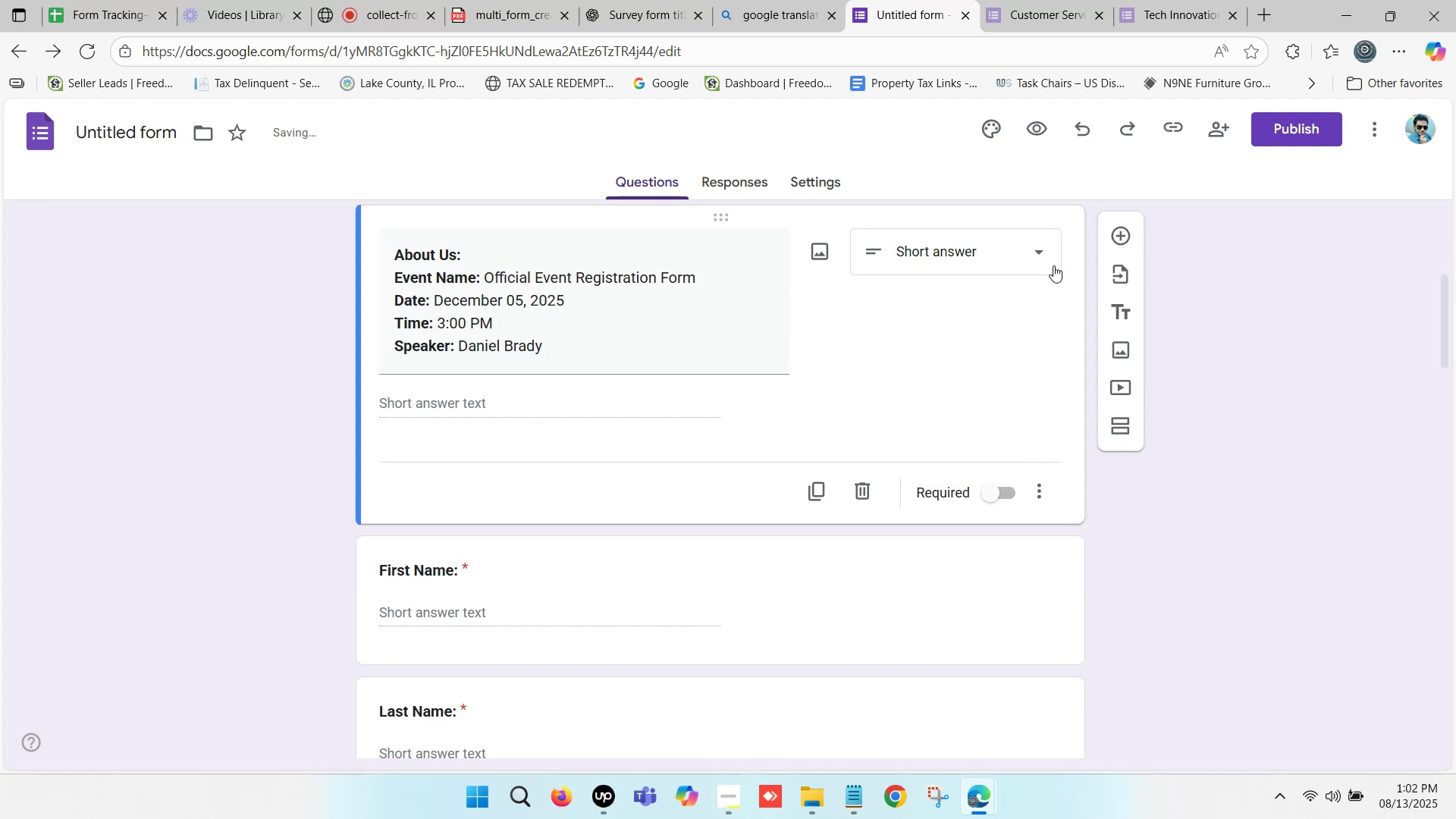 
left_click([1041, 249])
 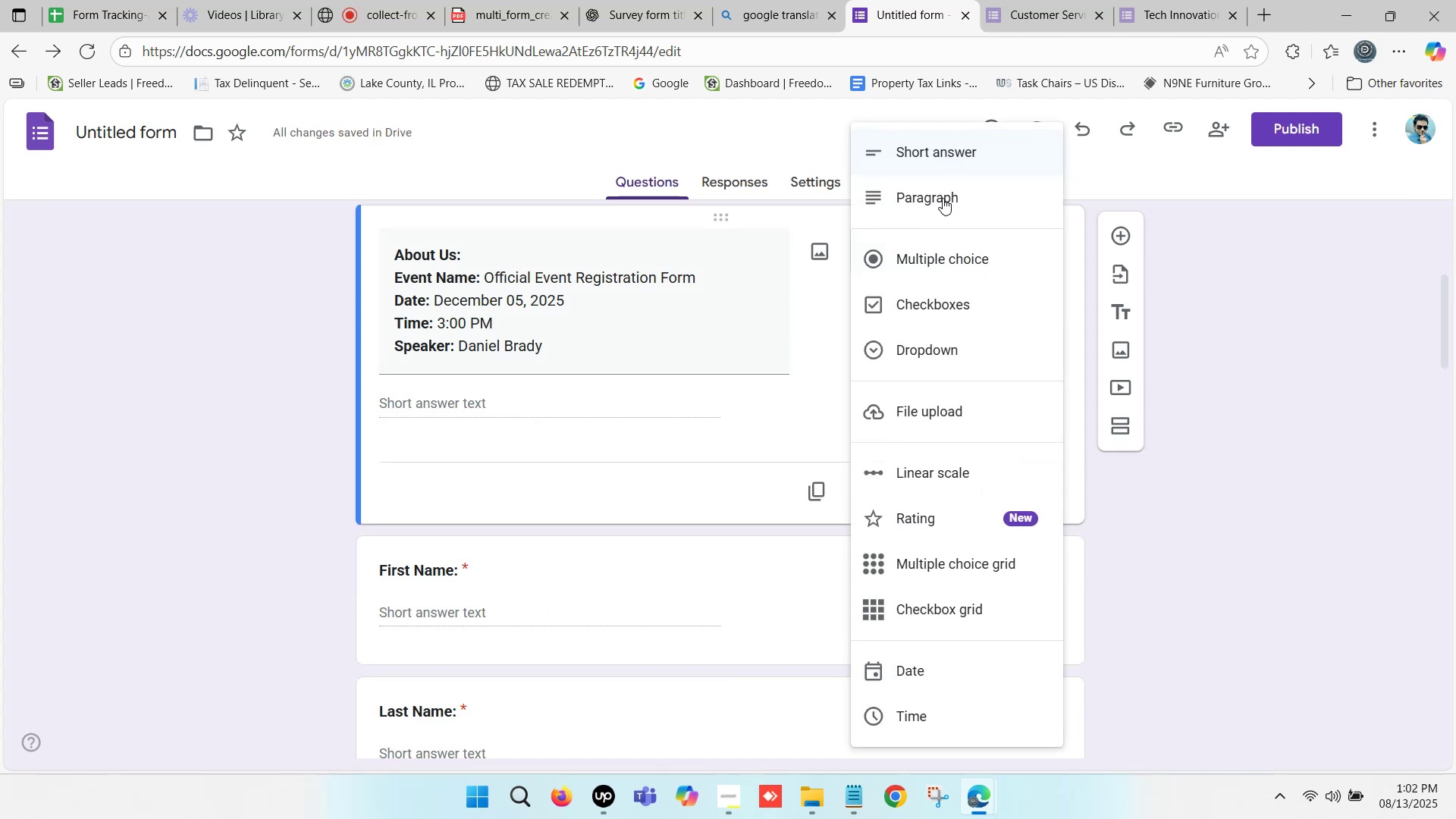 
left_click([941, 211])
 